 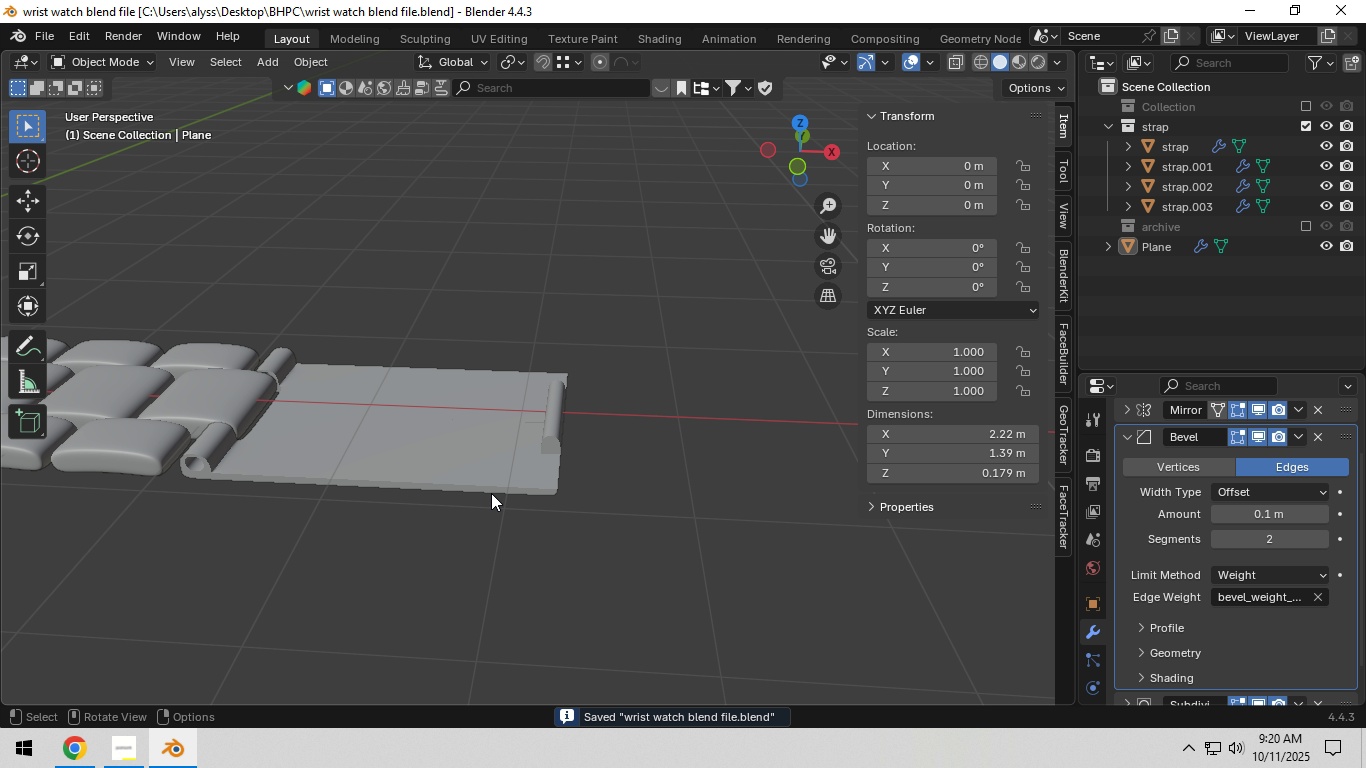 
left_click([491, 493])
 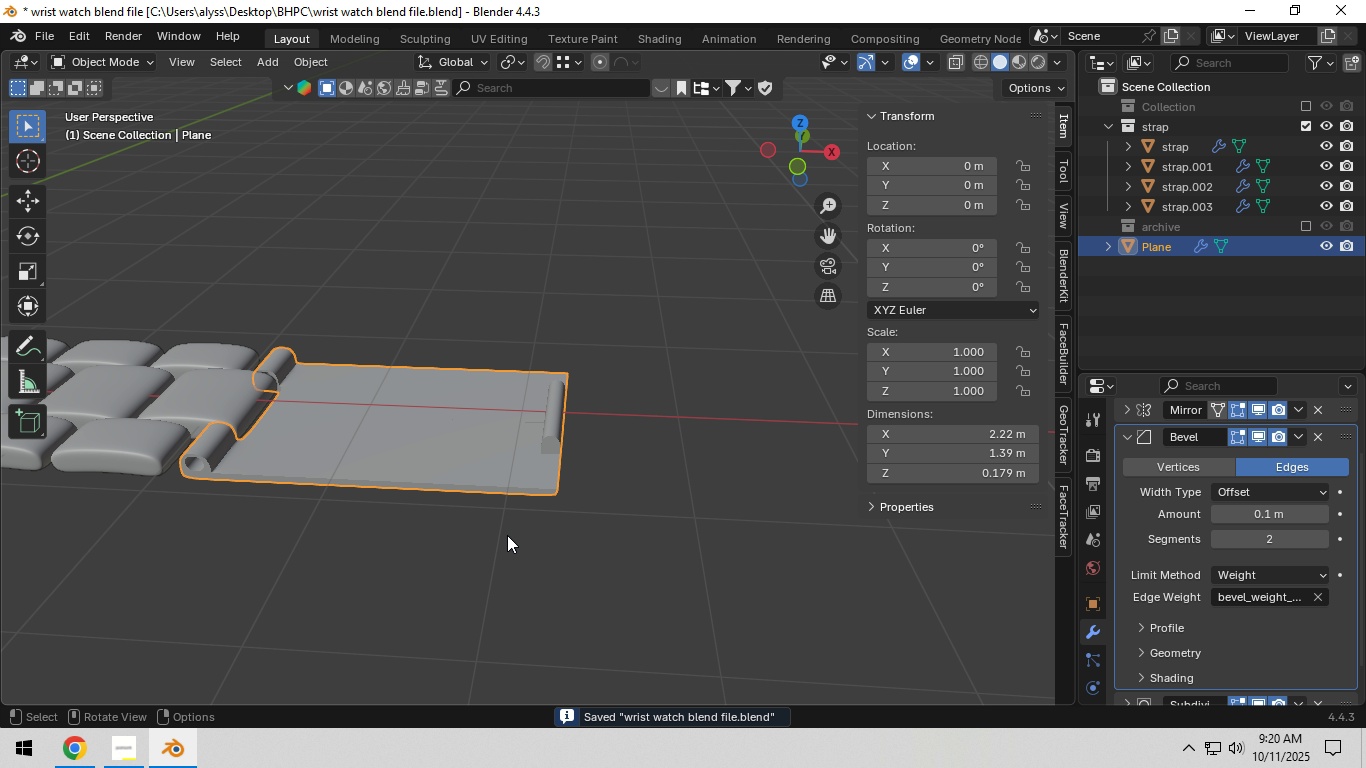 
scroll: coordinate [505, 544], scroll_direction: down, amount: 5.0
 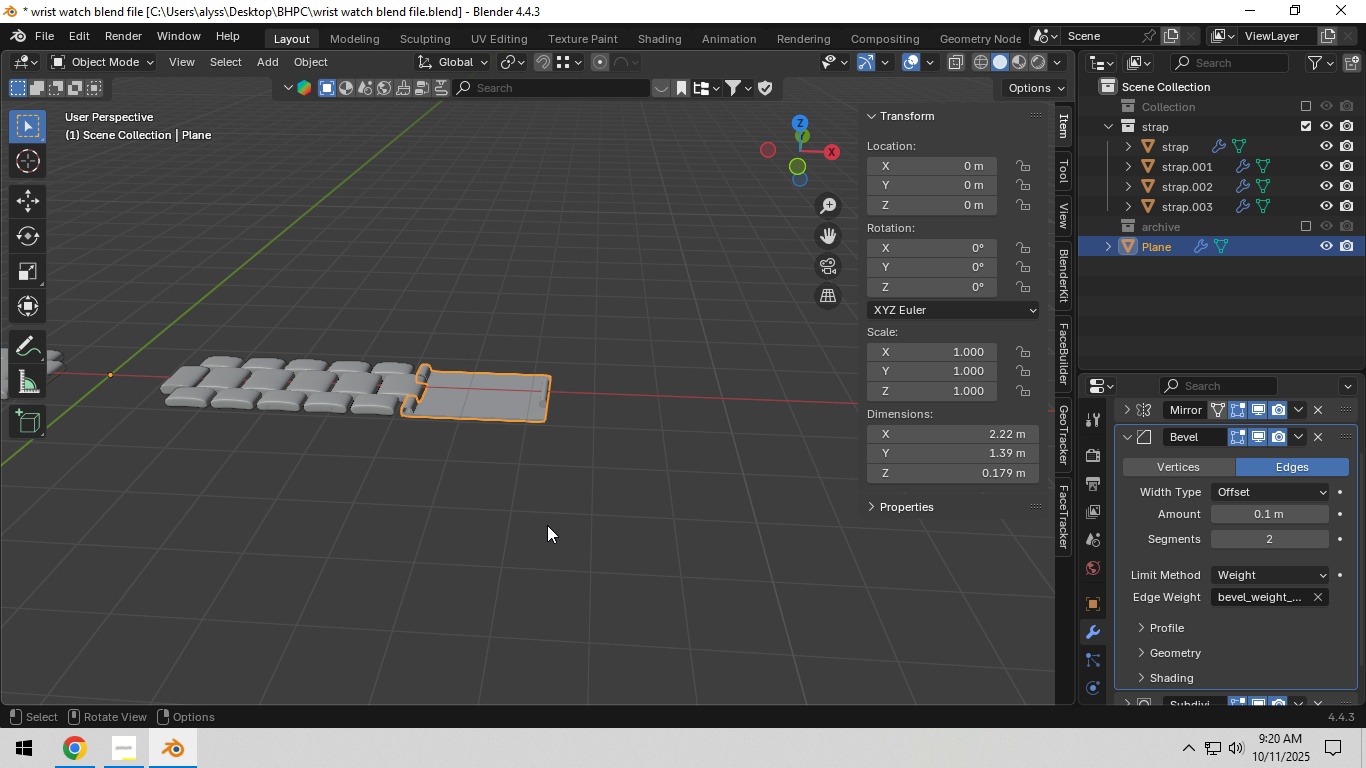 
wait(8.3)
 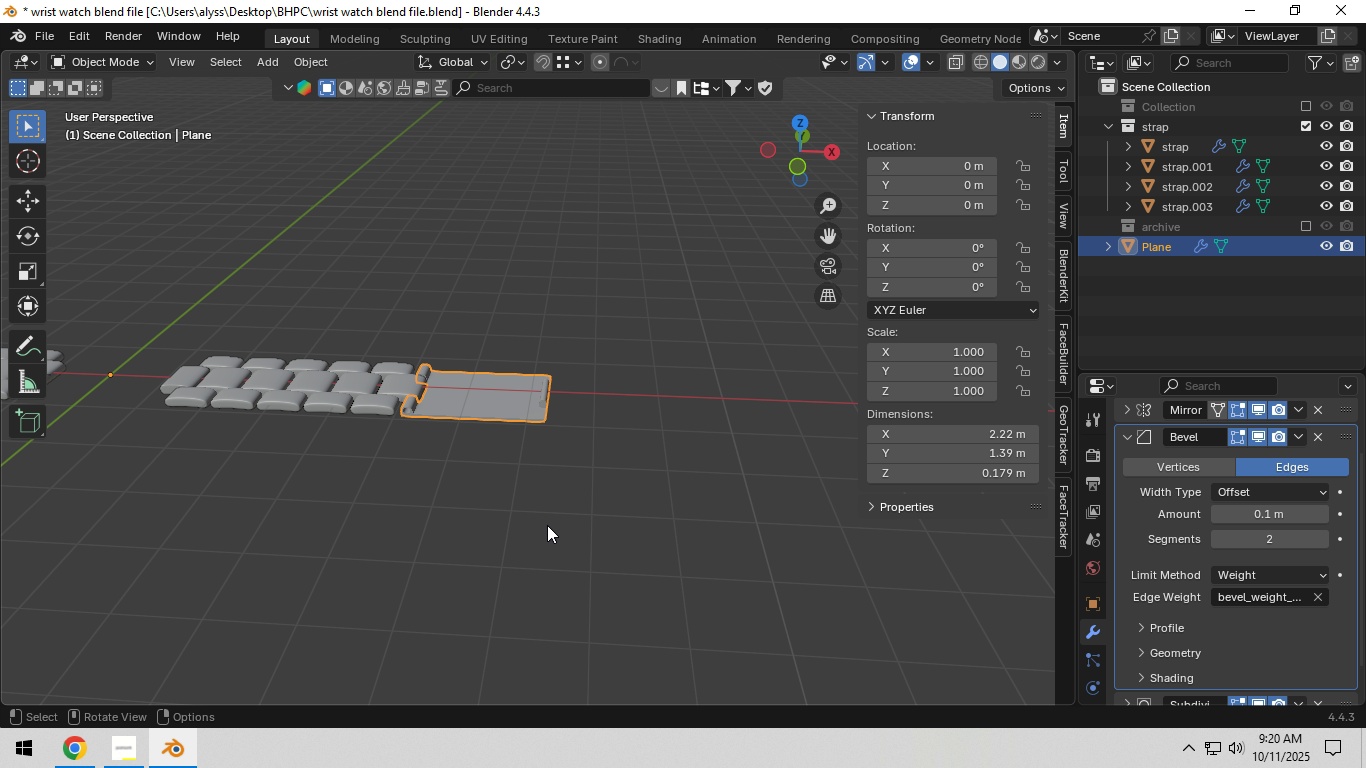 
scroll: coordinate [543, 528], scroll_direction: up, amount: 5.0
 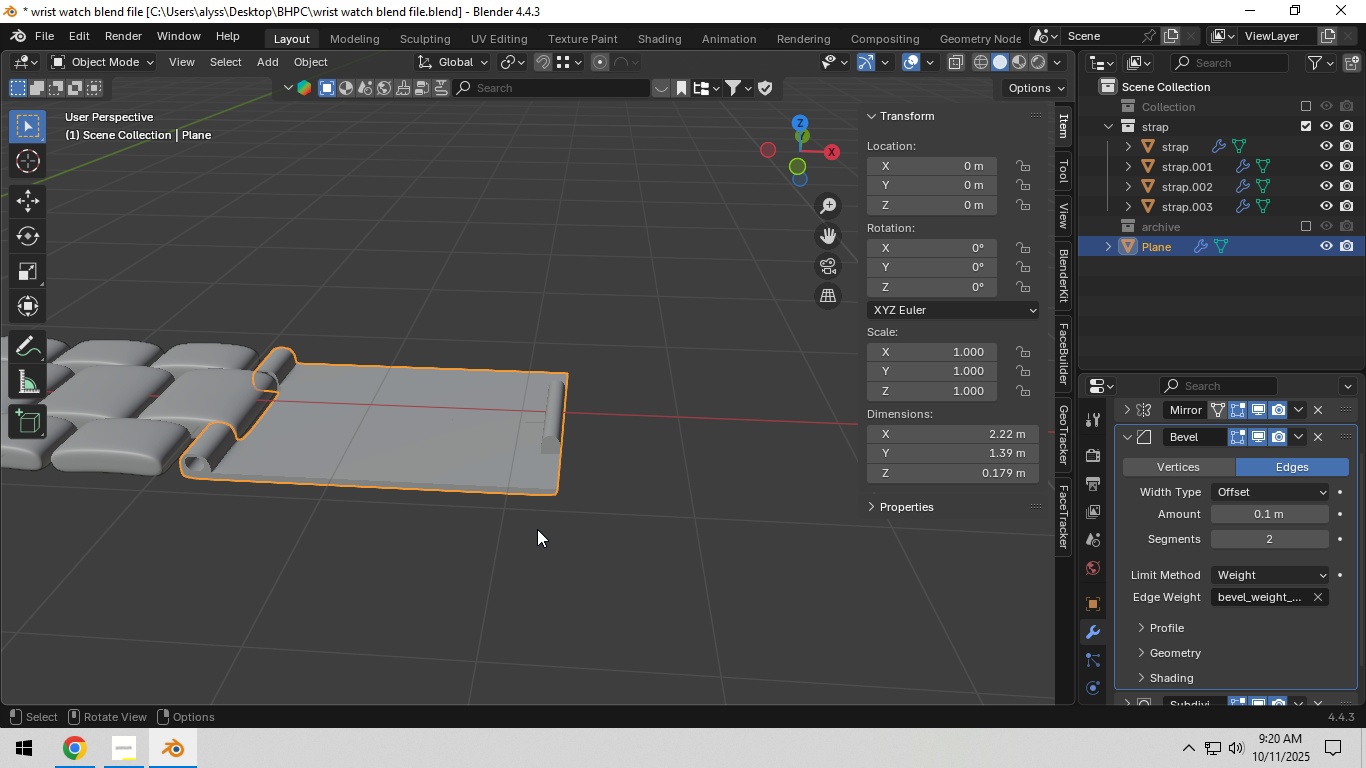 
hold_key(key=Backquote, duration=0.34)
 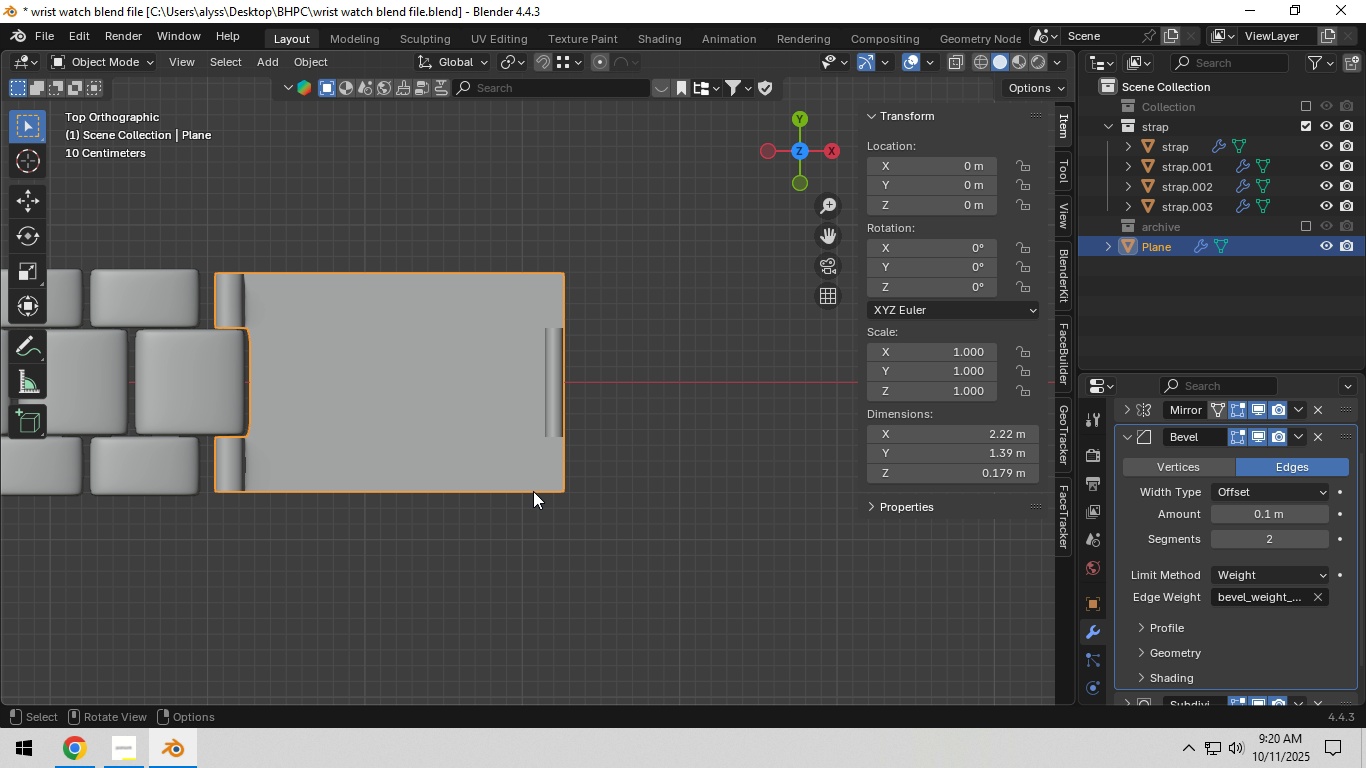 
hold_key(key=ShiftLeft, duration=0.3)
 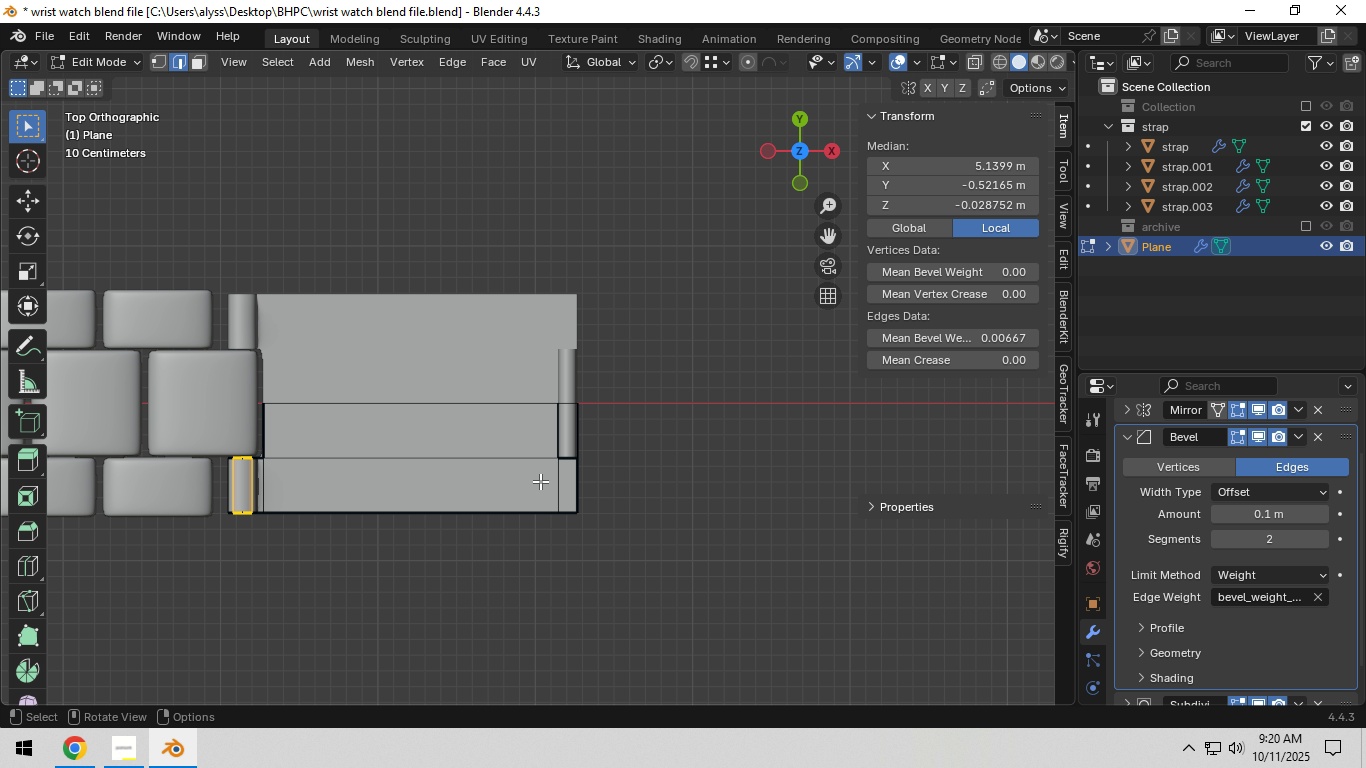 
key(Tab)
type(zgx)
 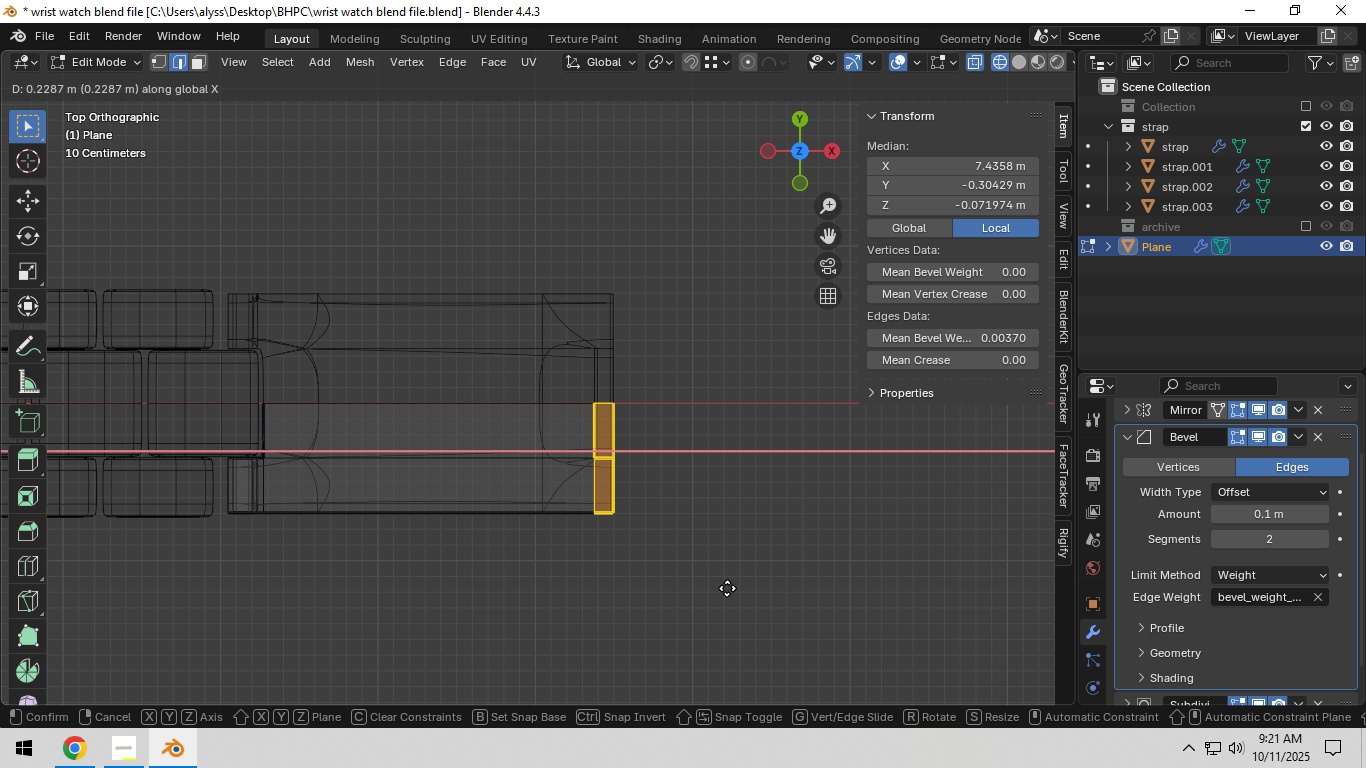 
left_click_drag(start_coordinate=[492, 359], to_coordinate=[682, 590])
 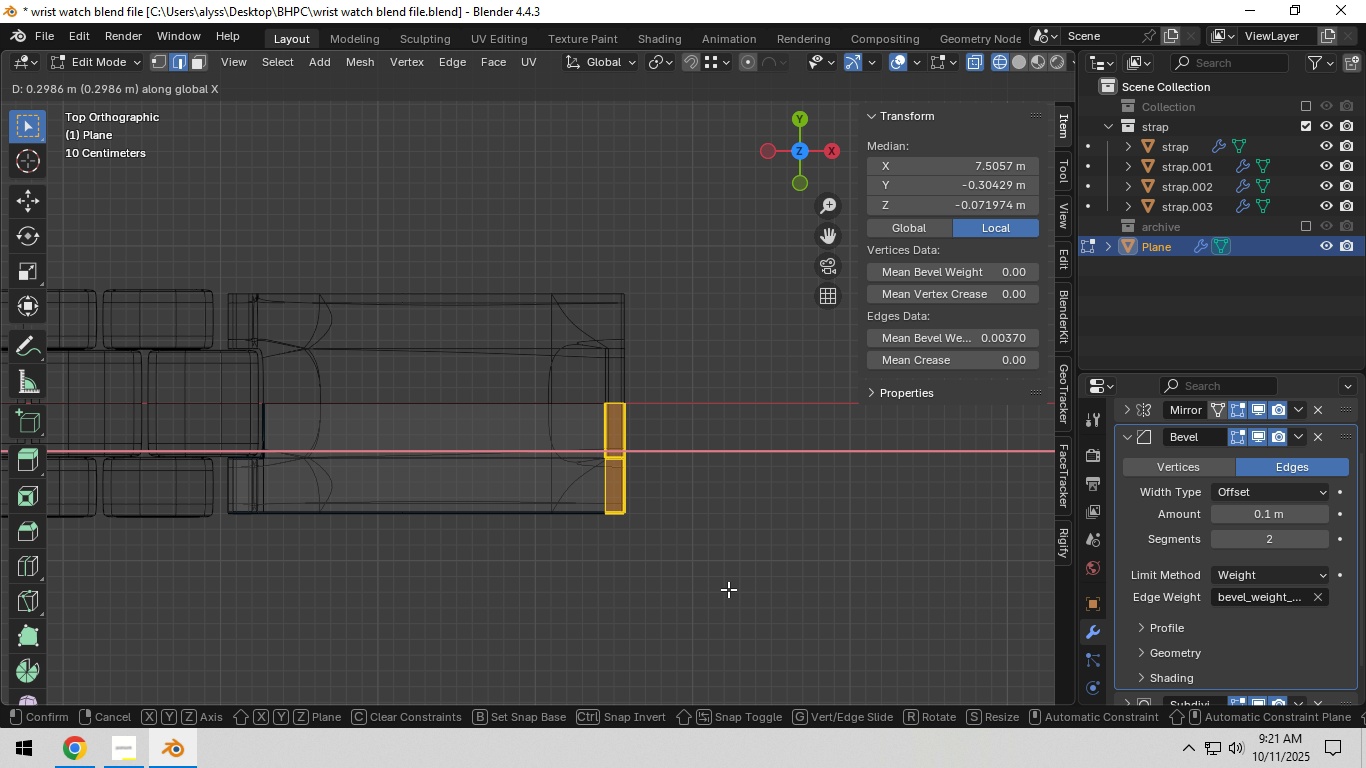 
left_click([728, 589])
 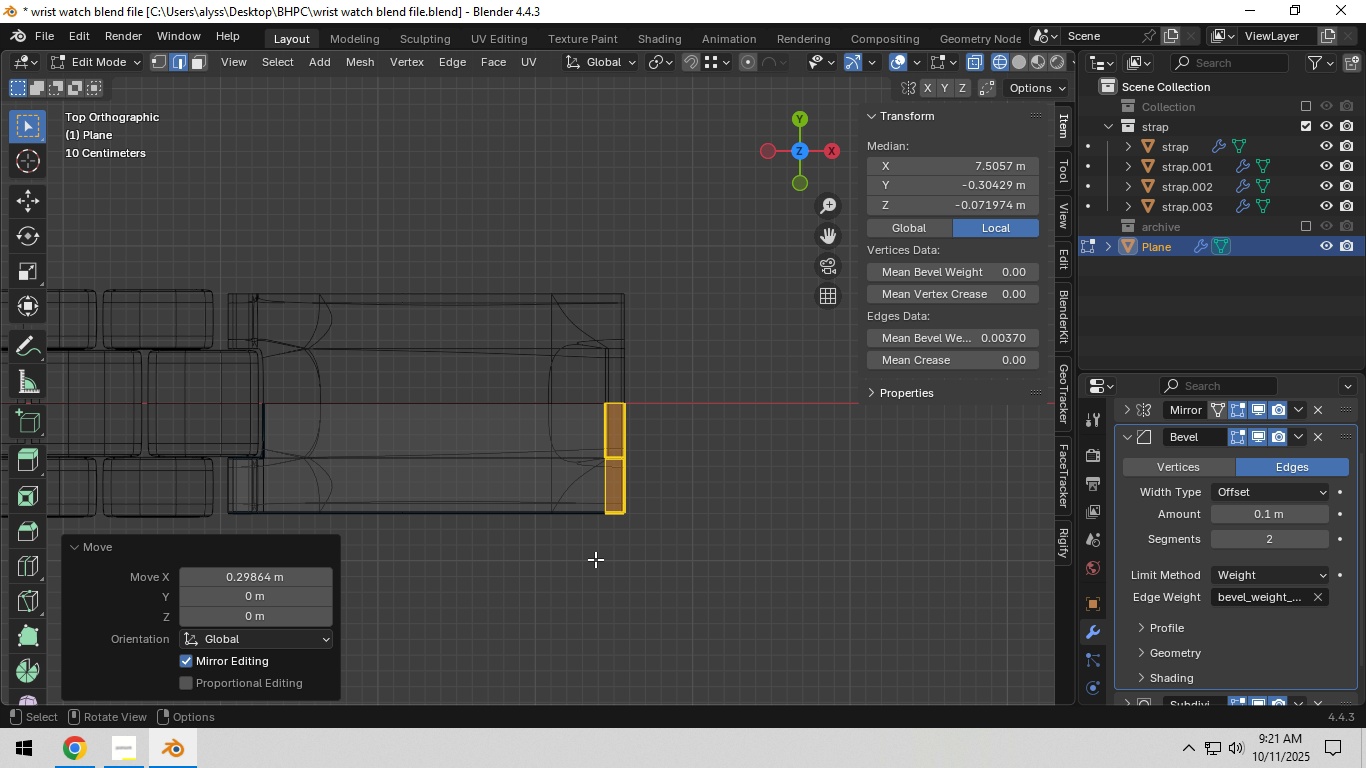 
key(Control+R)
 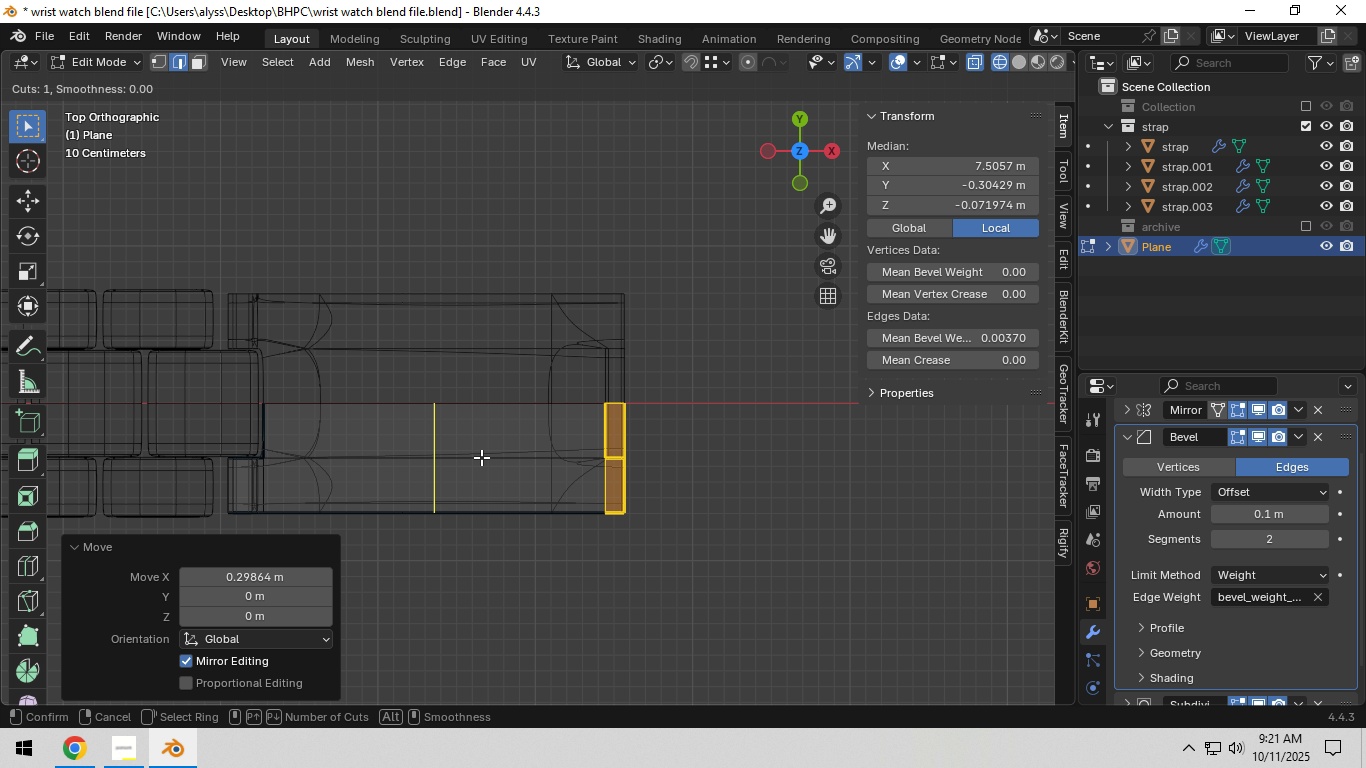 
scroll: coordinate [481, 457], scroll_direction: up, amount: 2.0
 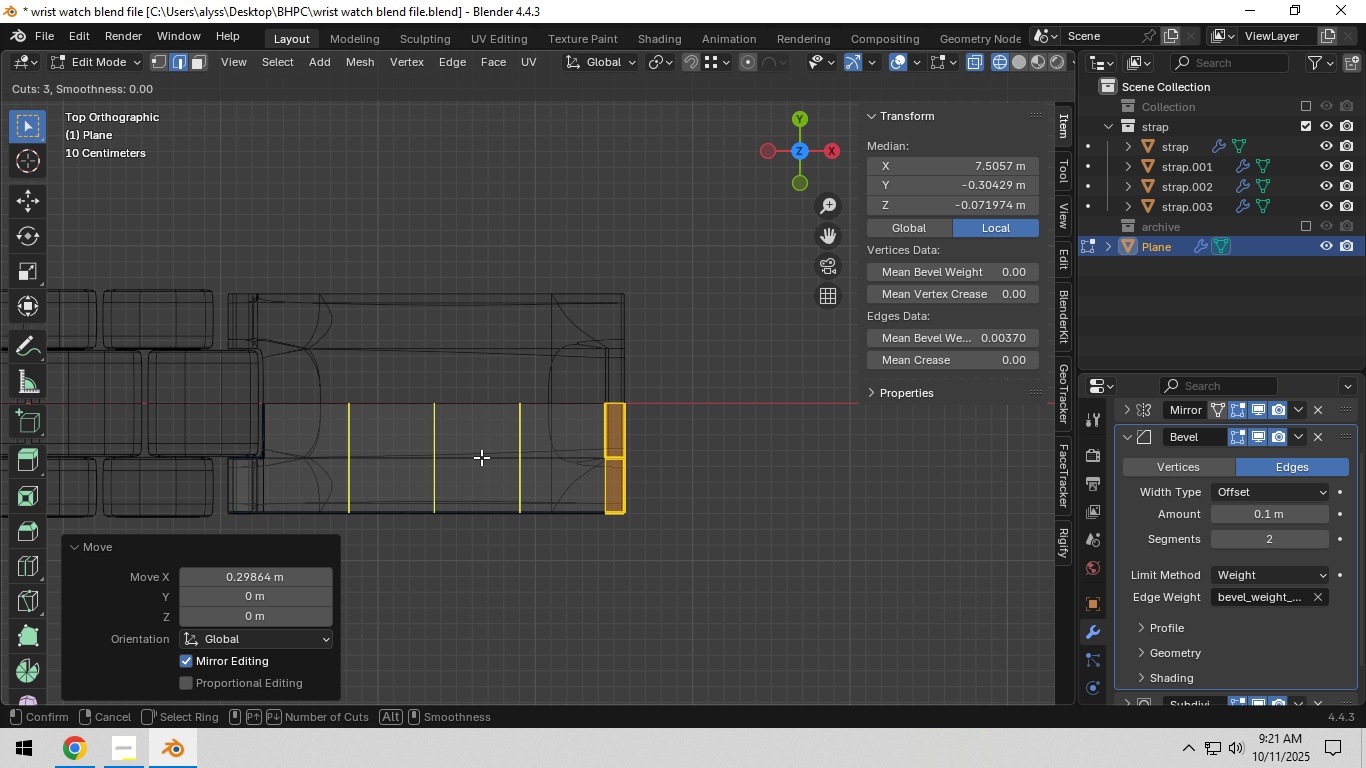 
left_click([481, 457])
 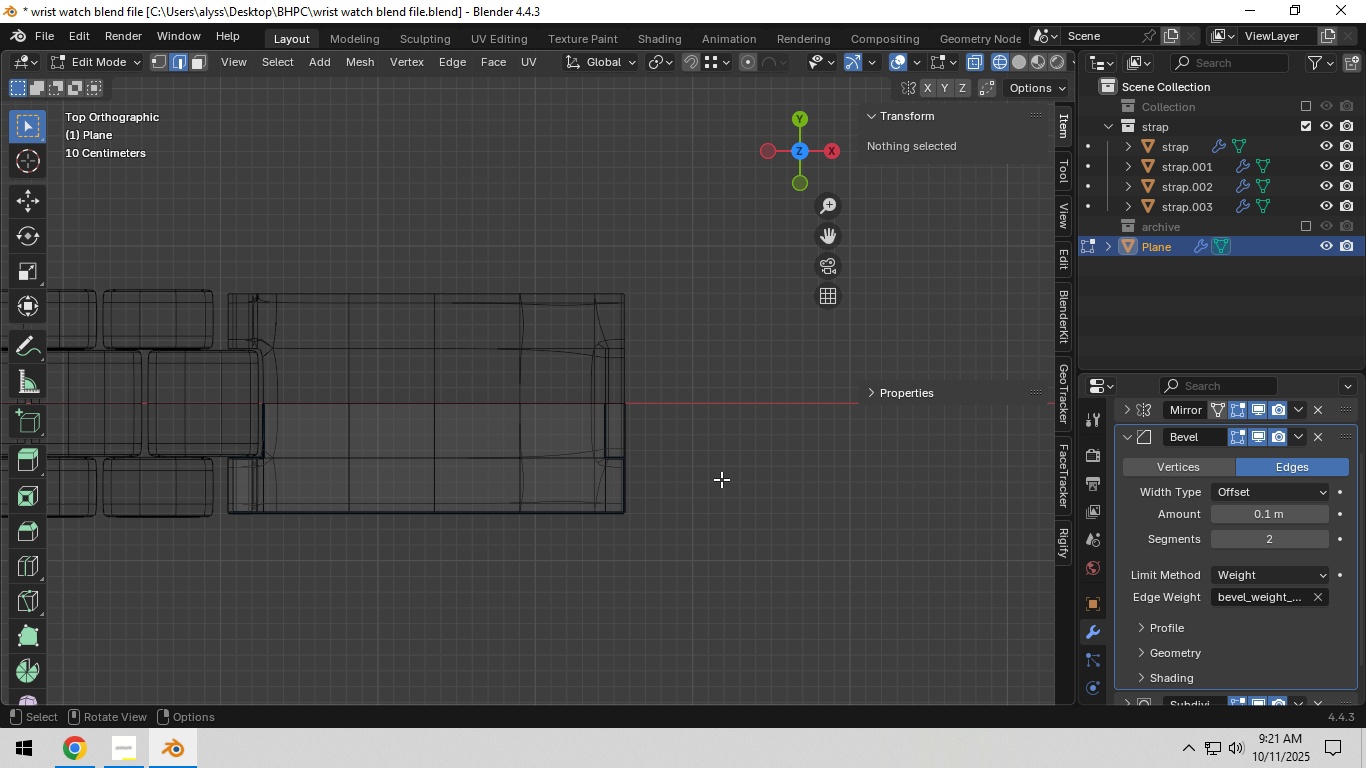 
right_click([481, 457])
 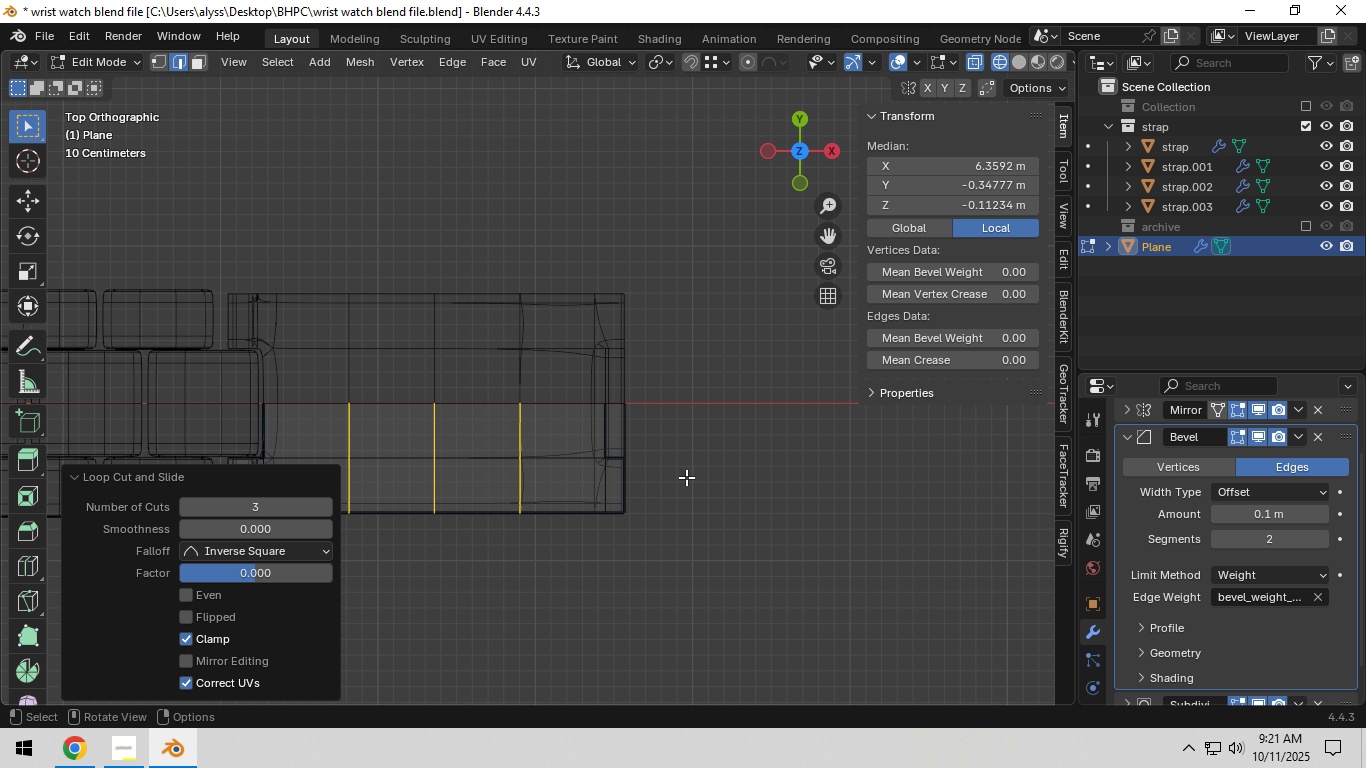 
left_click([721, 479])
 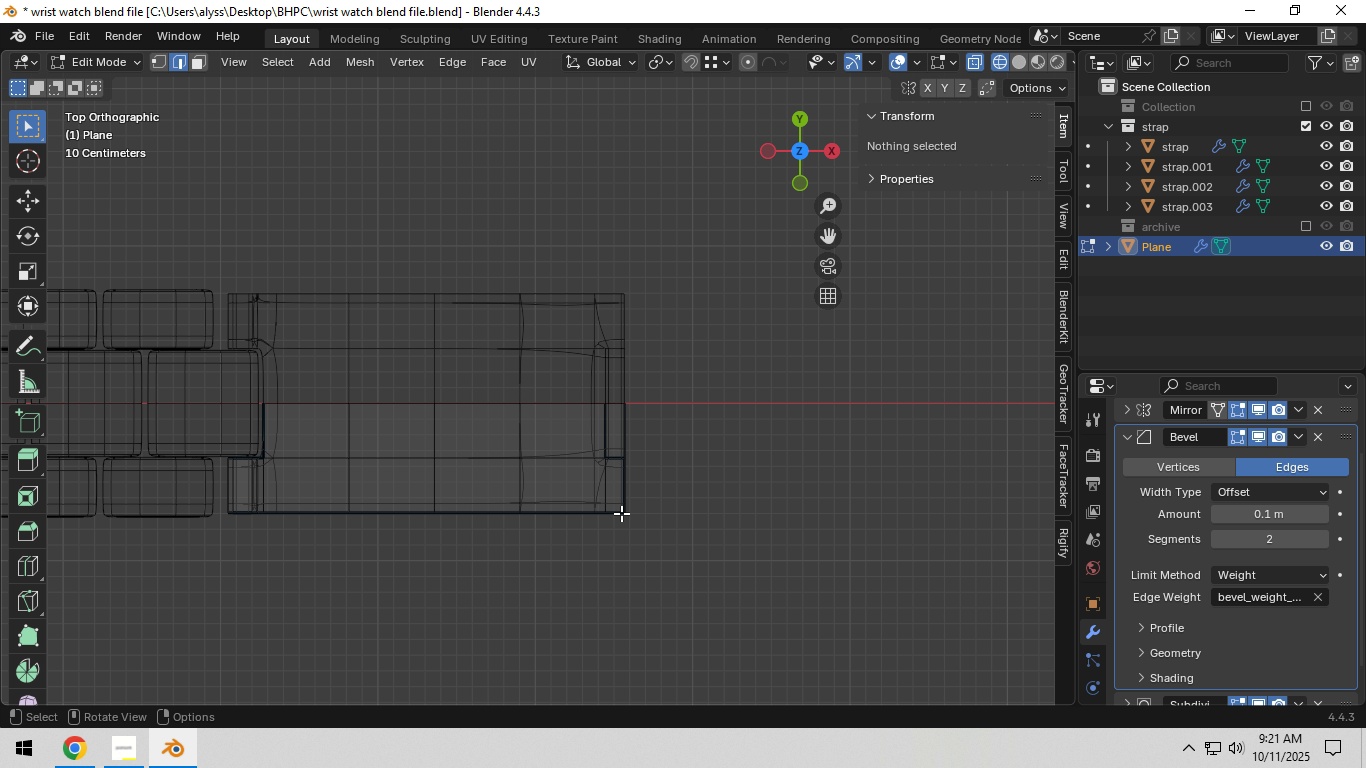 
hold_key(key=Z, duration=0.39)
 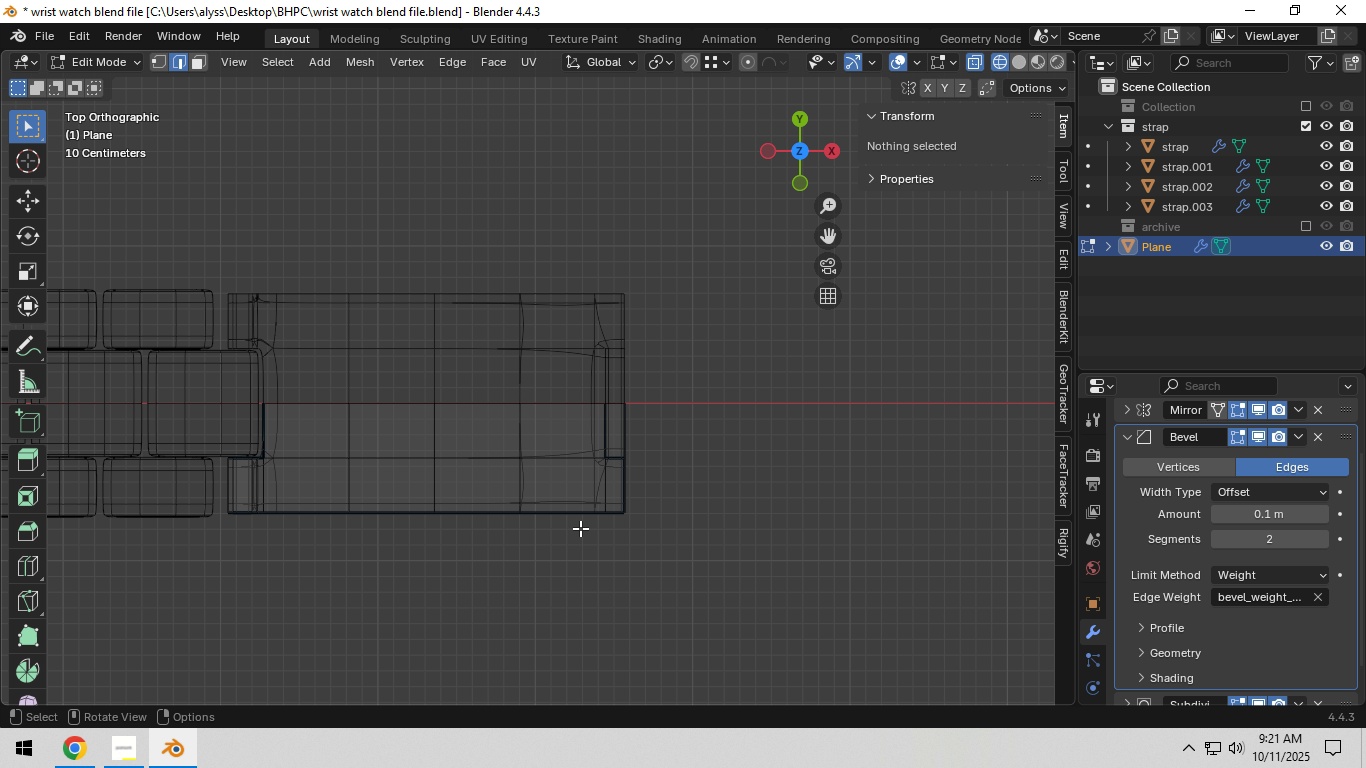 
hold_key(key=ShiftLeft, duration=0.38)
 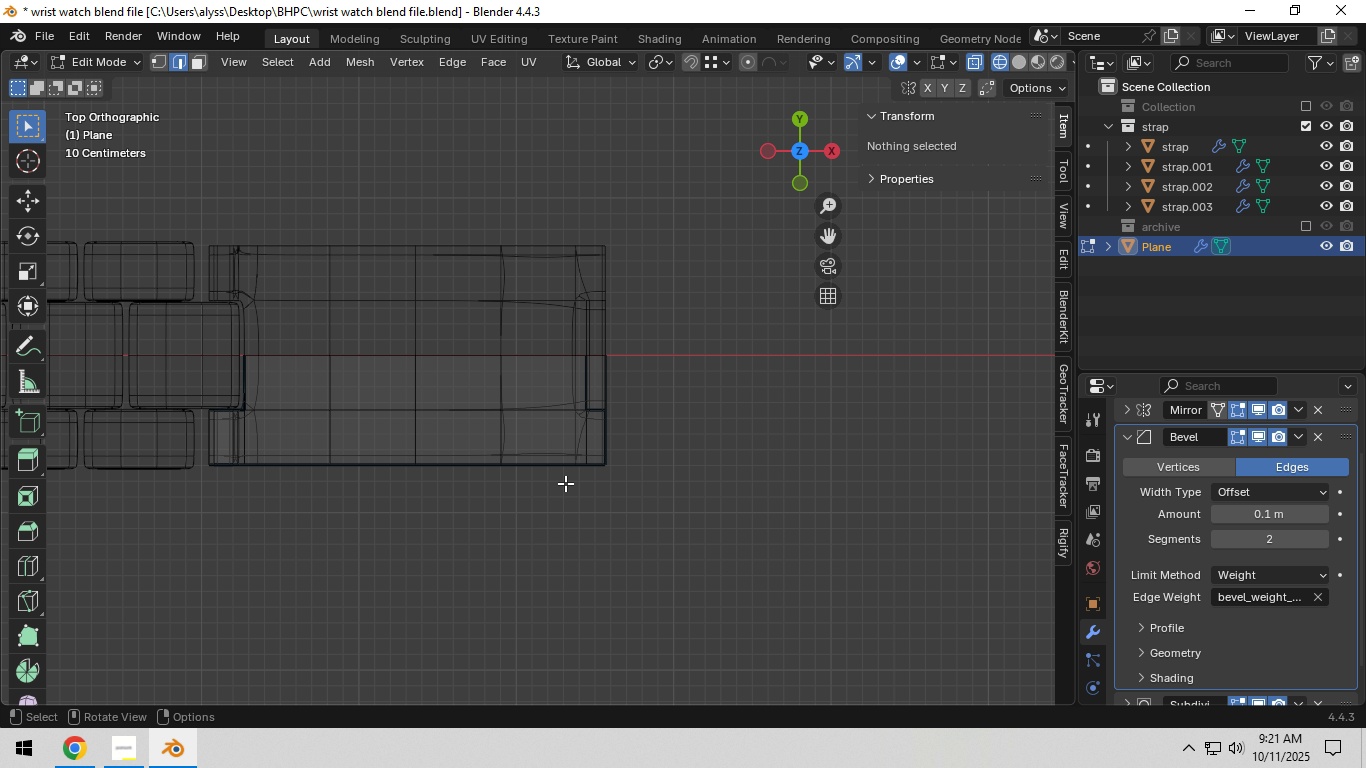 
scroll: coordinate [565, 483], scroll_direction: up, amount: 3.0
 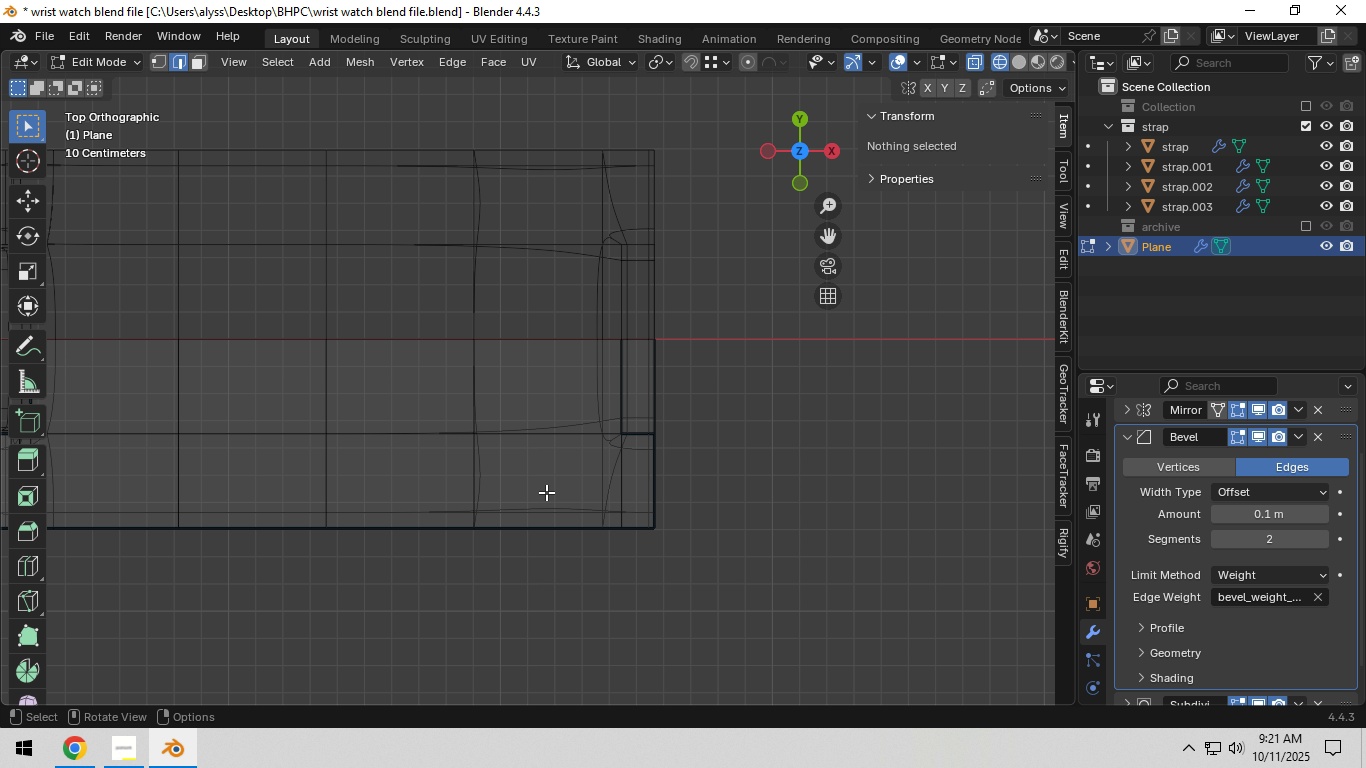 
hold_key(key=ShiftLeft, duration=0.99)
 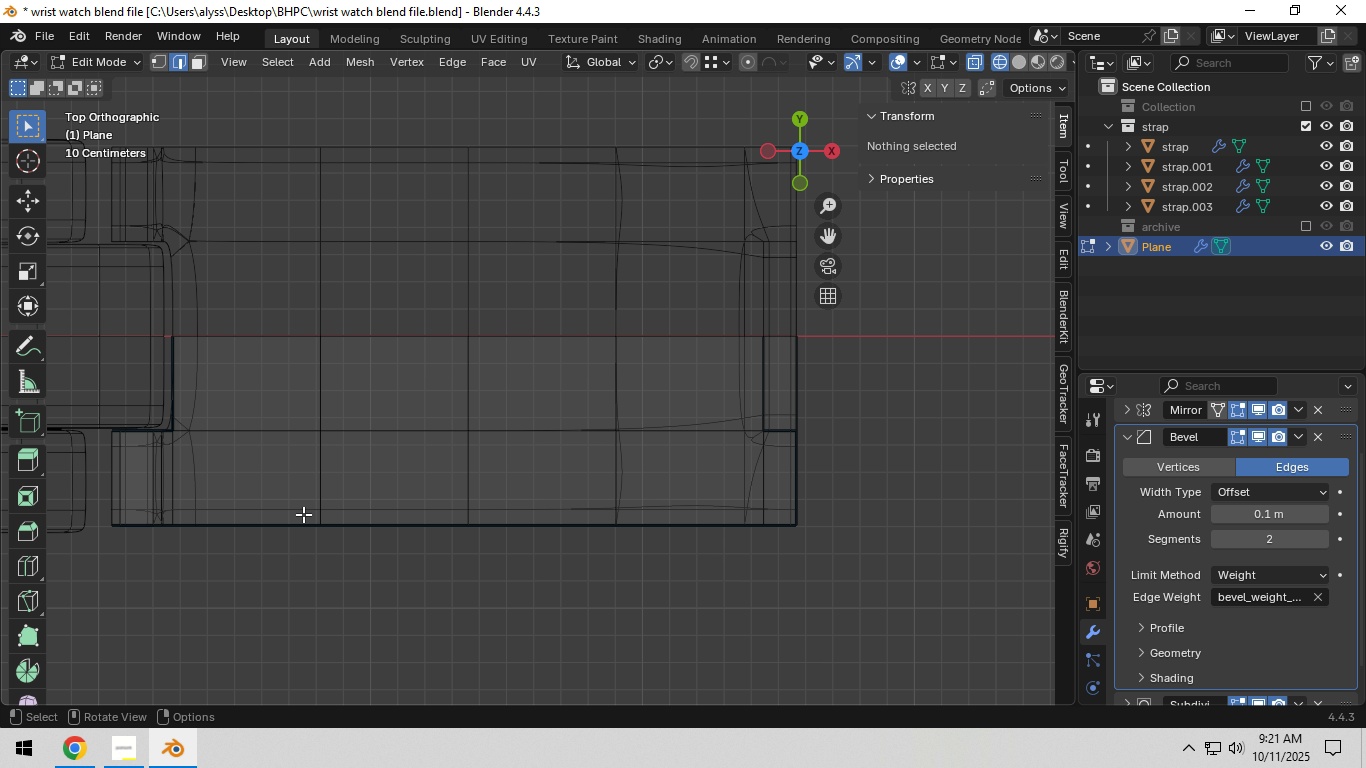 
type(1gg)
 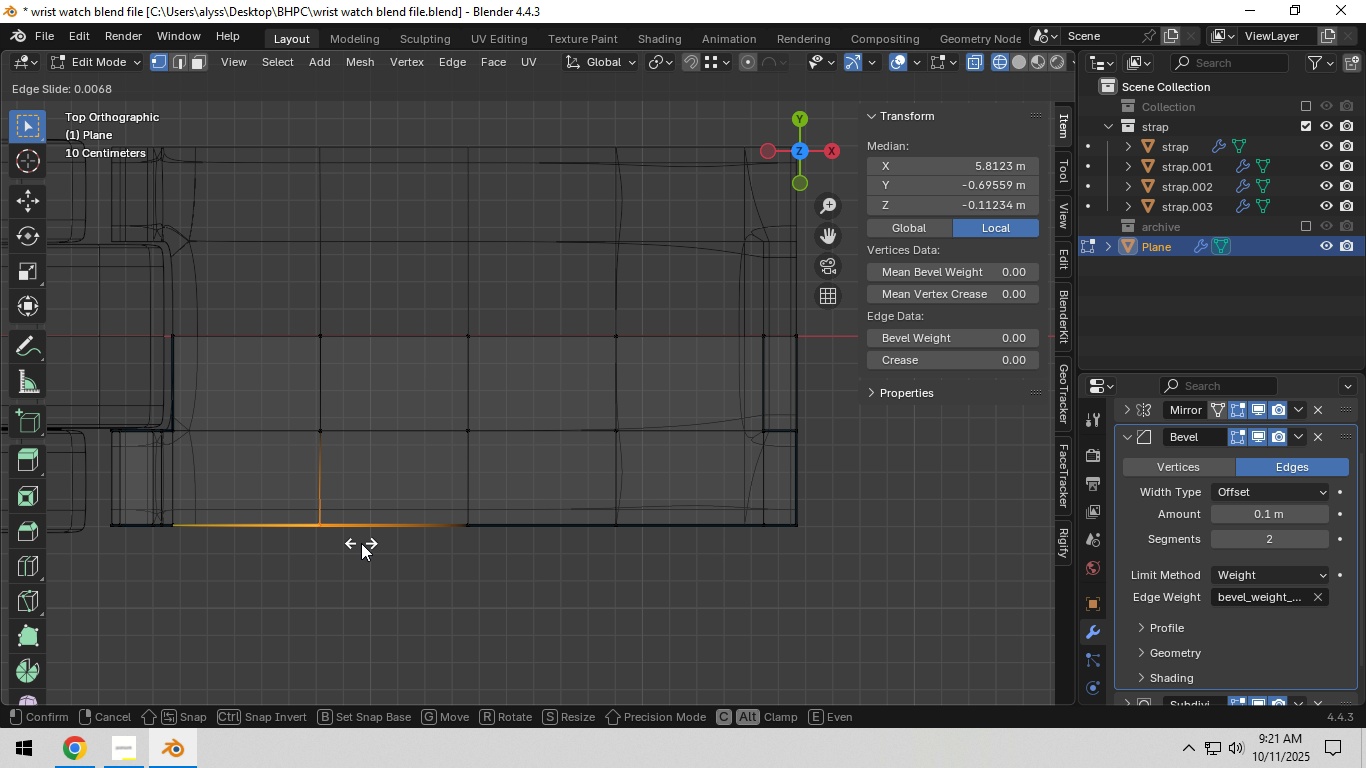 
left_click_drag(start_coordinate=[293, 507], to_coordinate=[362, 557])
 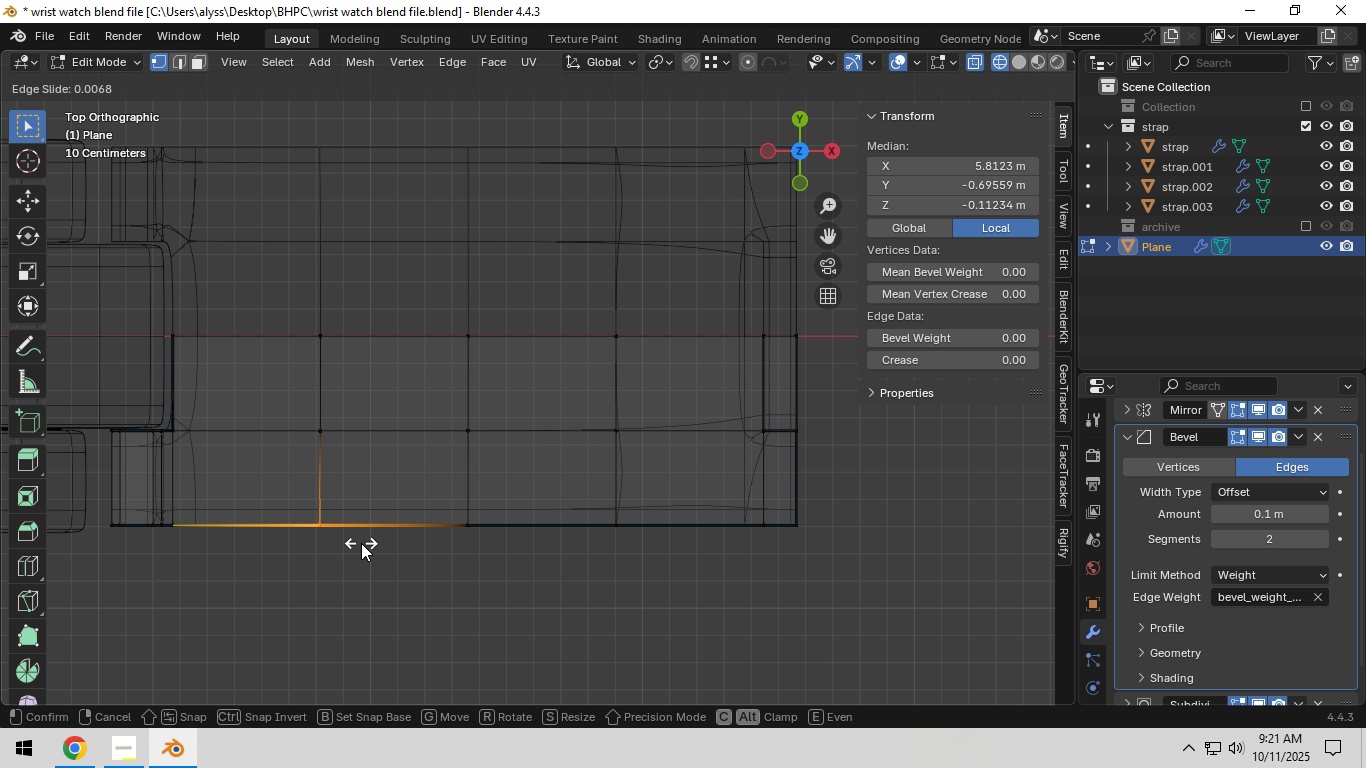 
right_click([361, 543])
 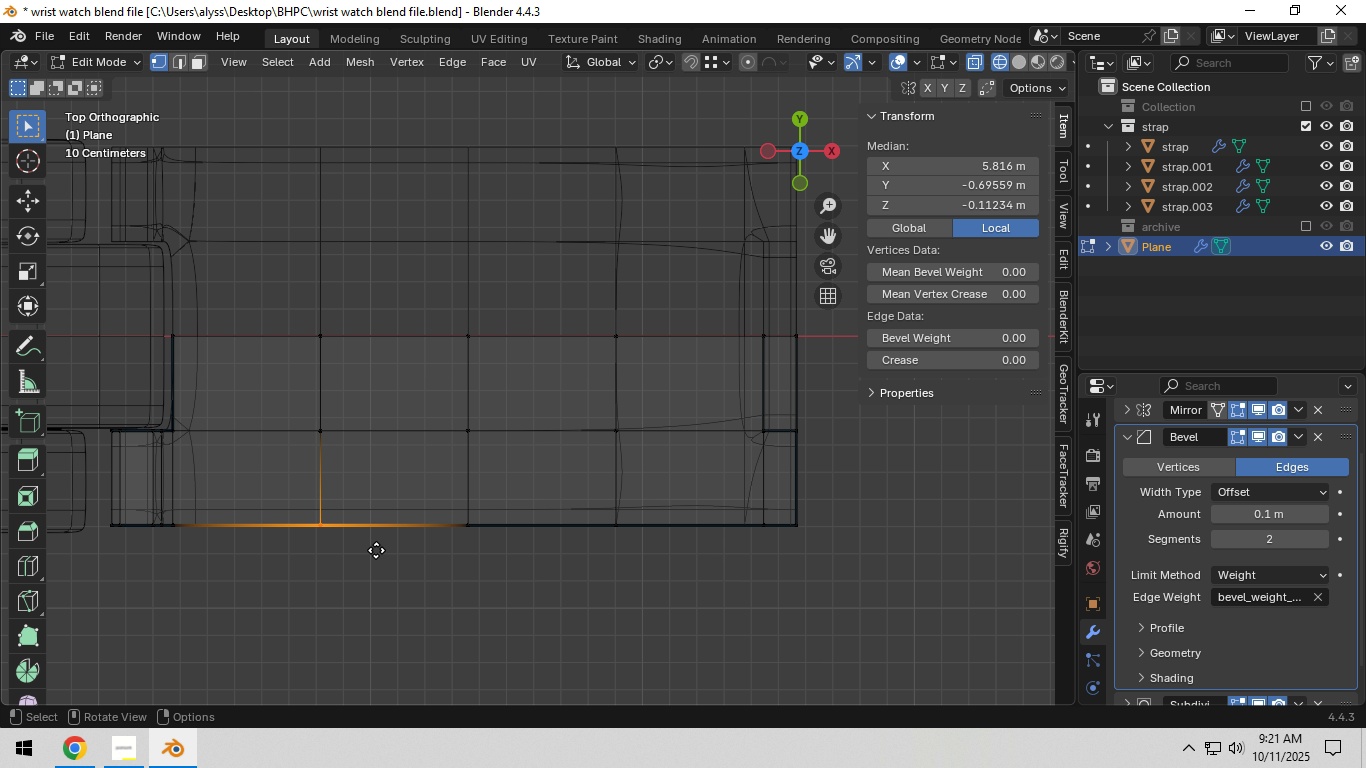 
type(gy)
 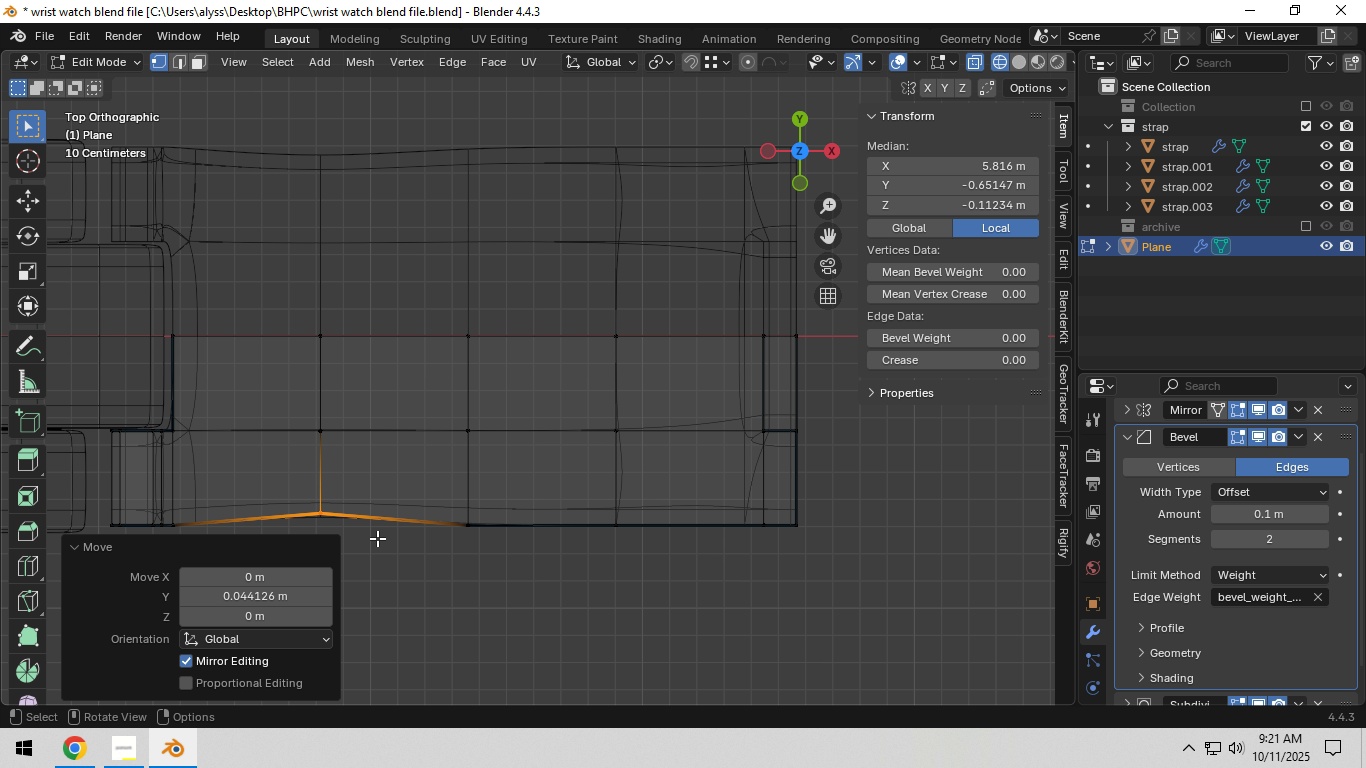 
left_click([377, 538])
 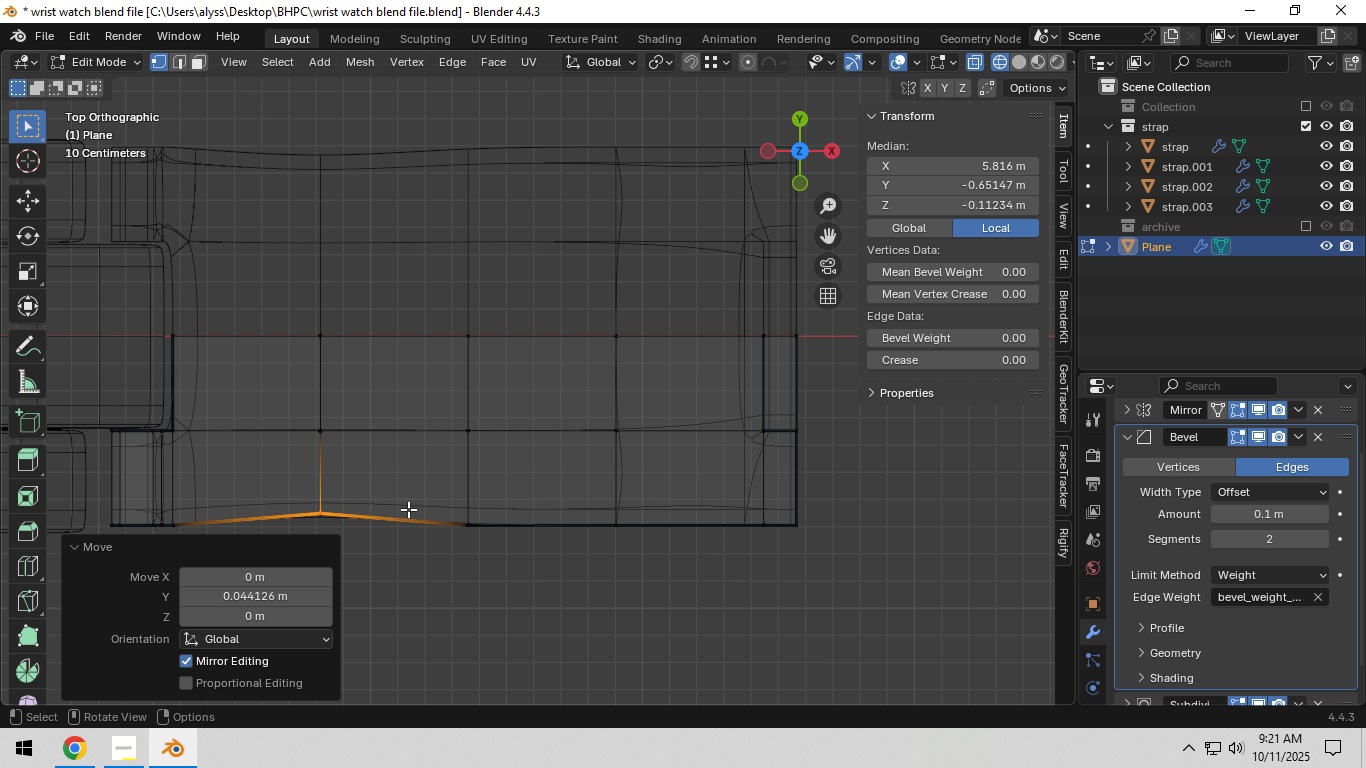 
left_click_drag(start_coordinate=[409, 509], to_coordinate=[518, 561])
 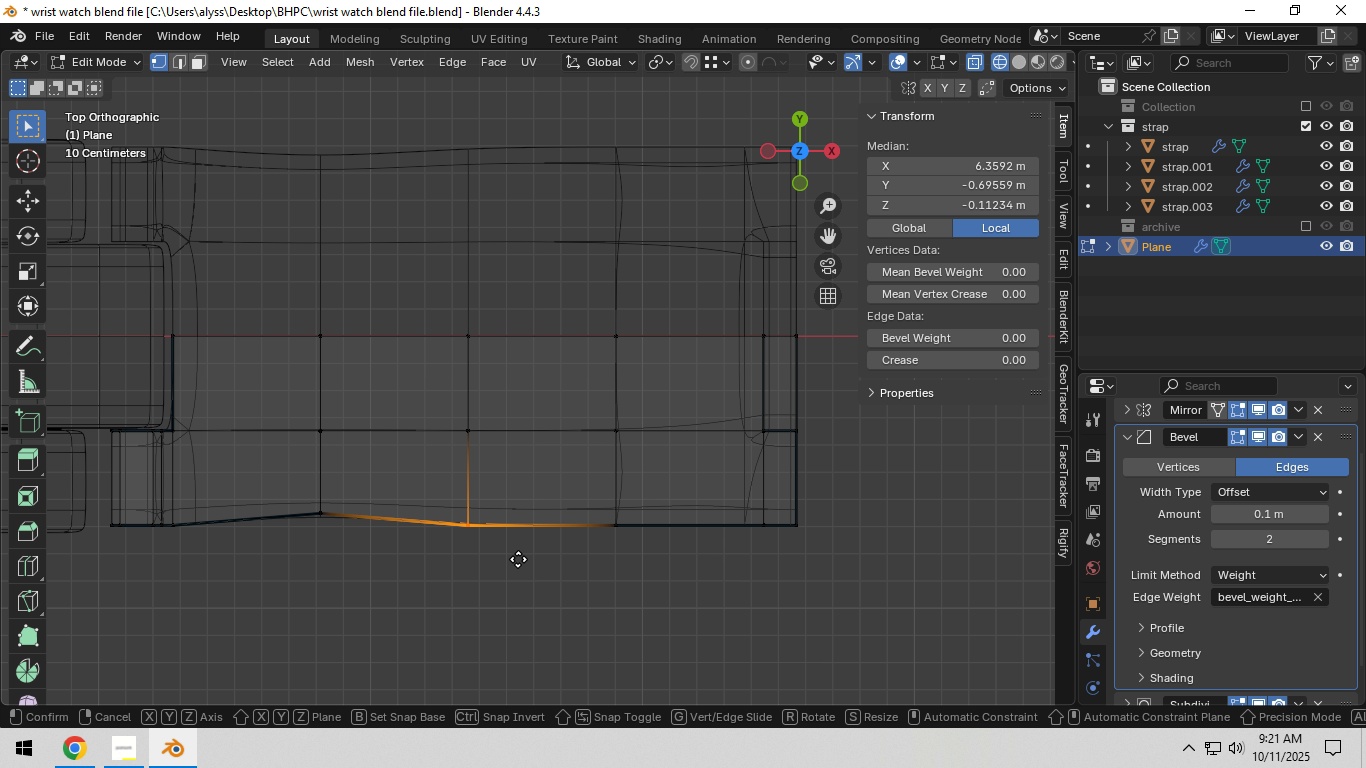 
type(gy)
 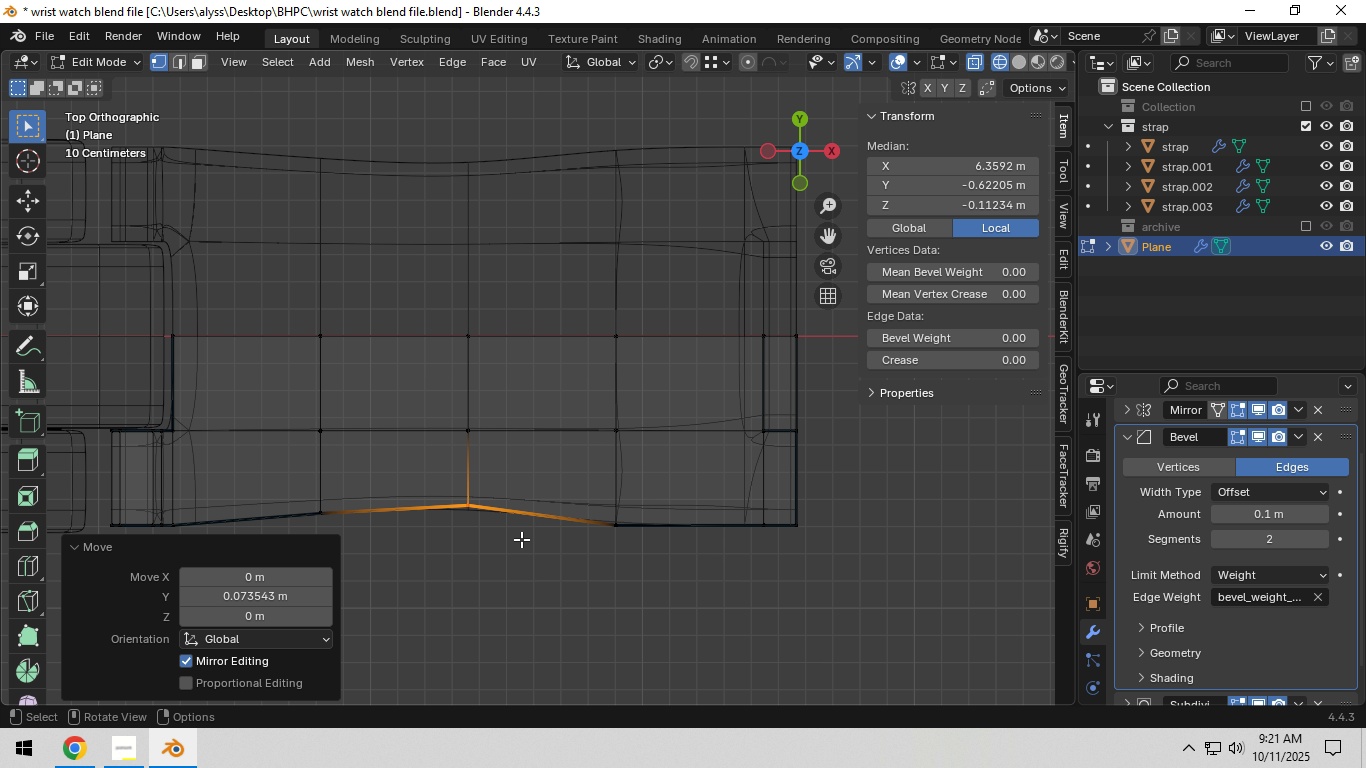 
left_click([521, 539])
 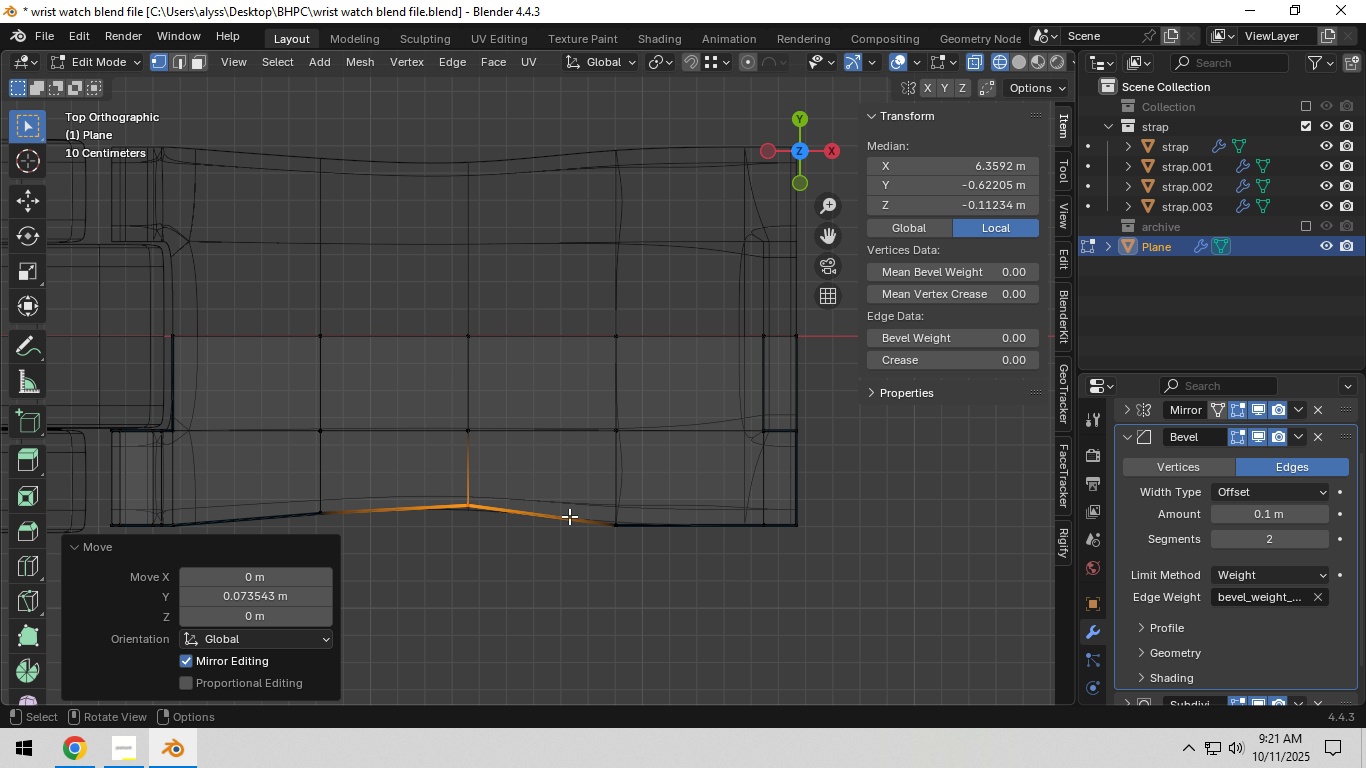 
left_click_drag(start_coordinate=[576, 513], to_coordinate=[657, 556])
 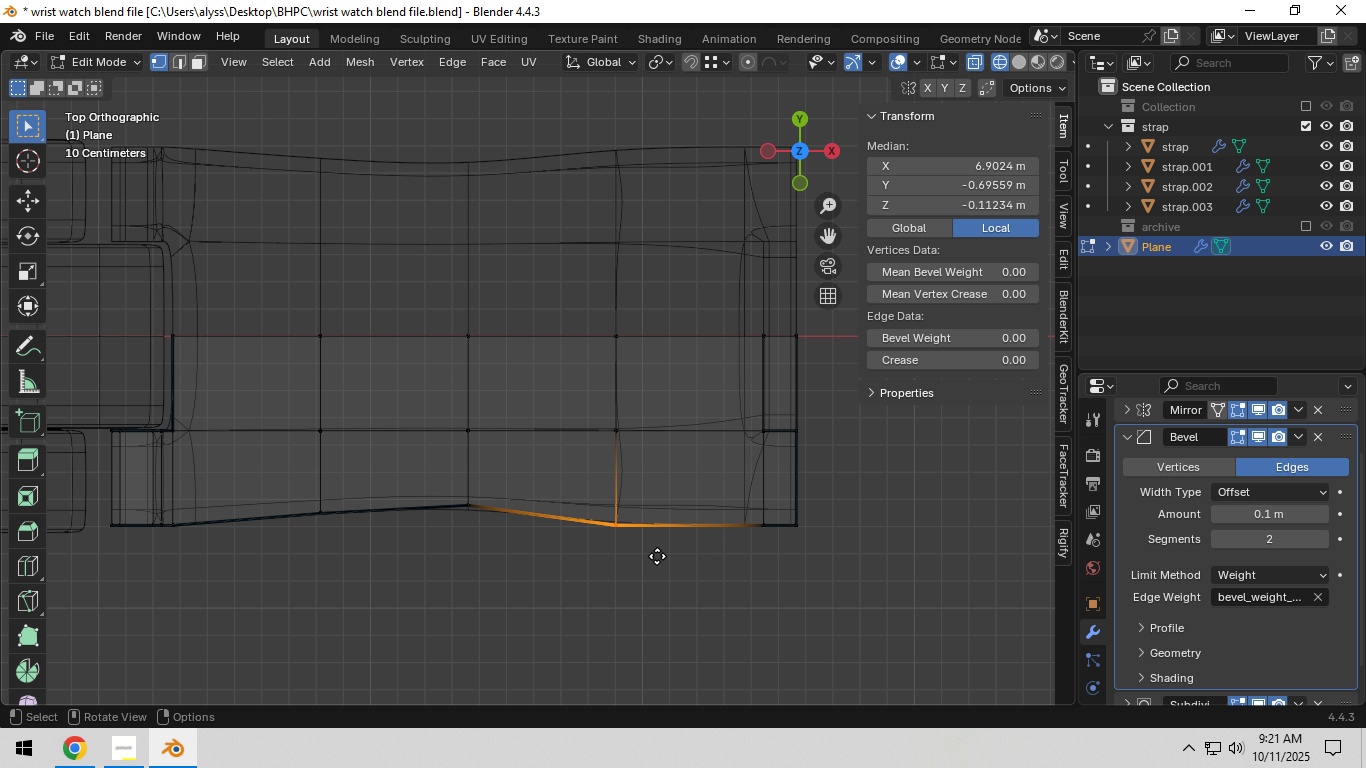 
type(gy)
 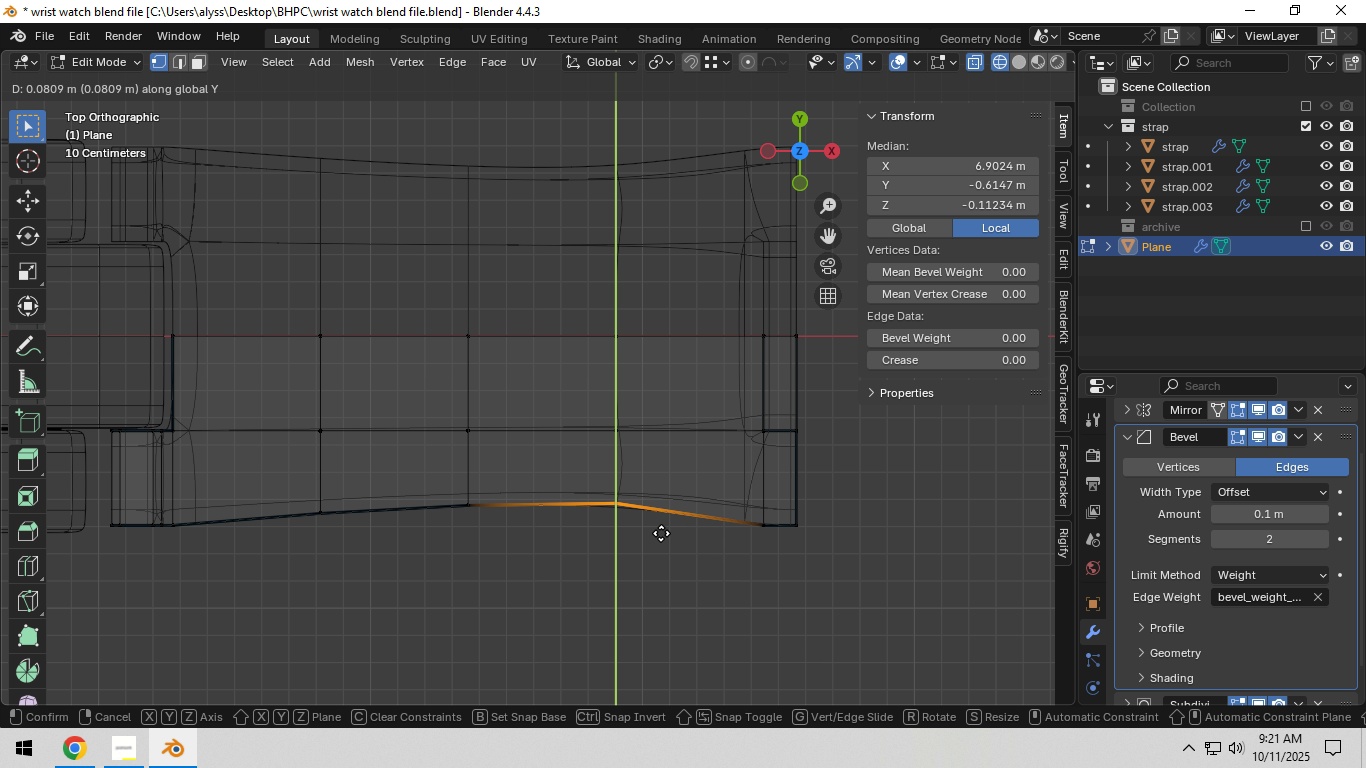 
left_click([661, 533])
 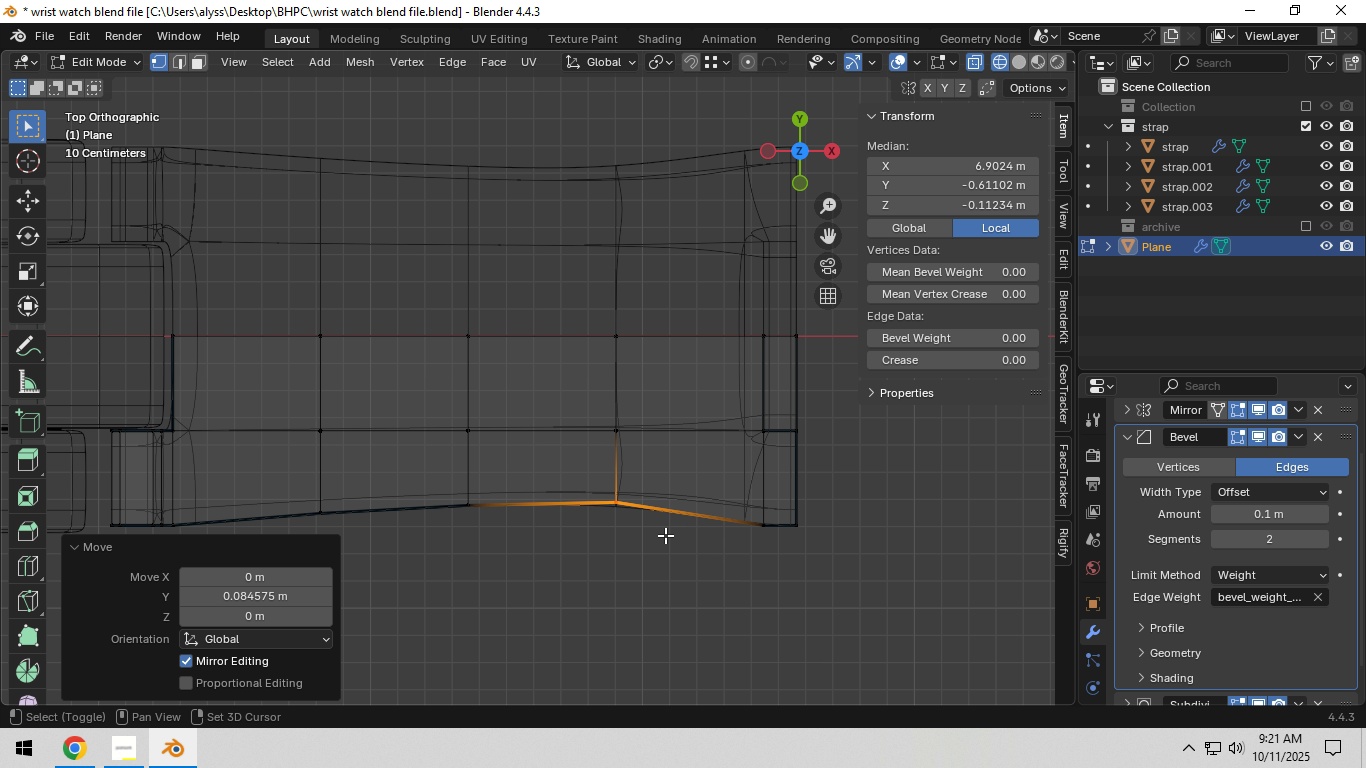 
hold_key(key=ShiftLeft, duration=0.43)
 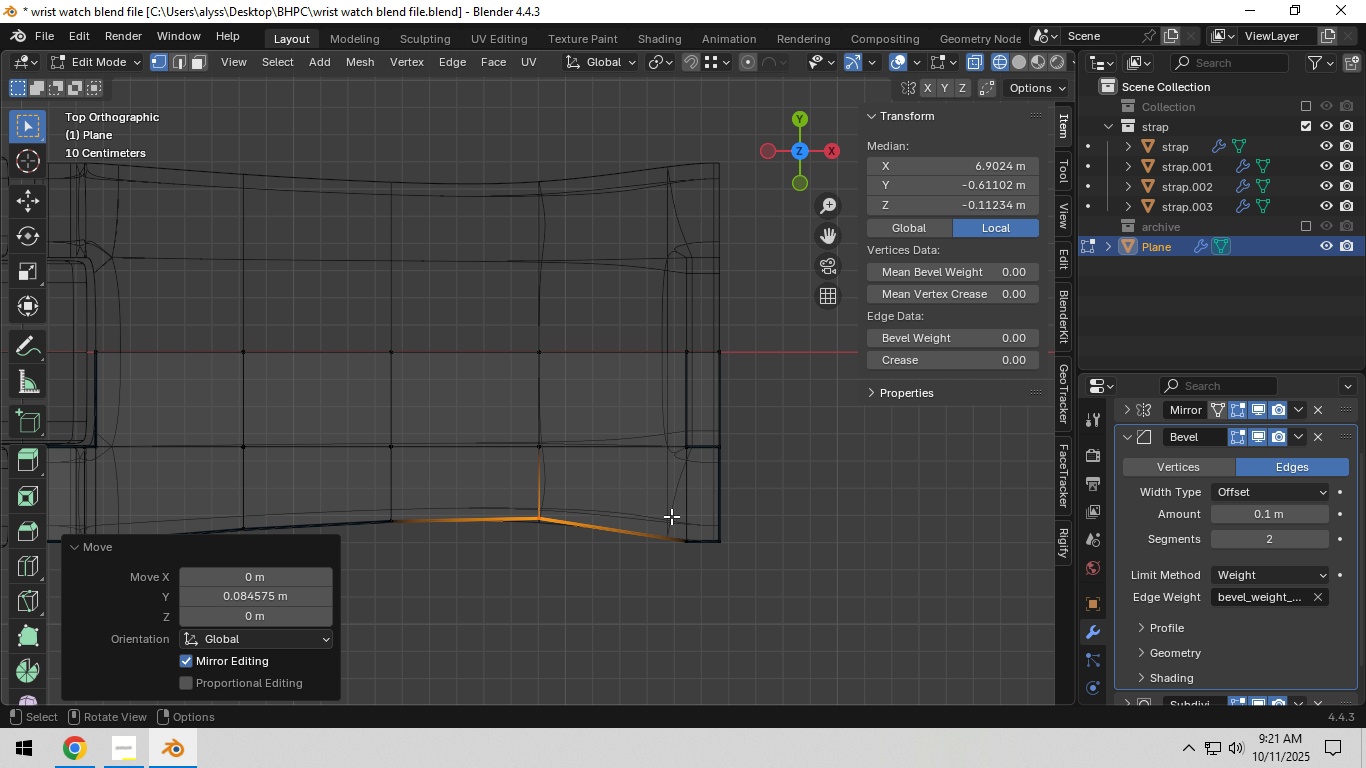 
left_click_drag(start_coordinate=[668, 516], to_coordinate=[757, 568])
 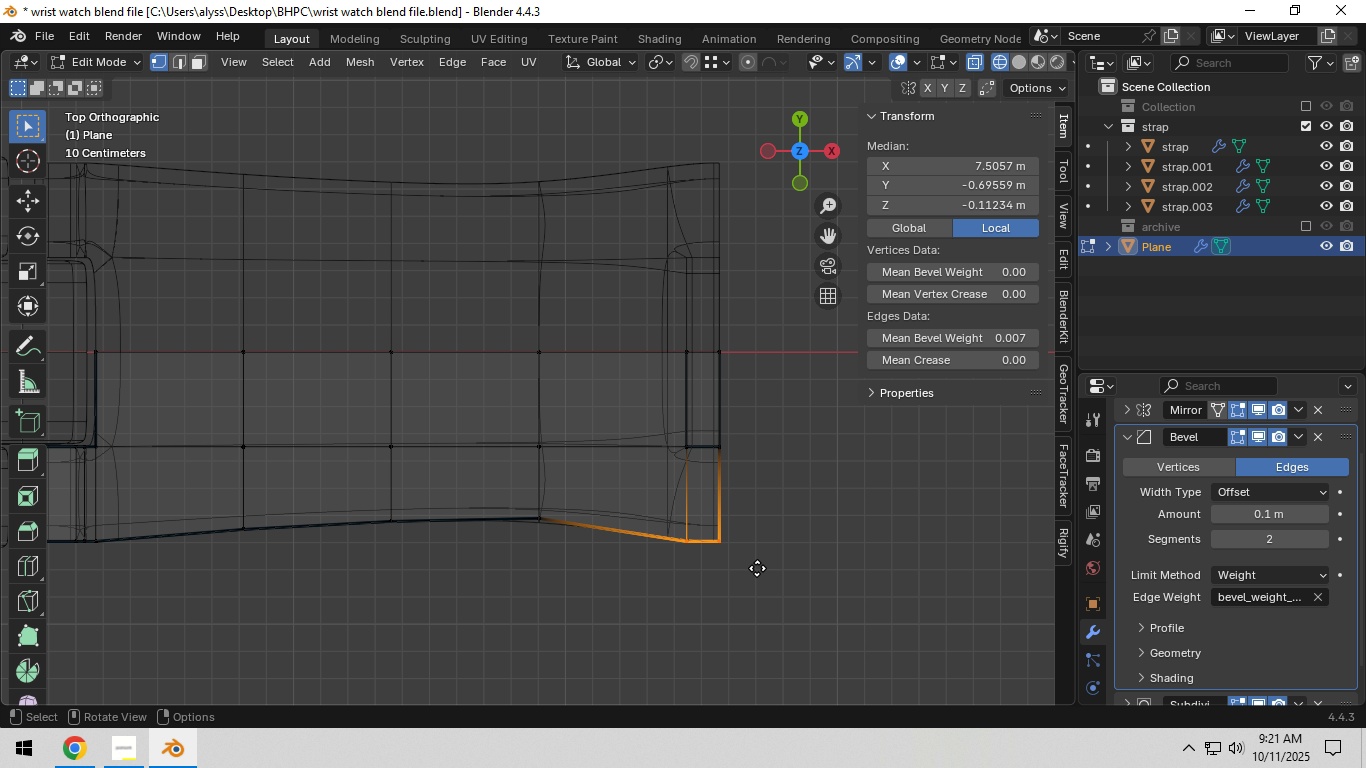 
type(gy)
 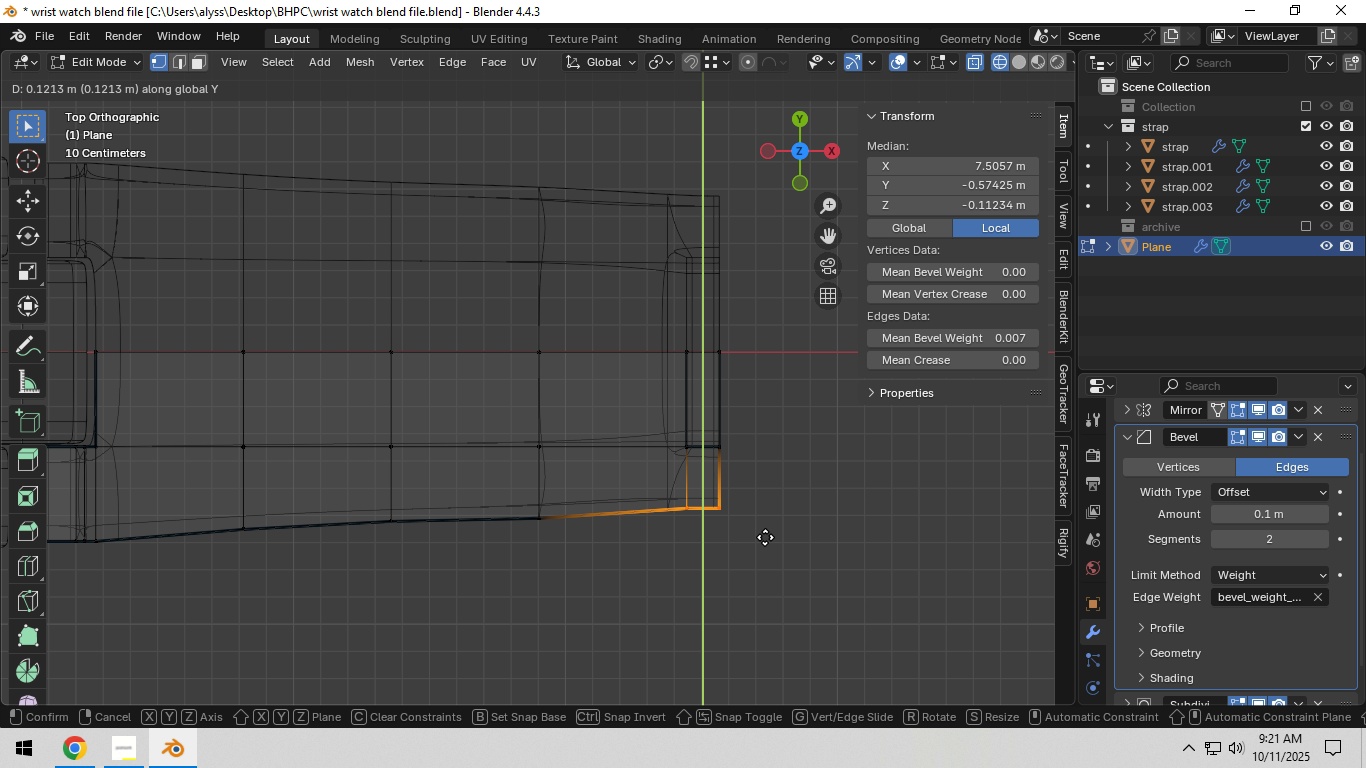 
left_click([764, 541])
 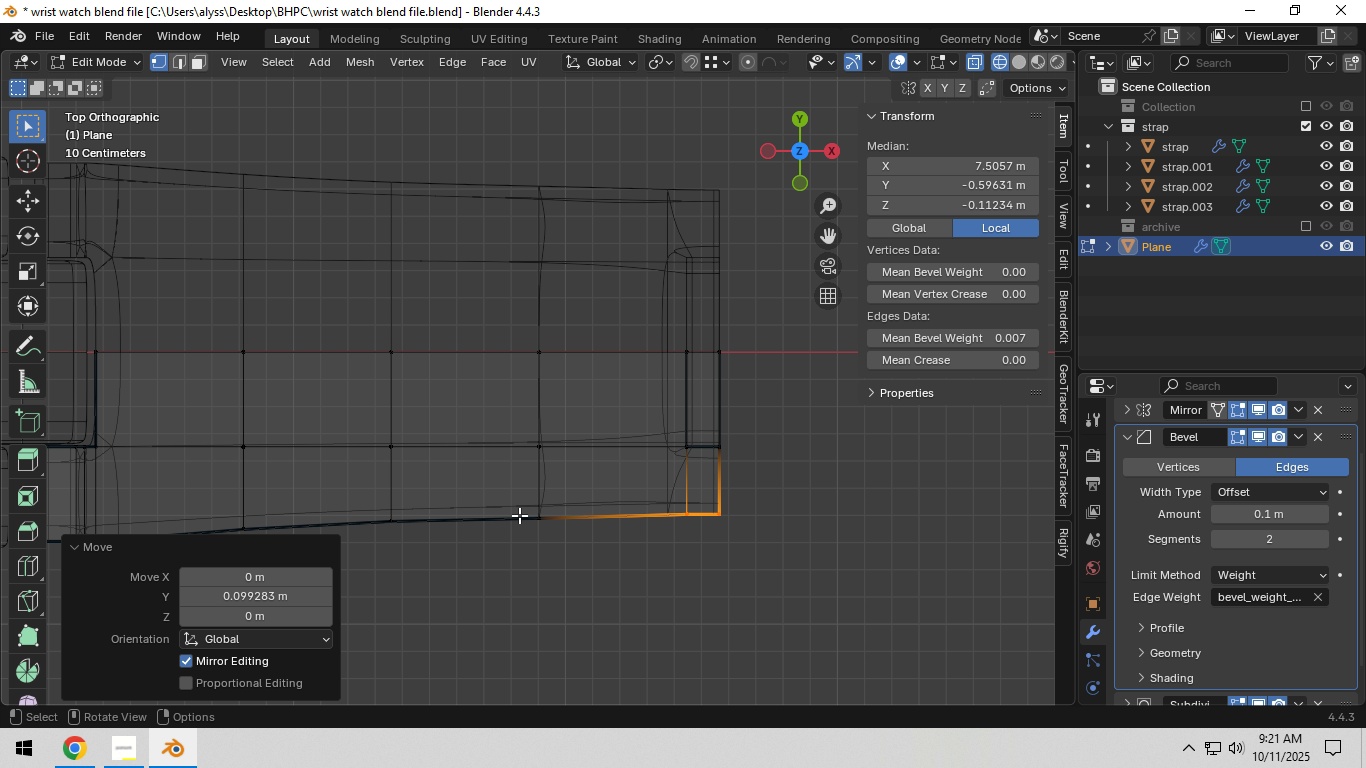 
left_click_drag(start_coordinate=[519, 513], to_coordinate=[569, 538])
 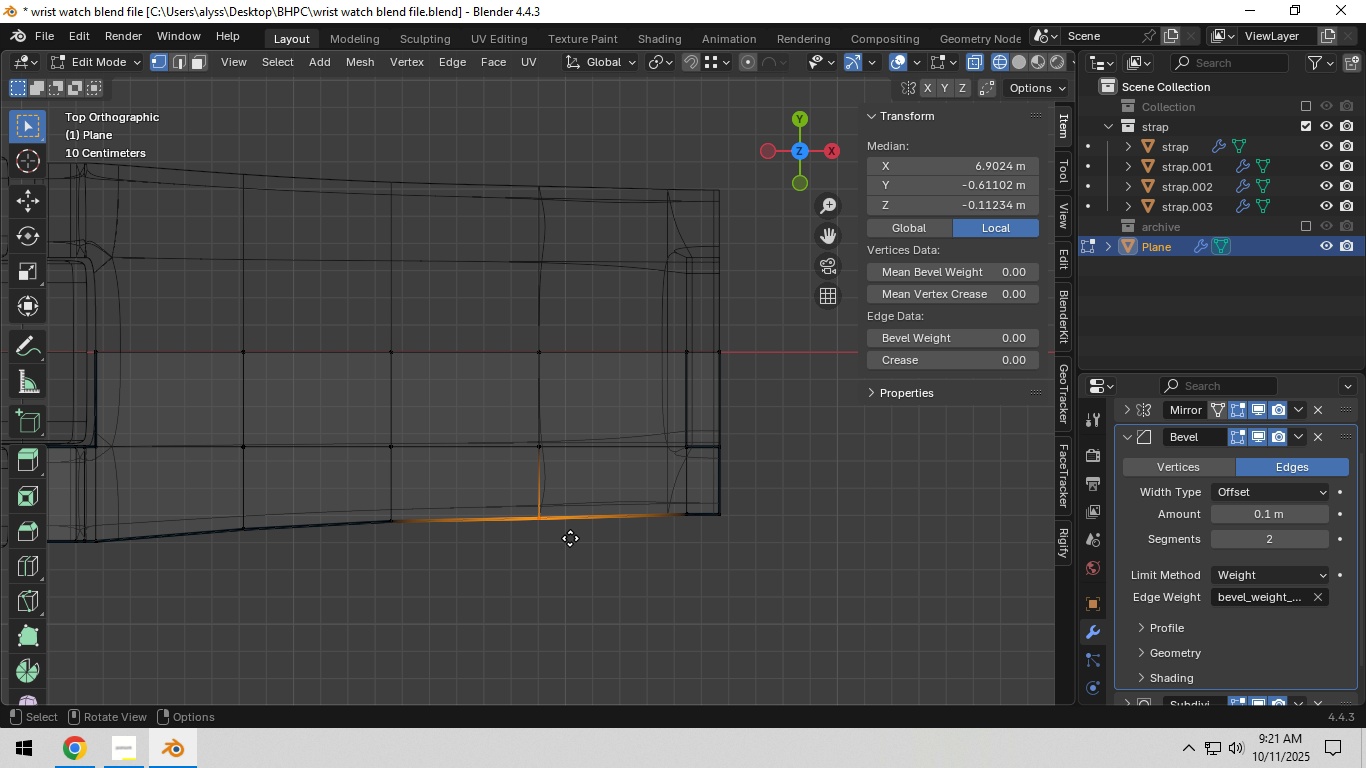 
type(gy)
 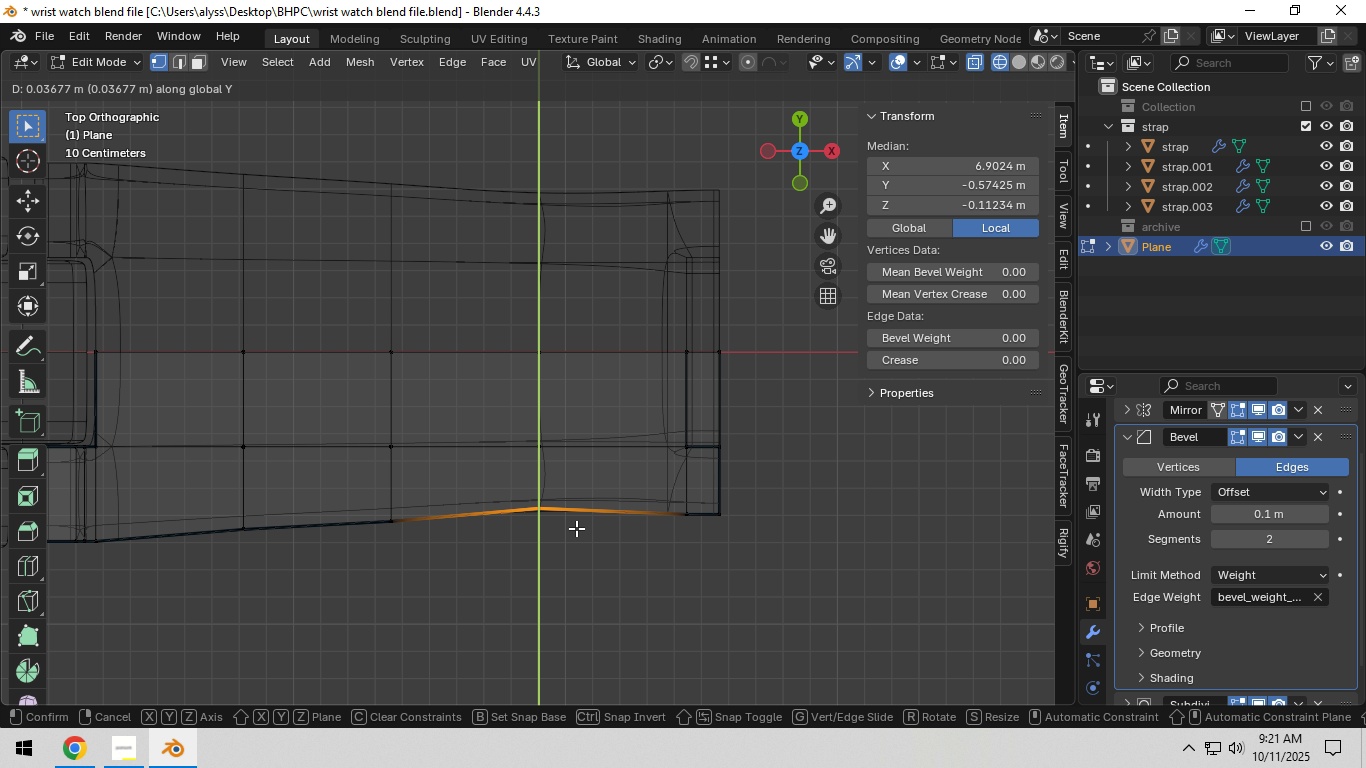 
left_click([576, 528])
 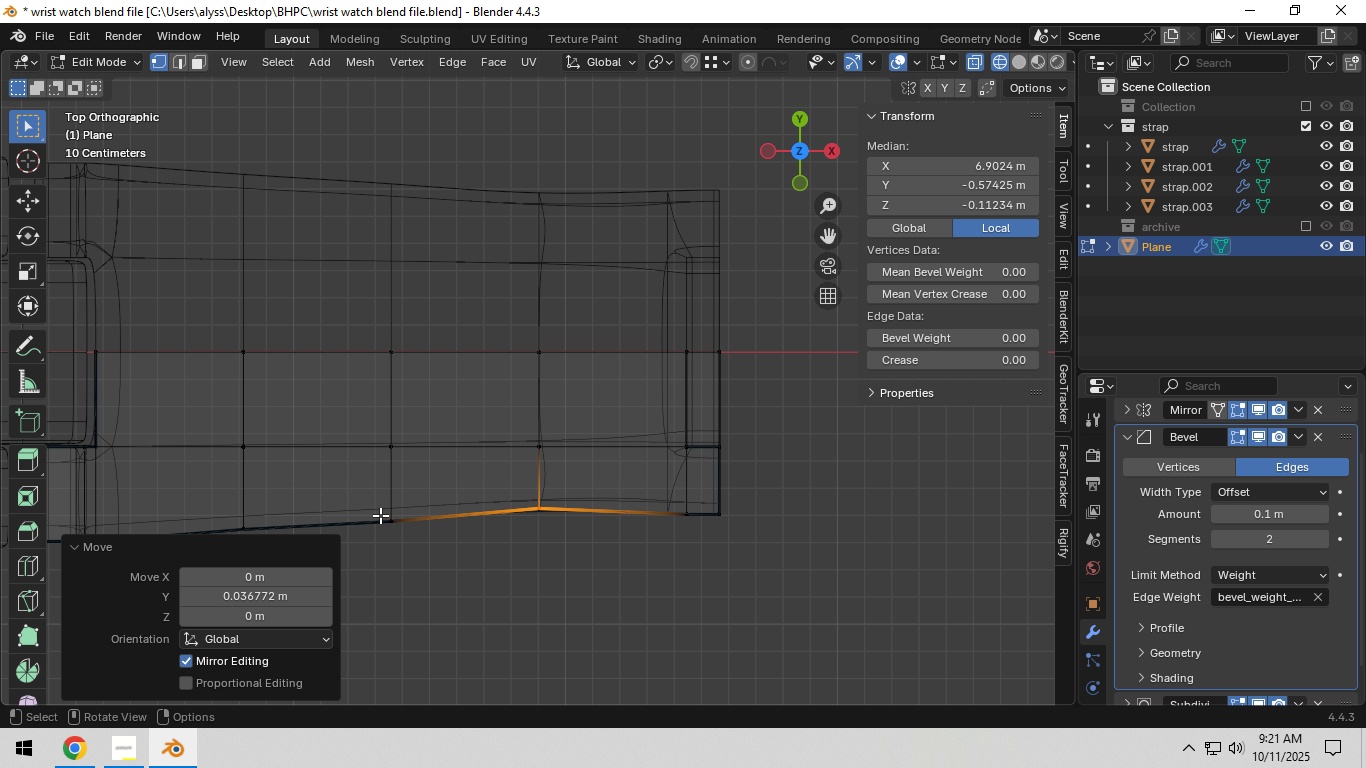 
left_click_drag(start_coordinate=[379, 513], to_coordinate=[420, 548])
 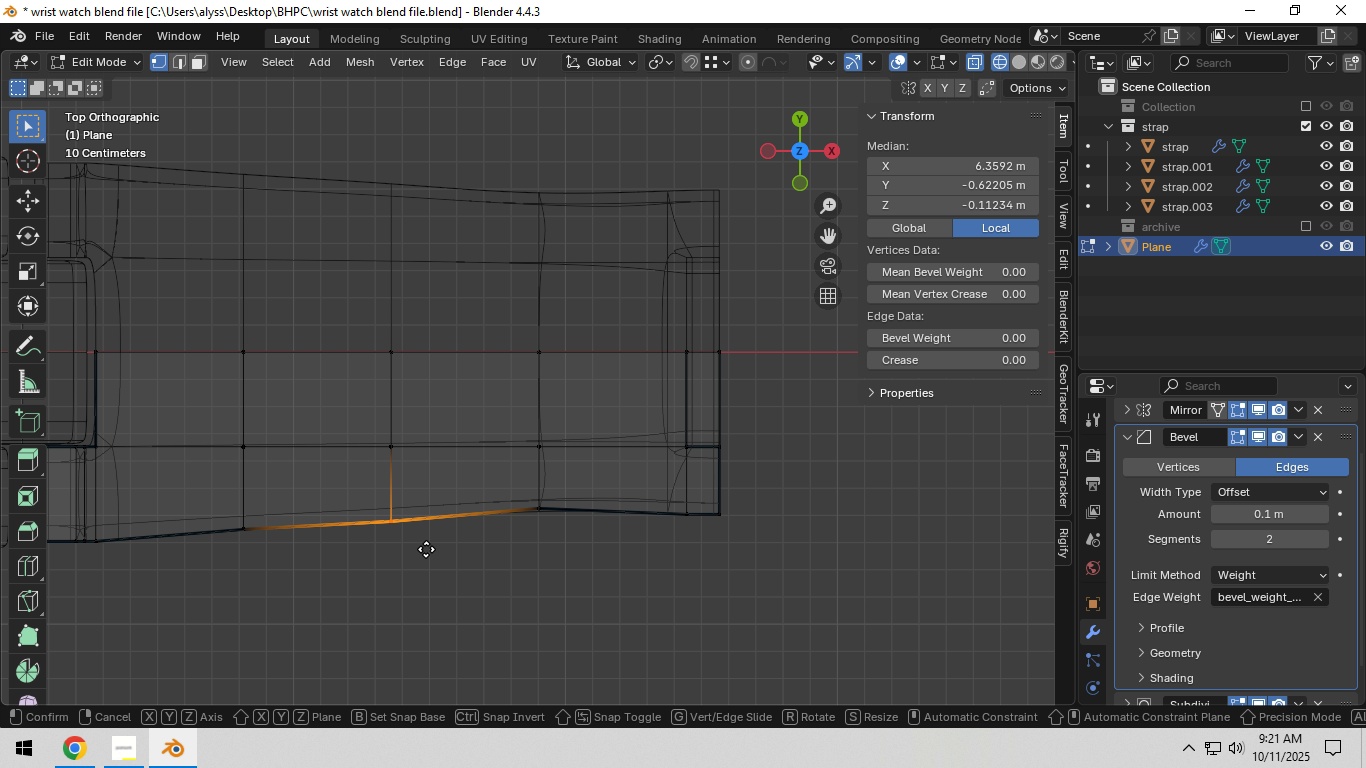 
type(gy)
 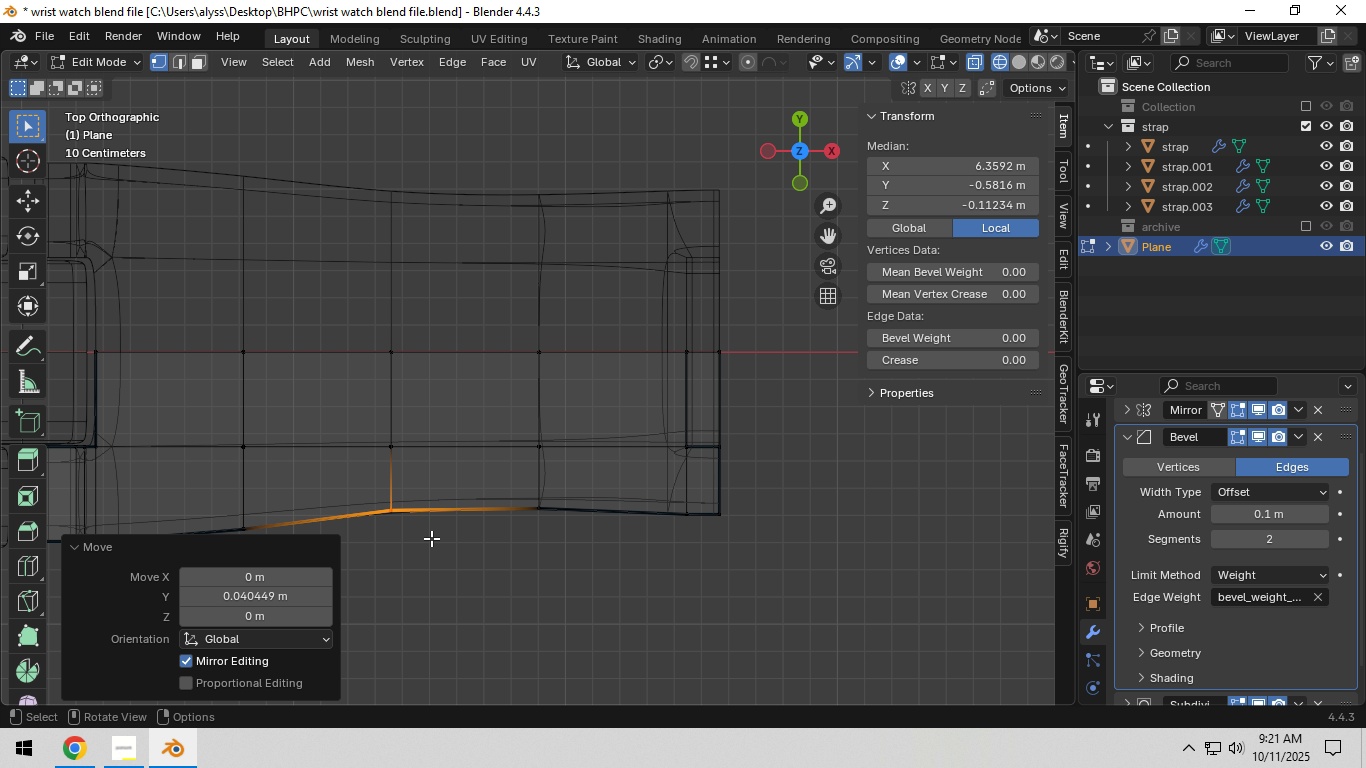 
left_click([431, 538])
 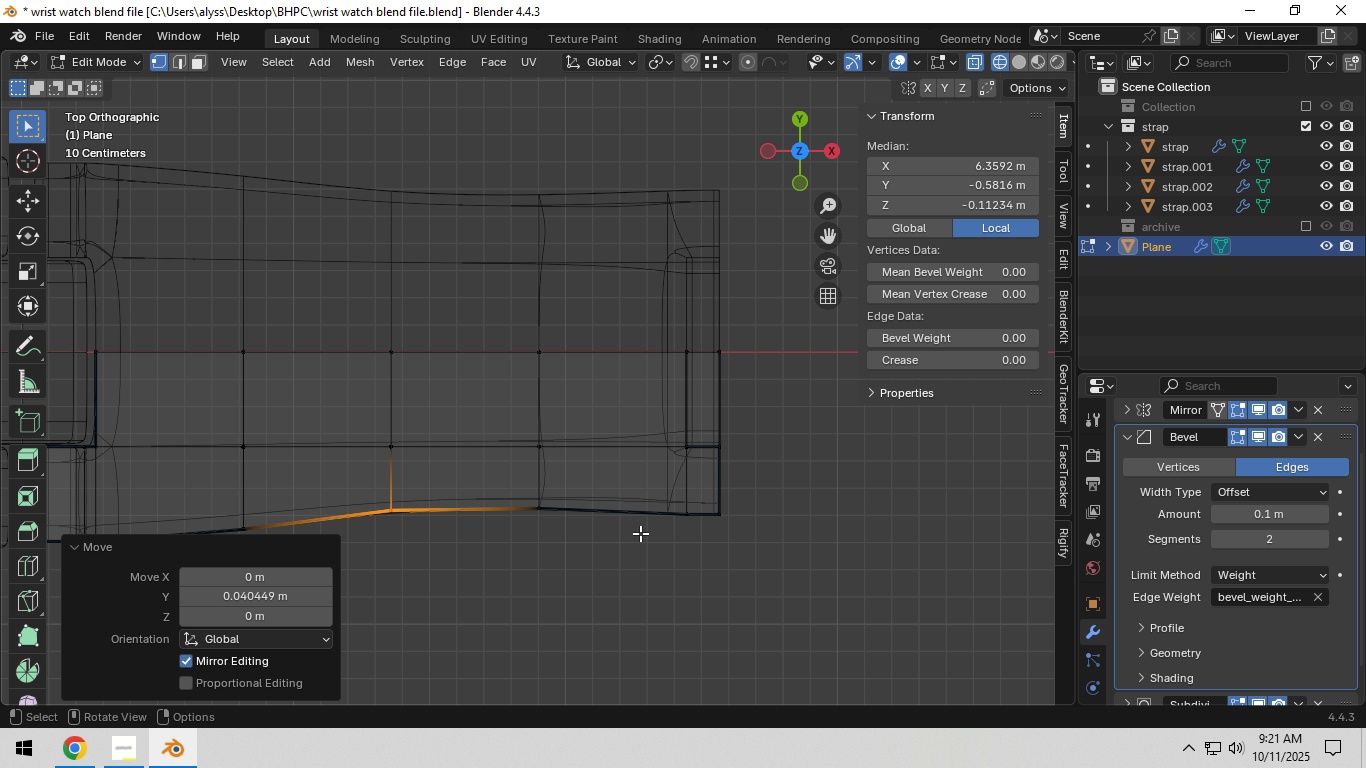 
key(Tab)
 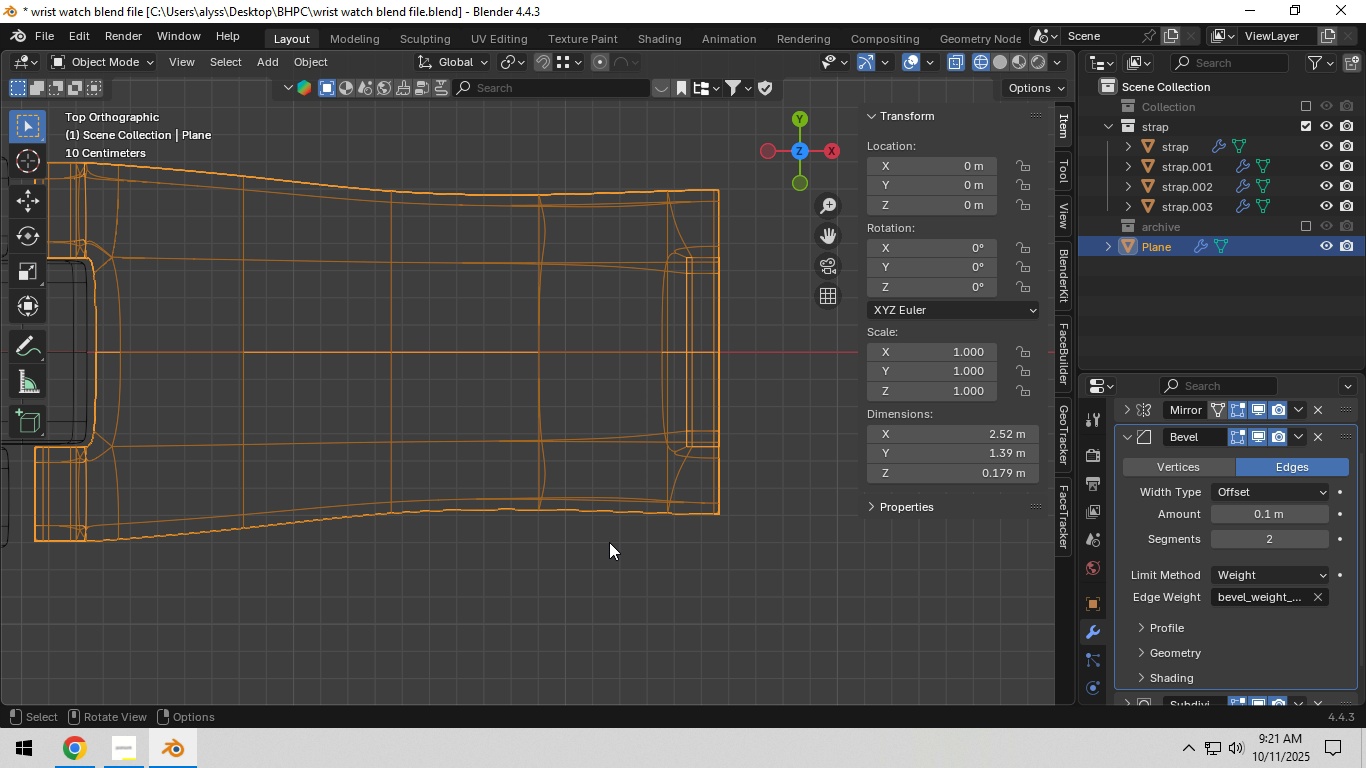 
key(Z)
 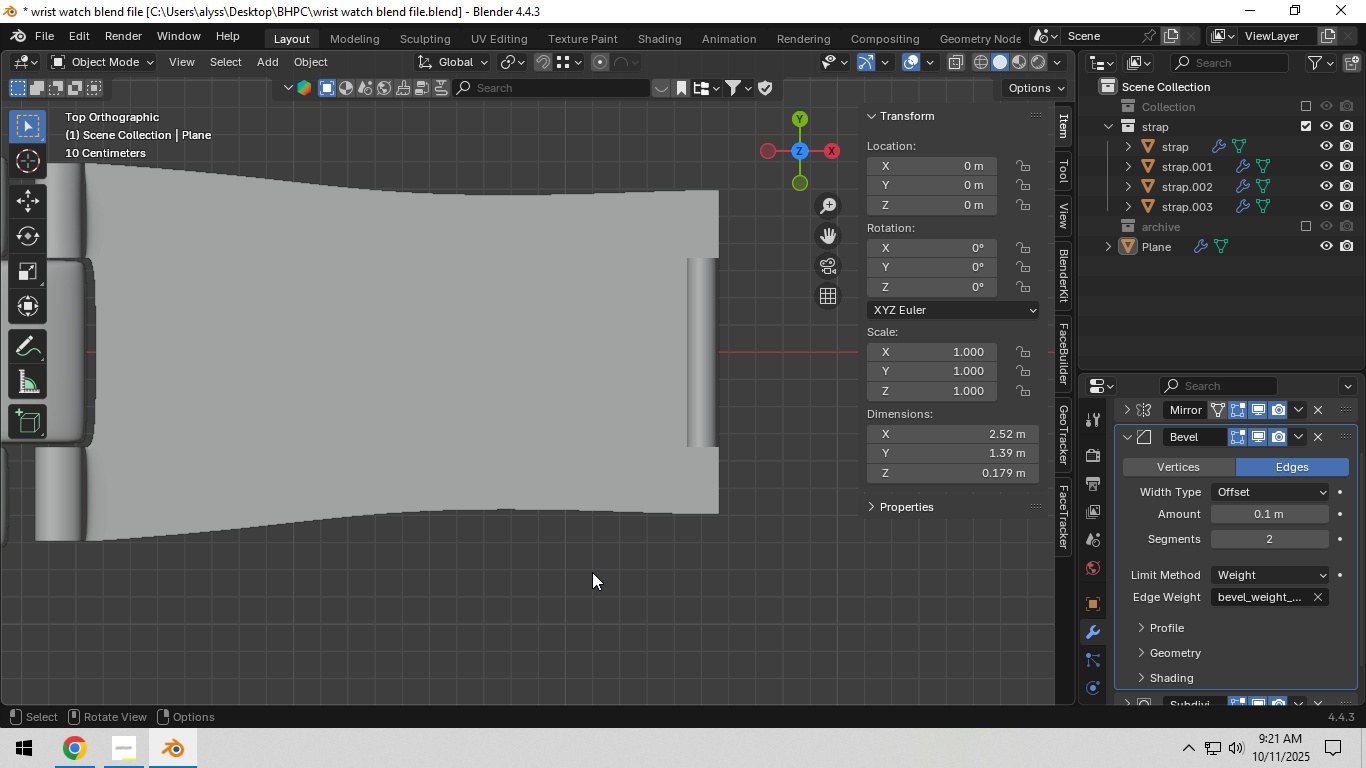 
left_click([592, 571])
 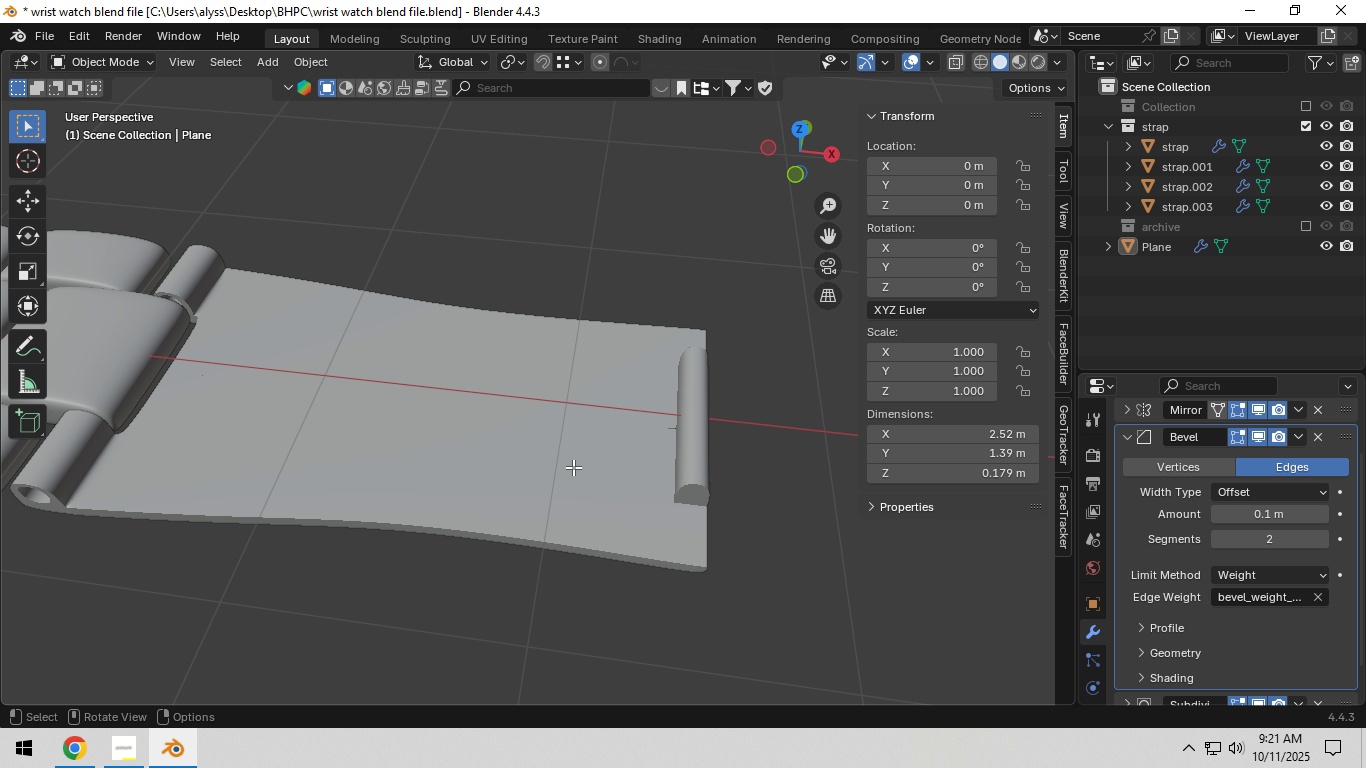 
key(Tab)
 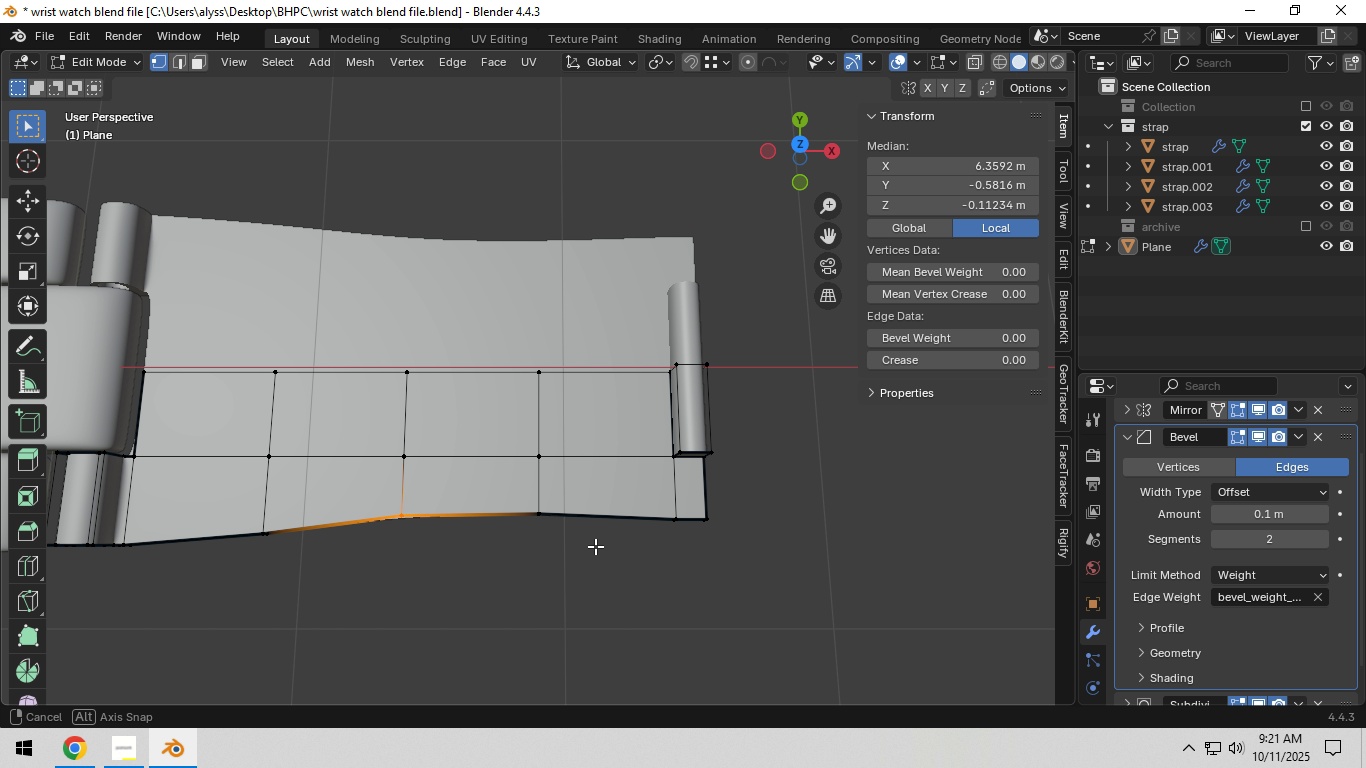 
hold_key(key=ShiftLeft, duration=0.5)
 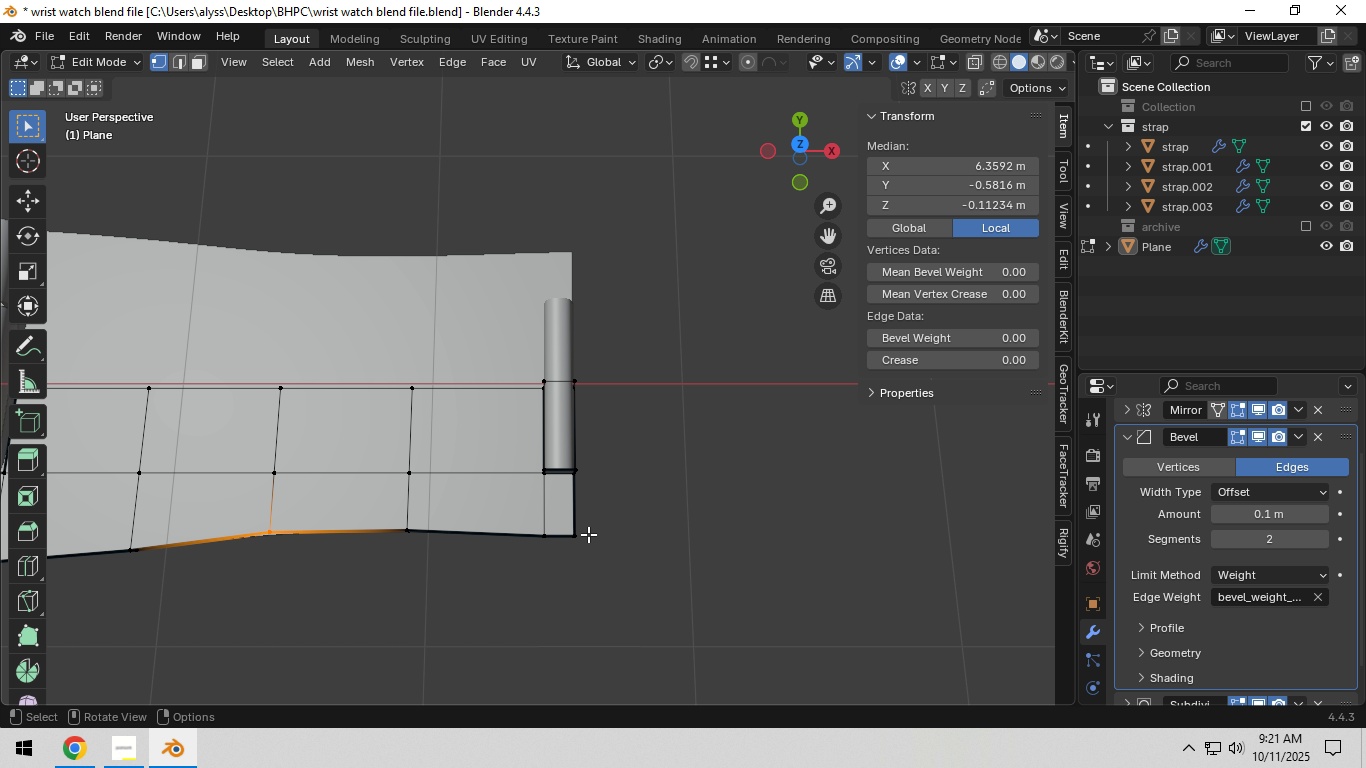 
key(Z)
 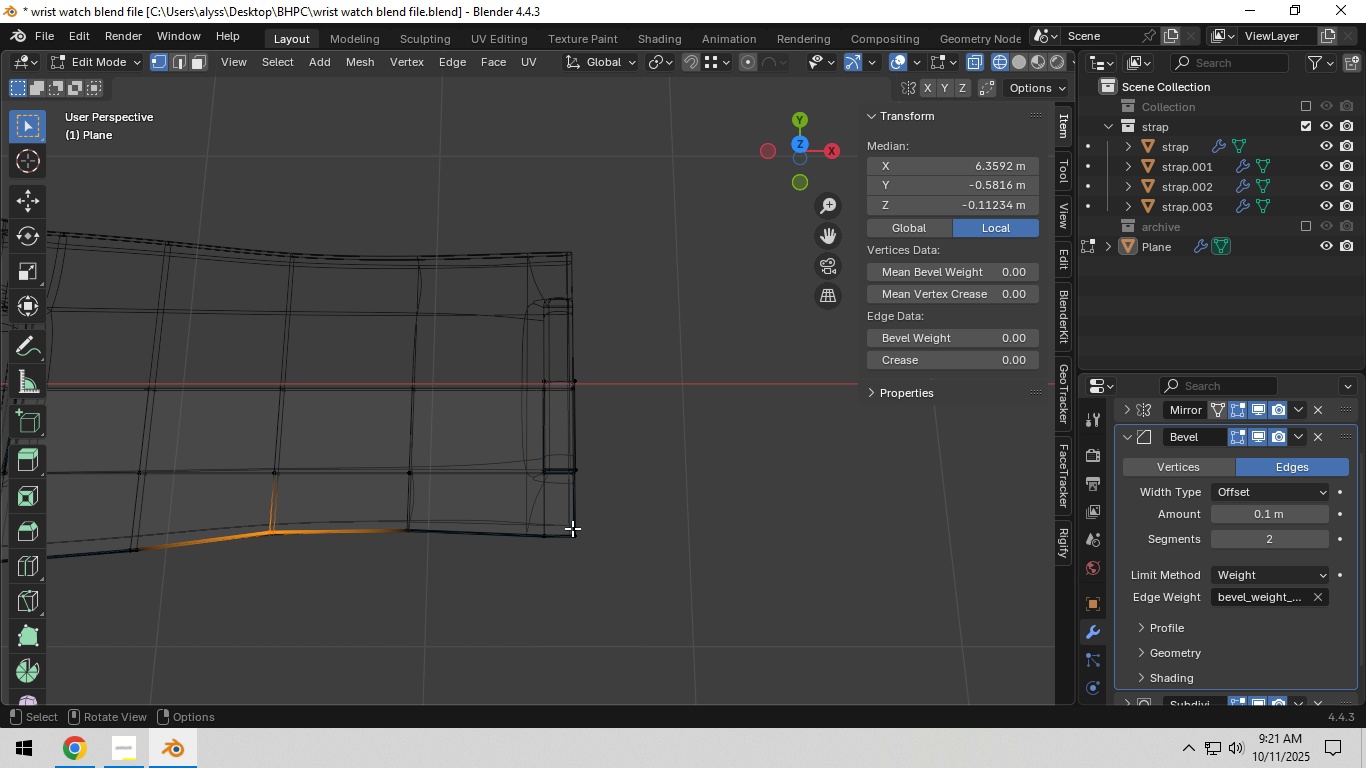 
left_click_drag(start_coordinate=[571, 524], to_coordinate=[605, 548])
 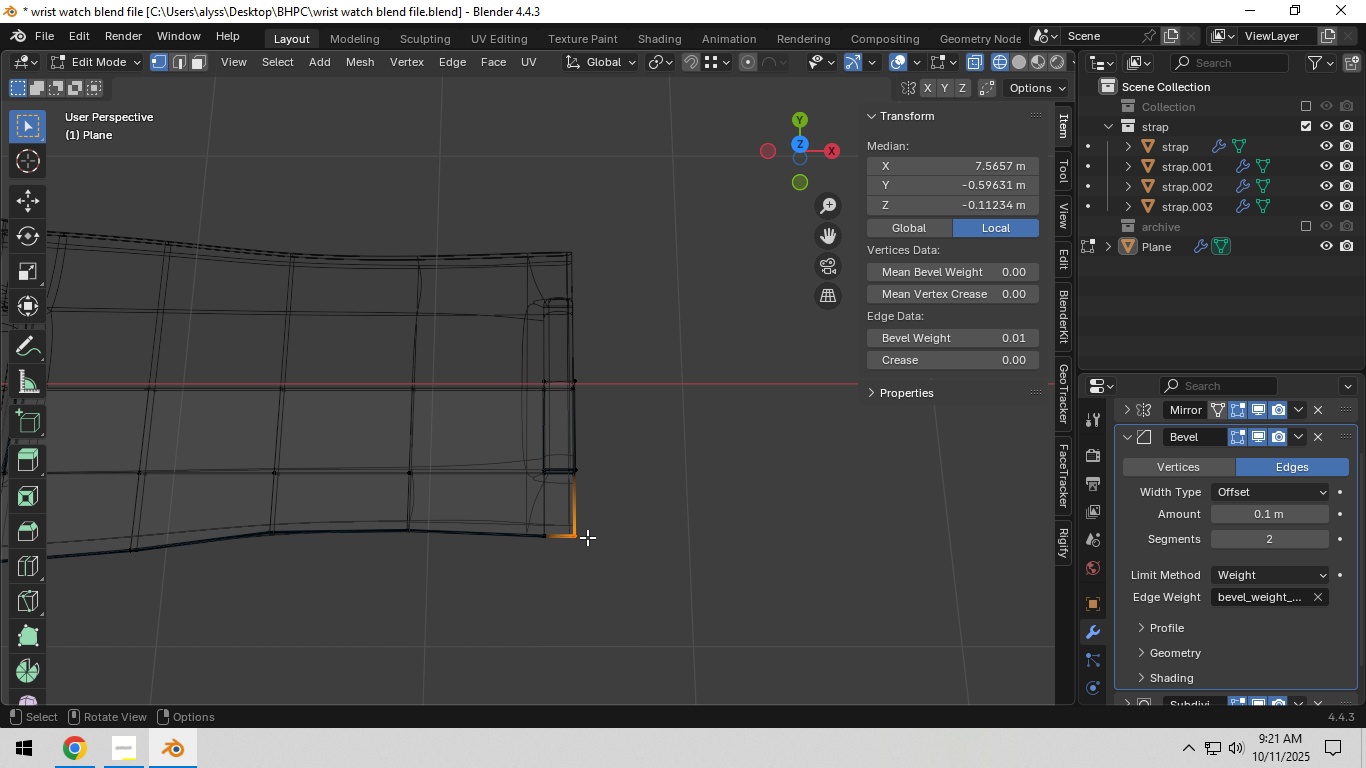 
left_click_drag(start_coordinate=[533, 526], to_coordinate=[562, 548])
 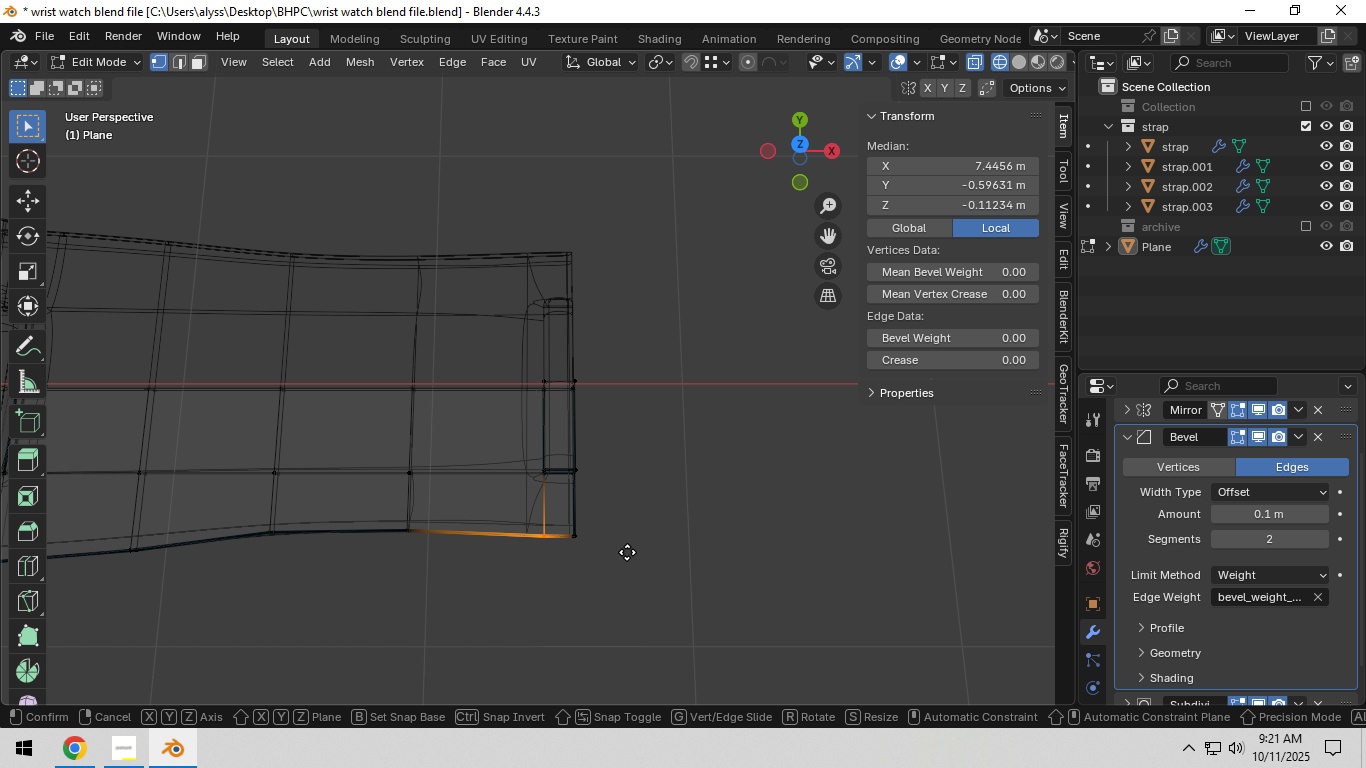 
type(gy)
 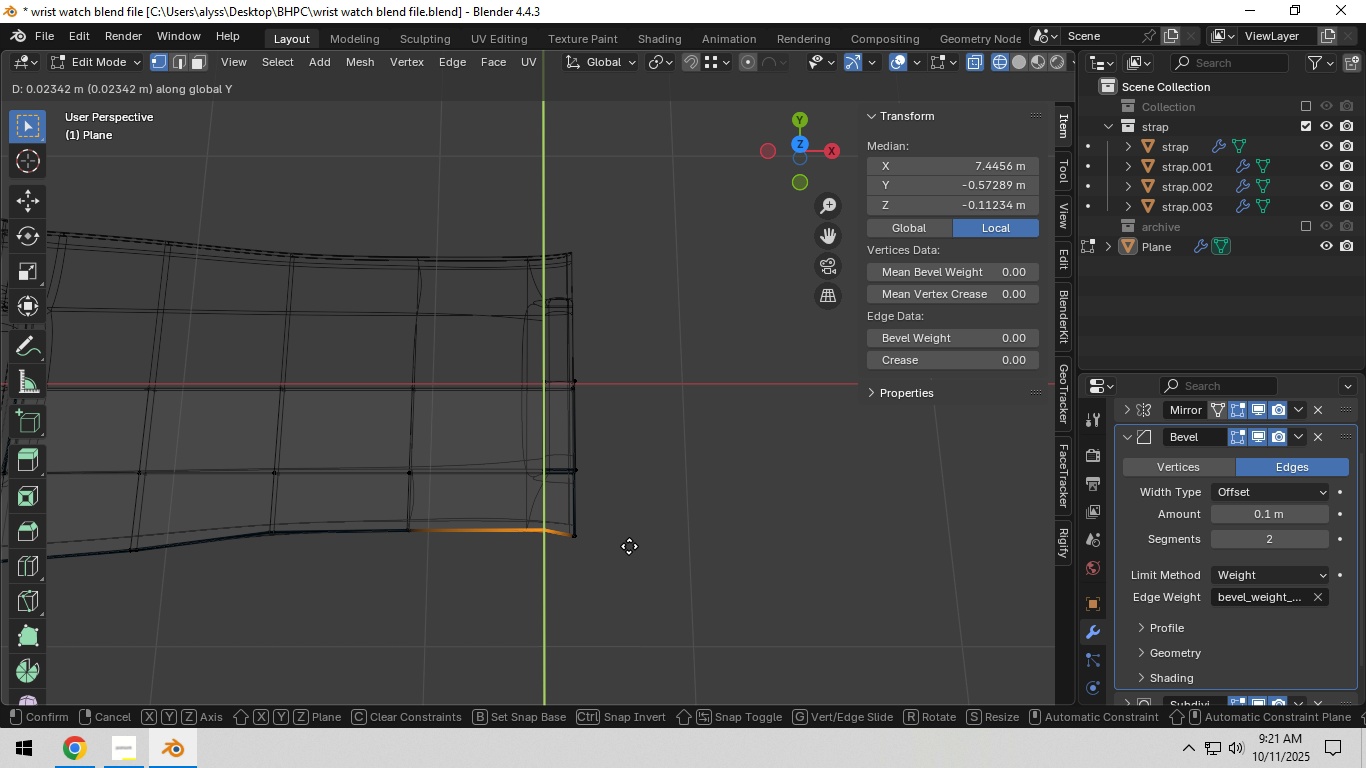 
hold_key(key=ShiftLeft, duration=1.5)
 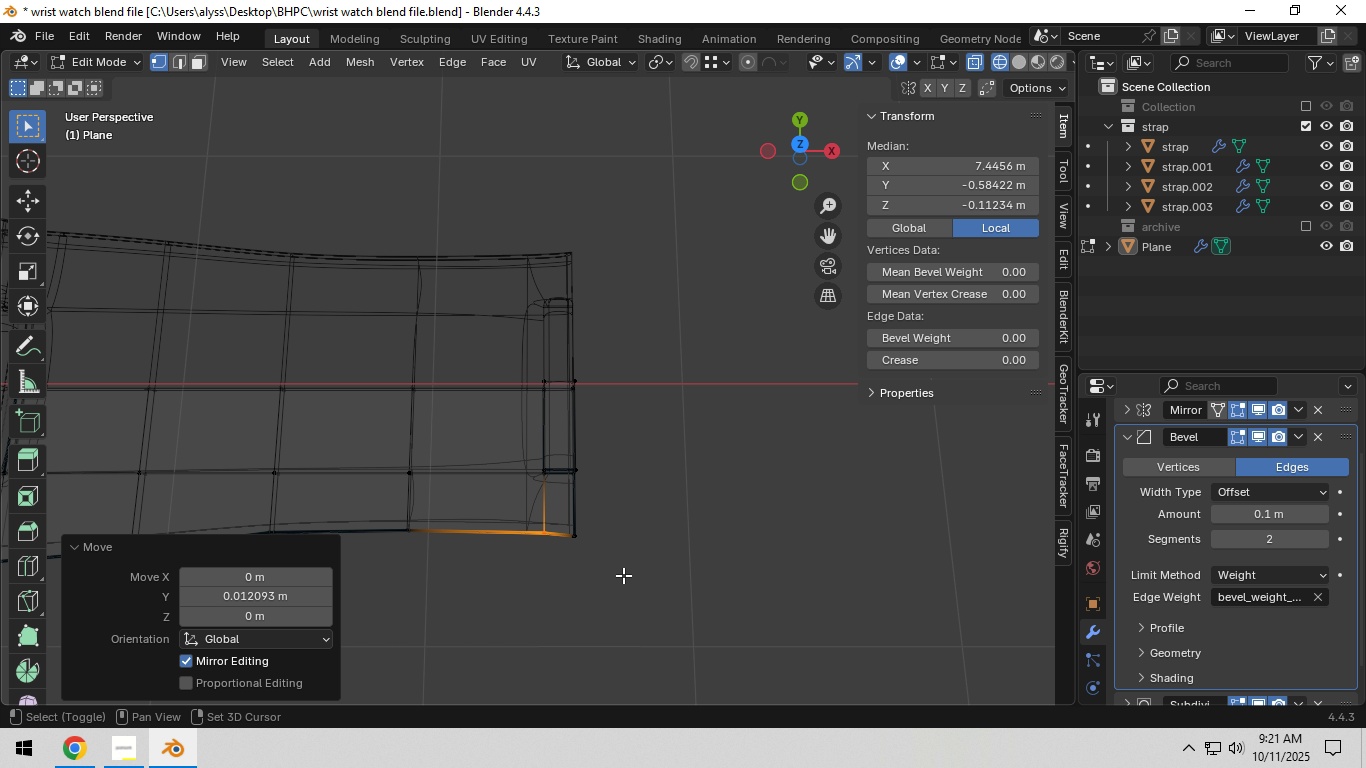 
left_click([623, 575])
 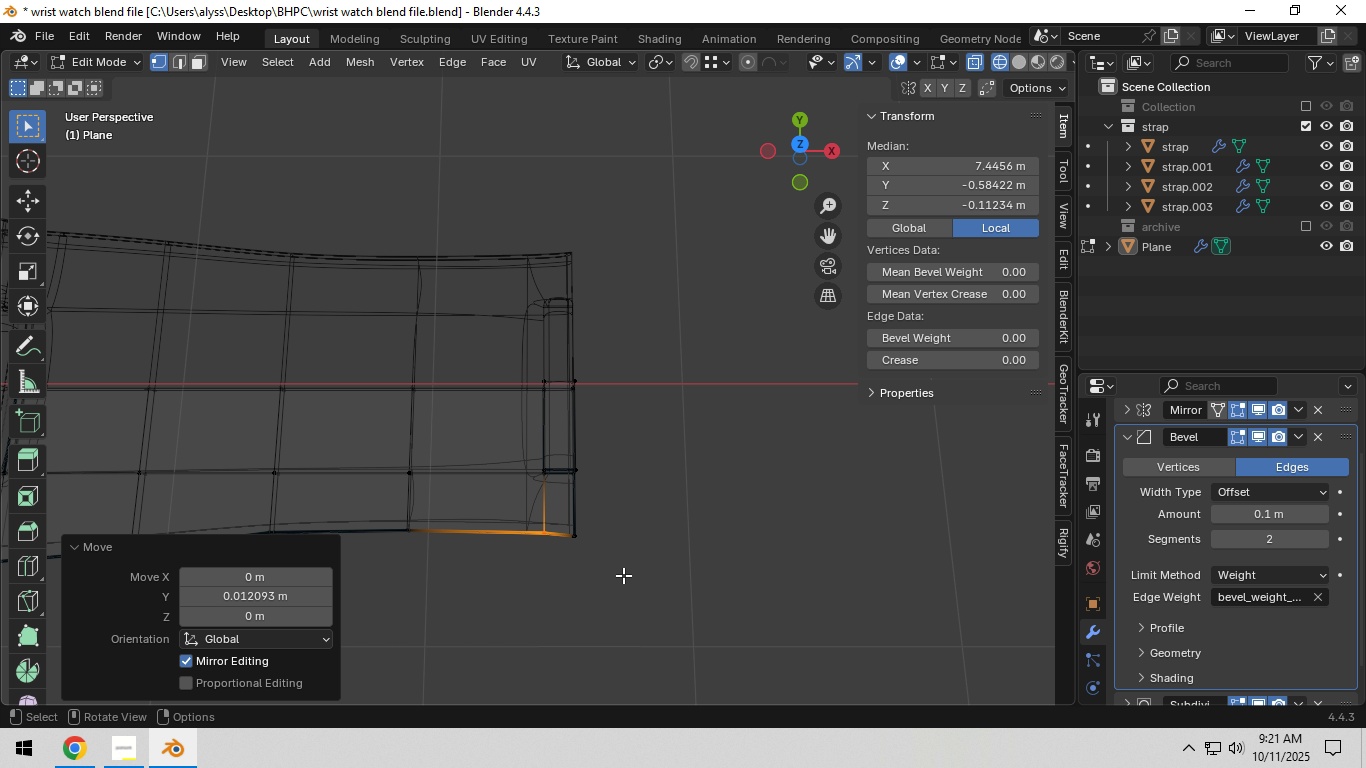 
key(Shift+ShiftLeft)
 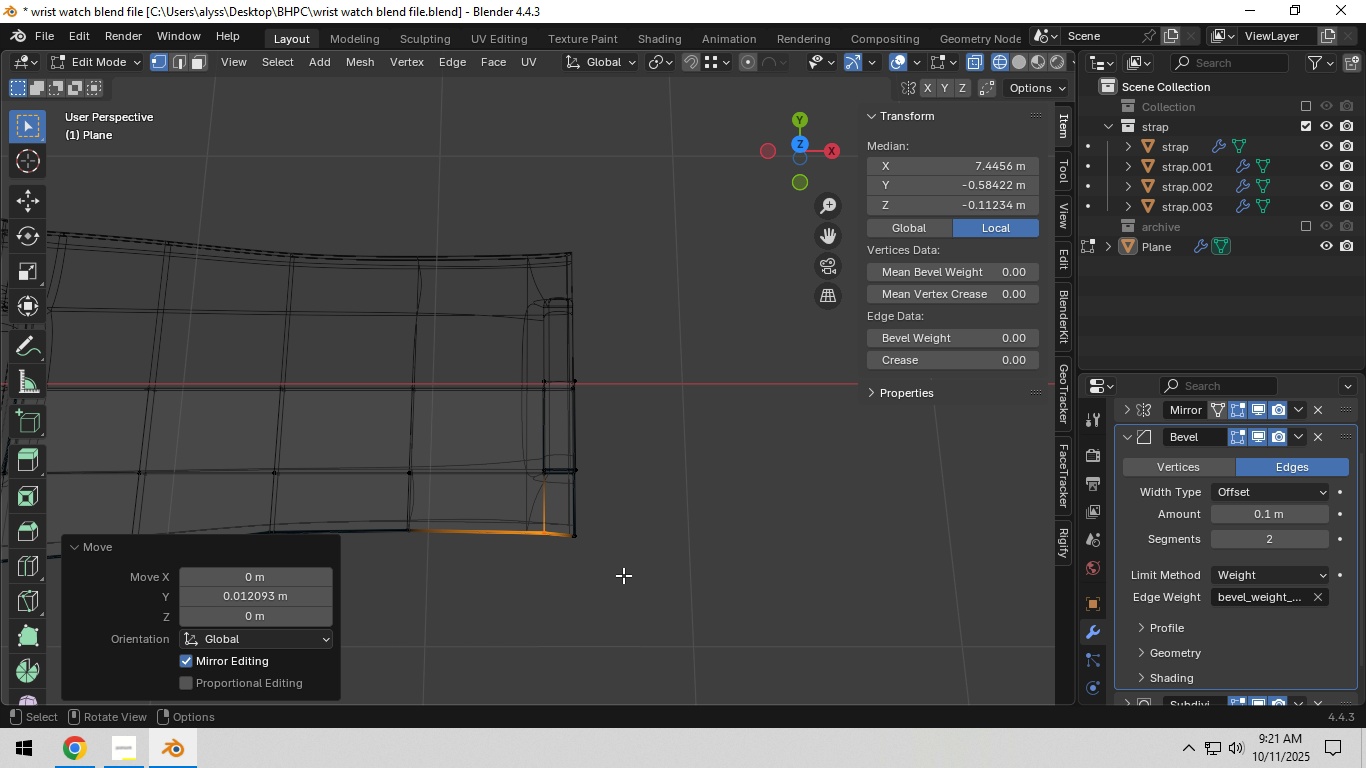 
hold_key(key=ShiftLeft, duration=8.04)
 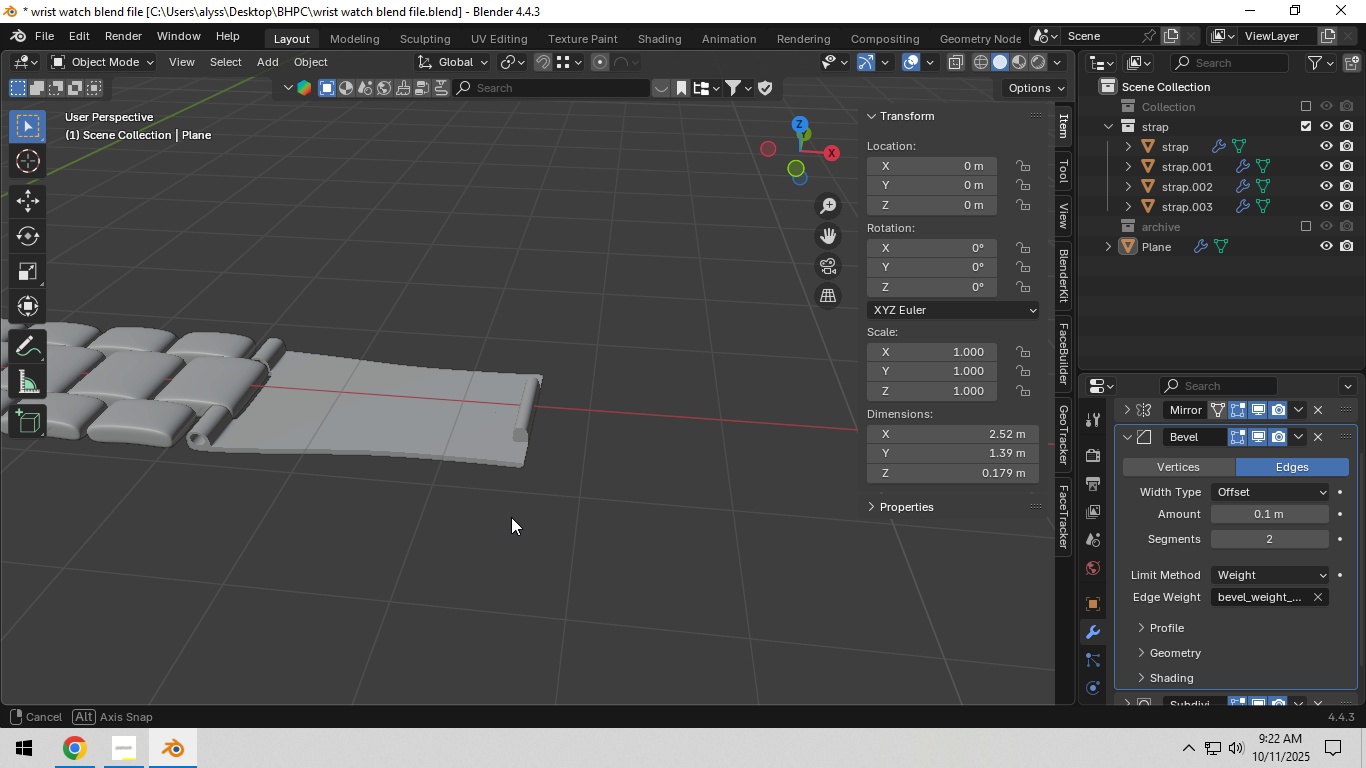 
key(Backquote)
 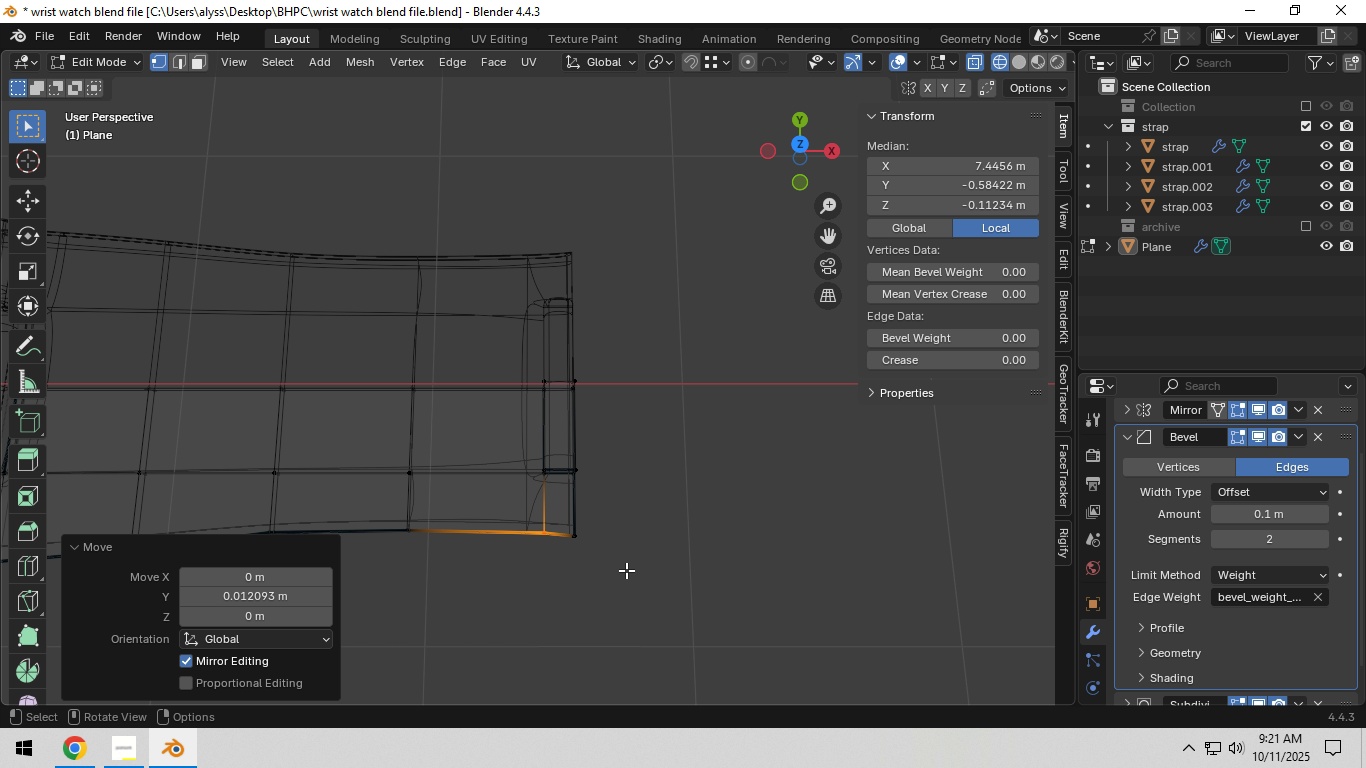 
right_click([626, 570])
 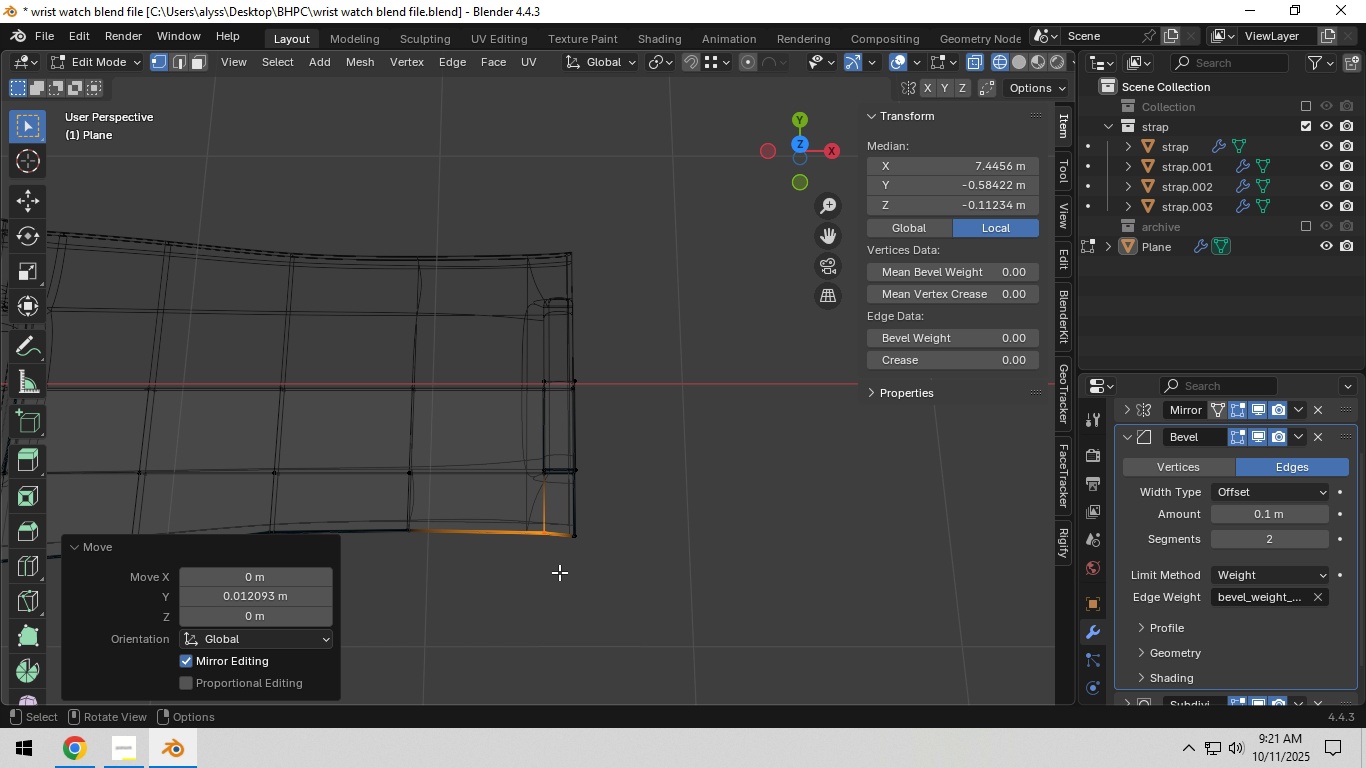 
key(Z)
 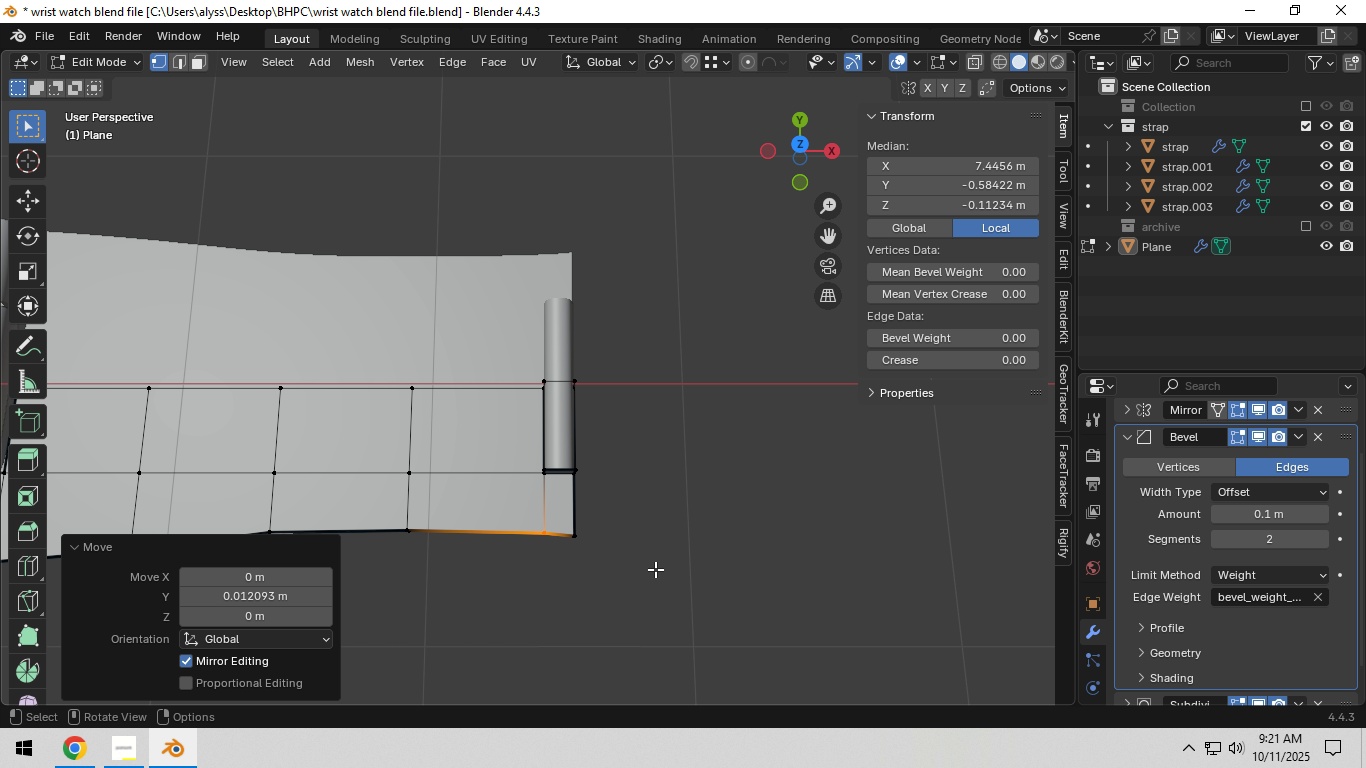 
left_click([654, 569])
 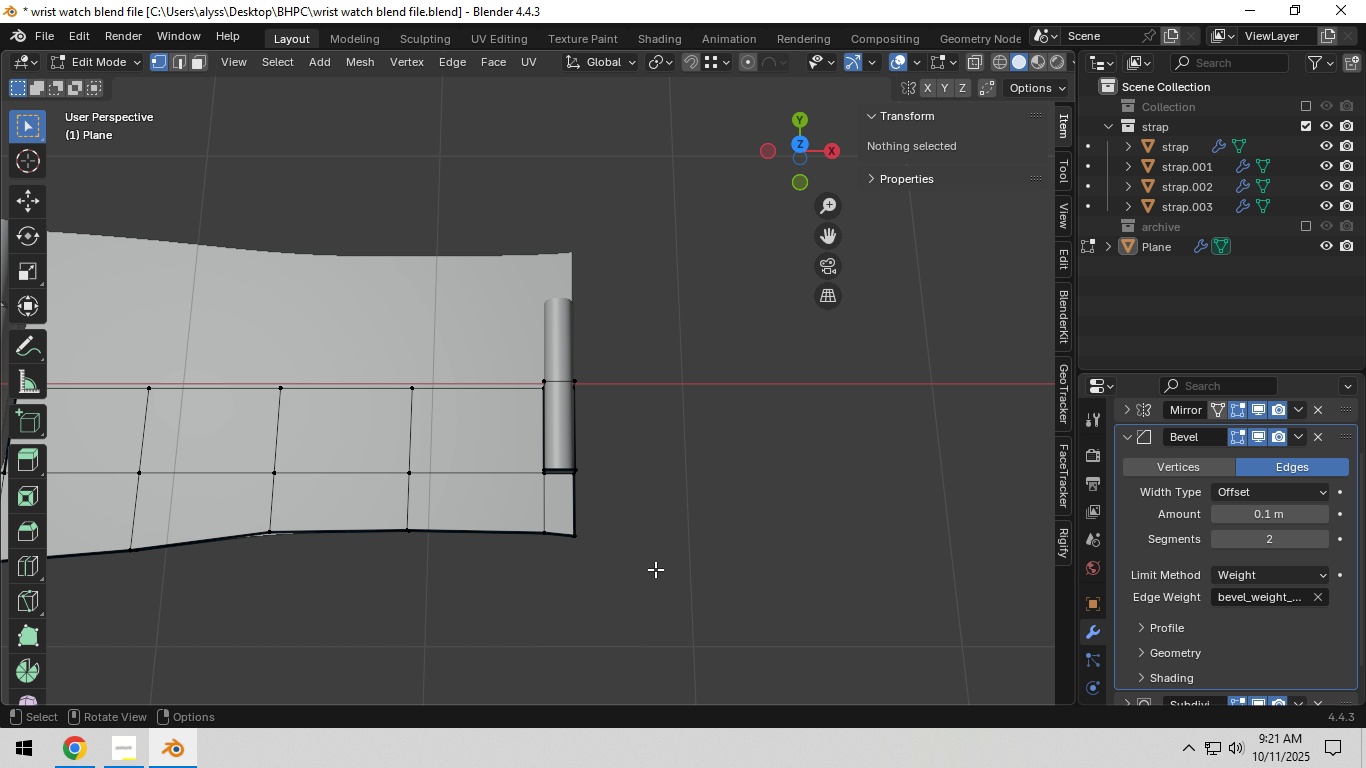 
scroll: coordinate [655, 569], scroll_direction: down, amount: 4.0
 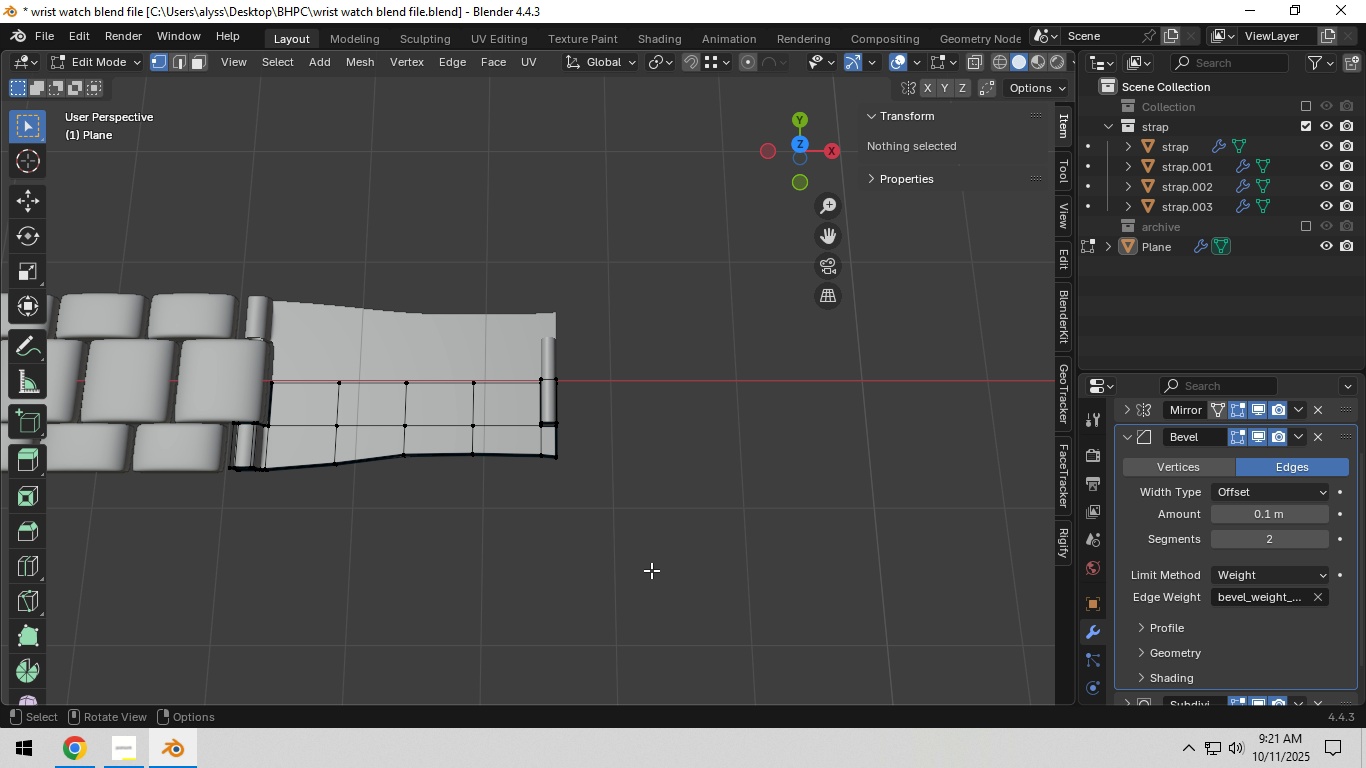 
key(Tab)
 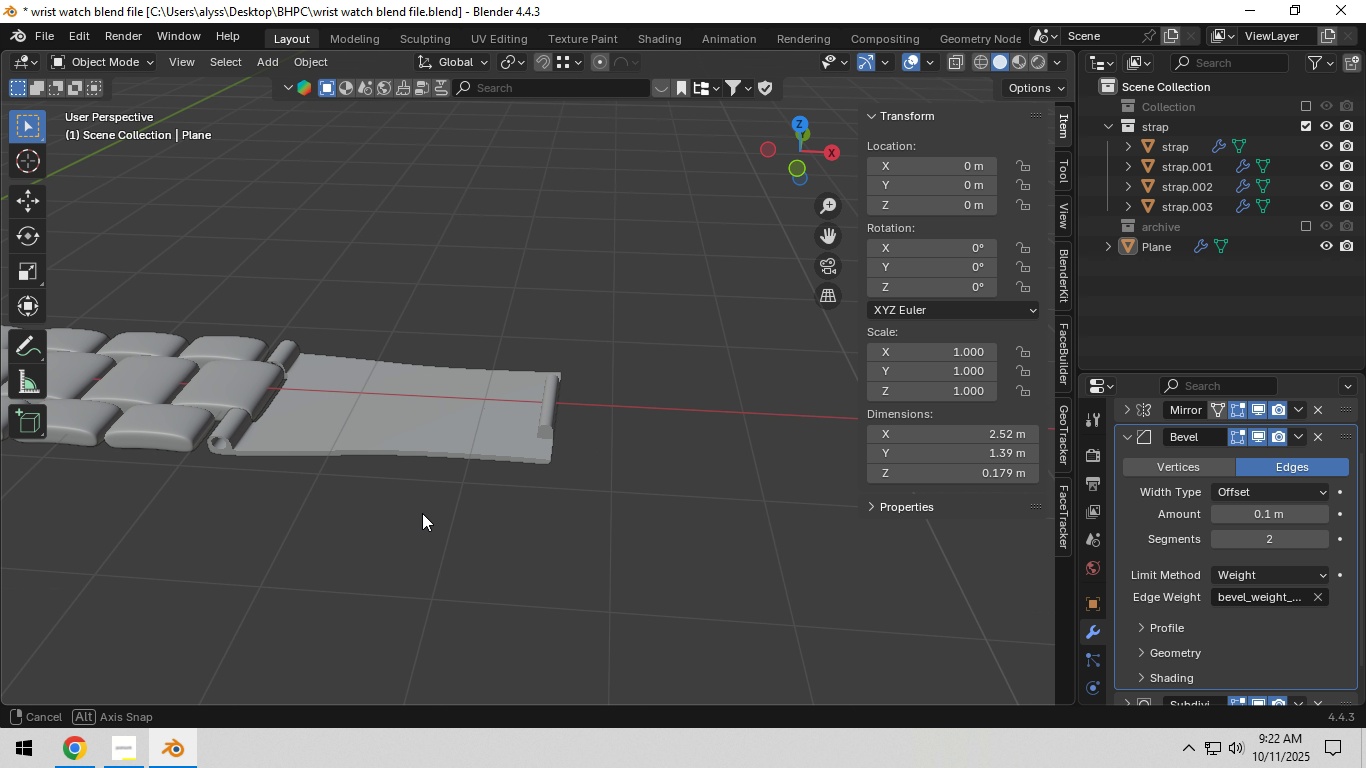 
hold_key(key=ShiftLeft, duration=0.39)
 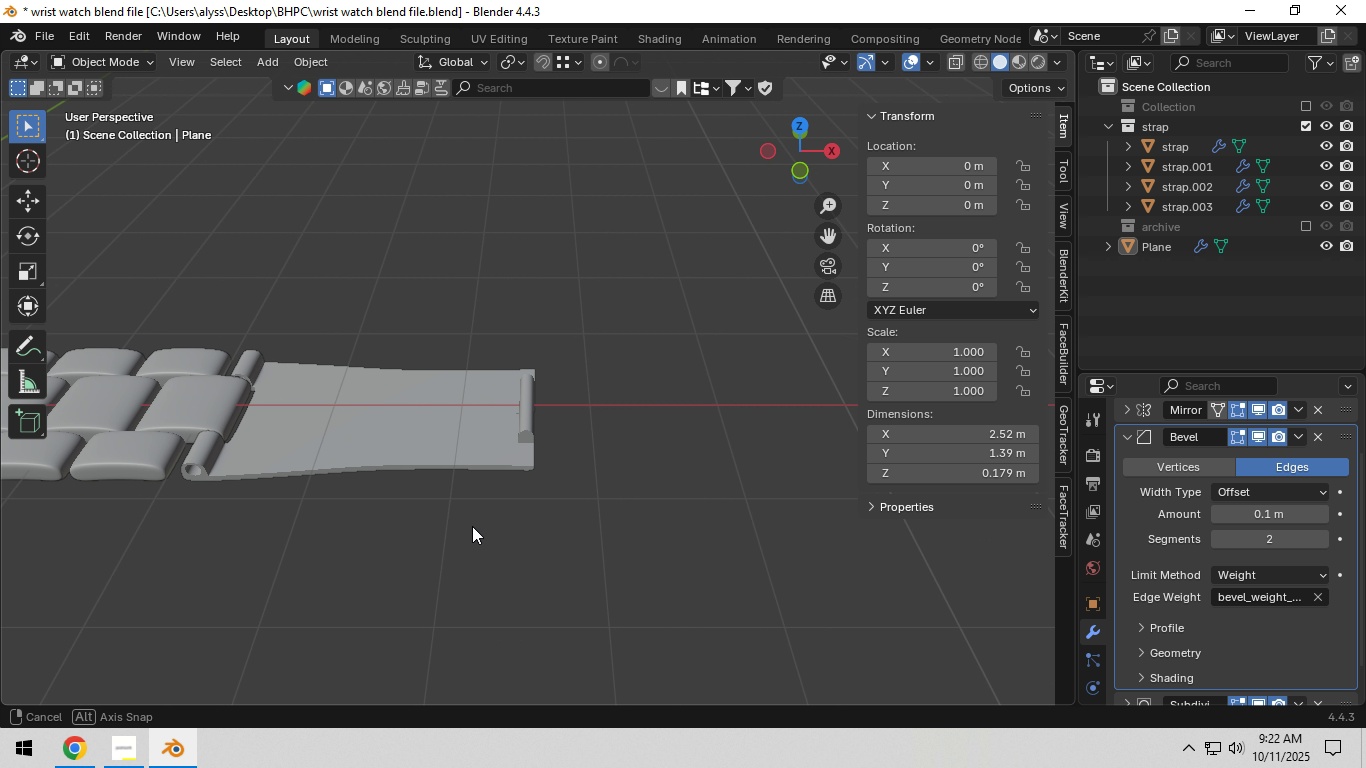 
wait(5.15)
 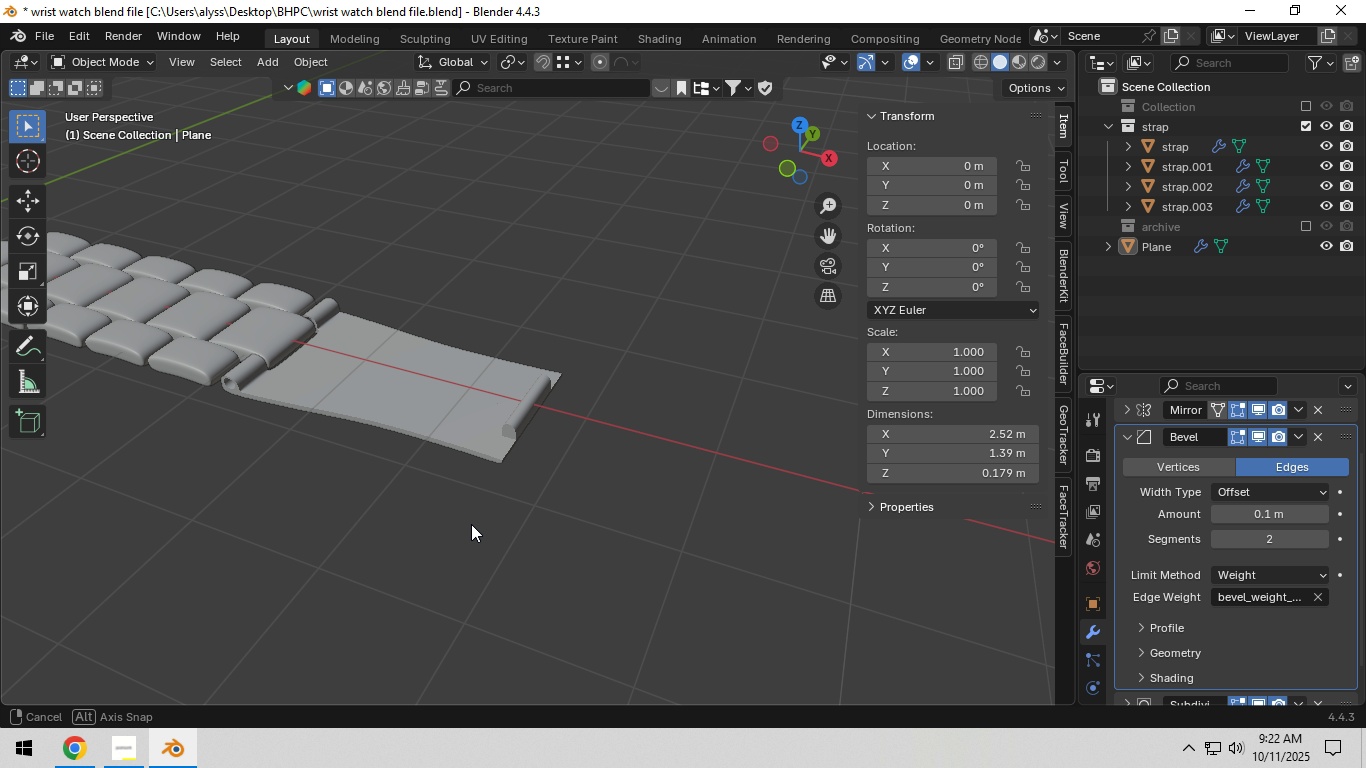 
hold_key(key=ShiftLeft, duration=0.41)
 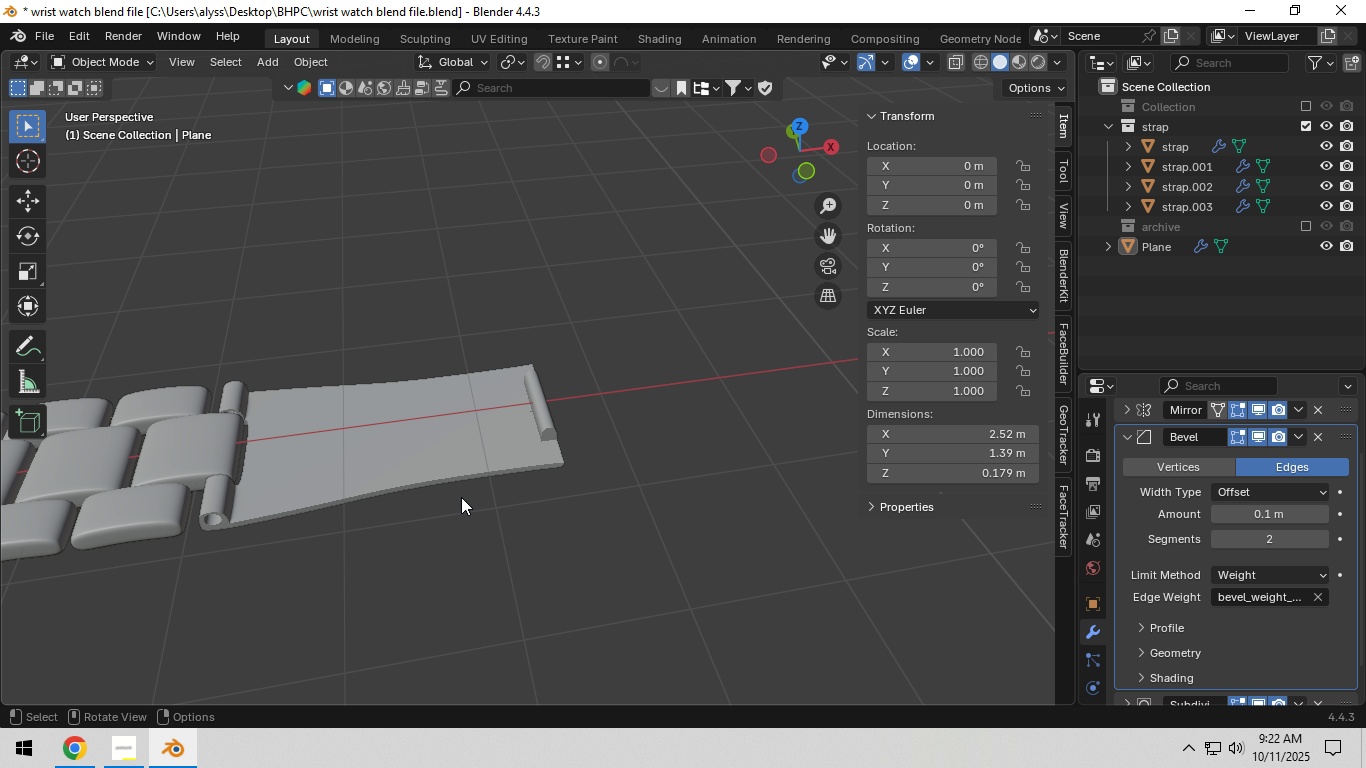 
key(Tab)
 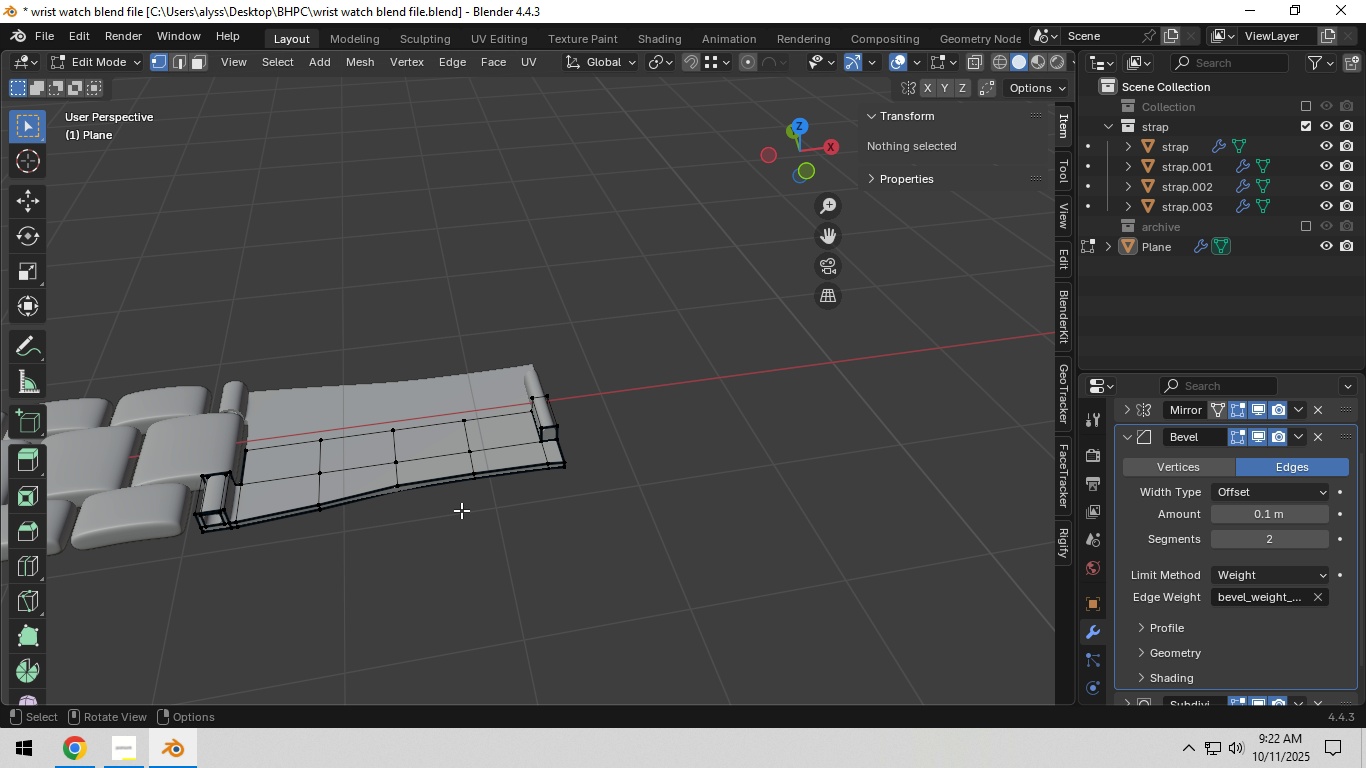 
scroll: coordinate [464, 514], scroll_direction: up, amount: 2.0
 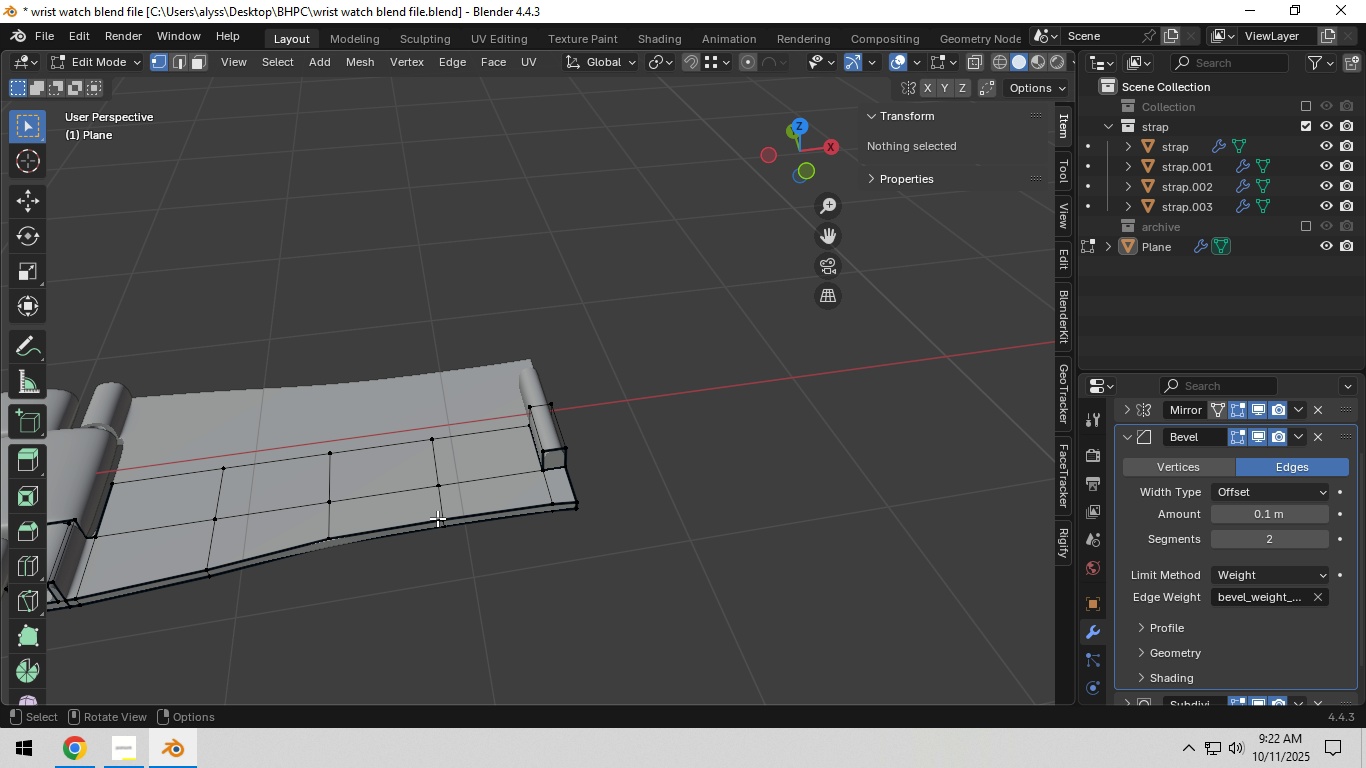 
hold_key(key=ShiftLeft, duration=0.34)
 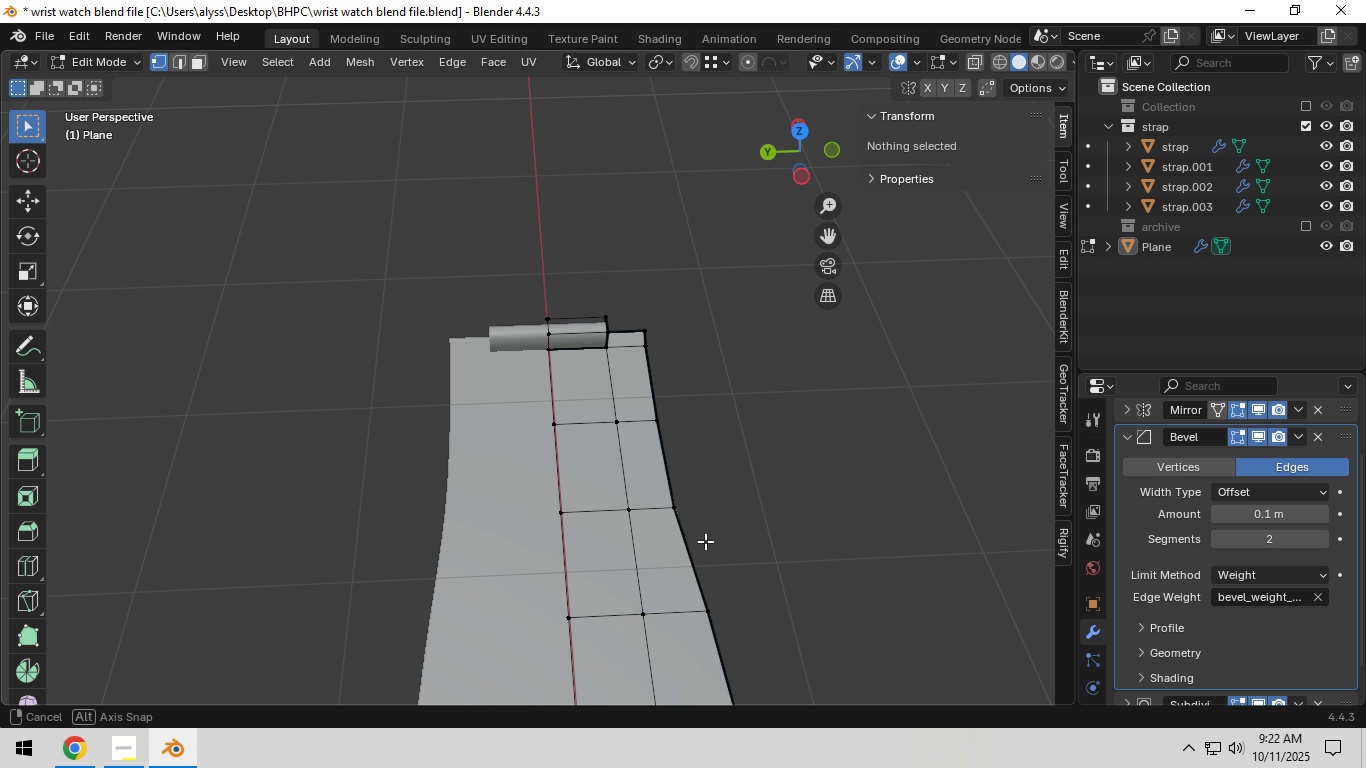 
hold_key(key=ShiftLeft, duration=0.42)
 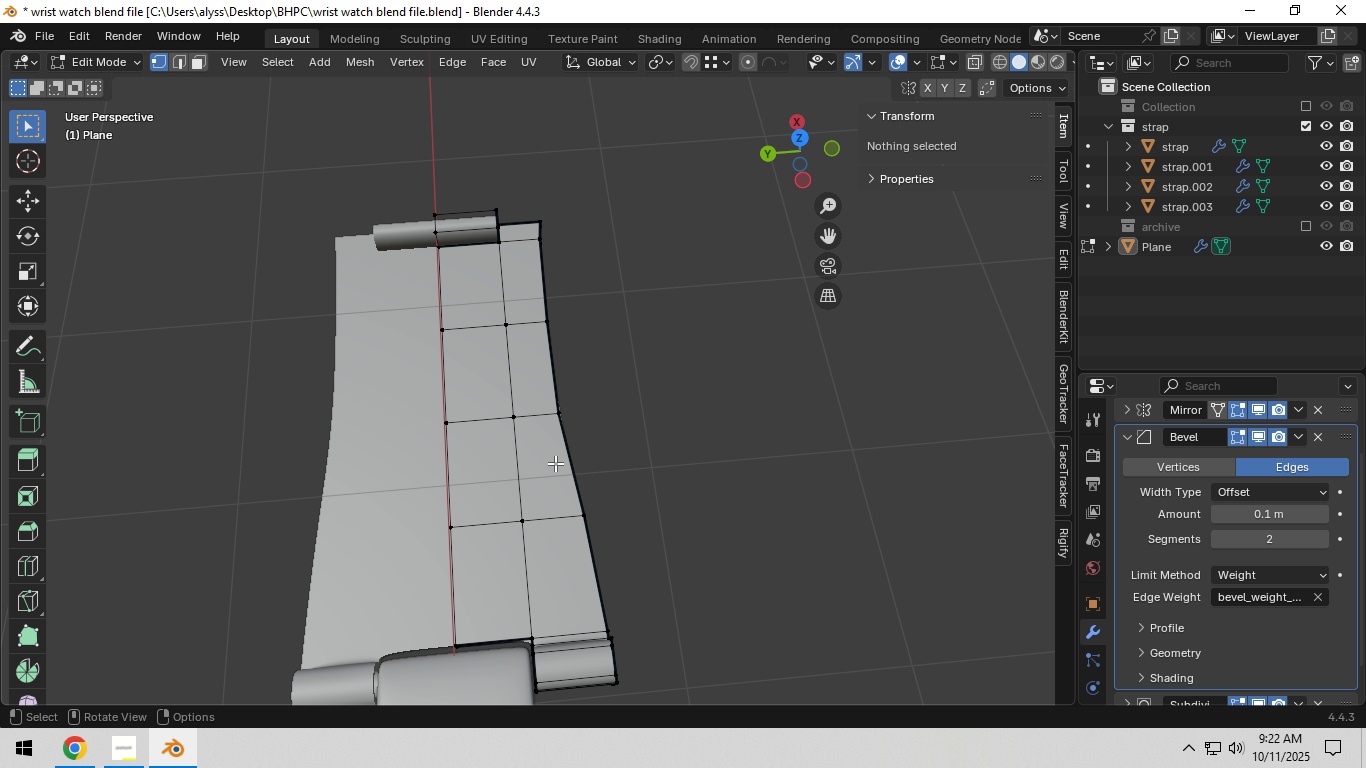 
scroll: coordinate [549, 464], scroll_direction: up, amount: 1.0
 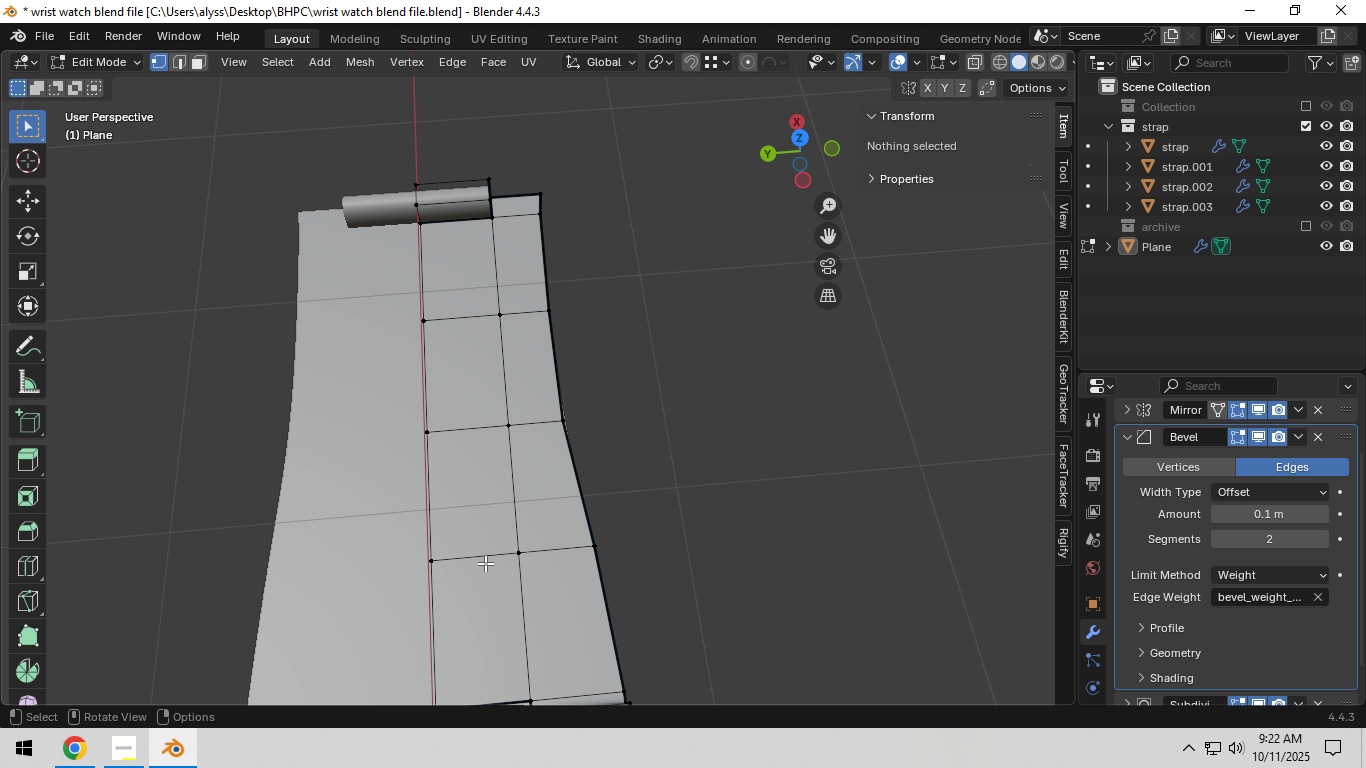 
left_click([485, 607])
 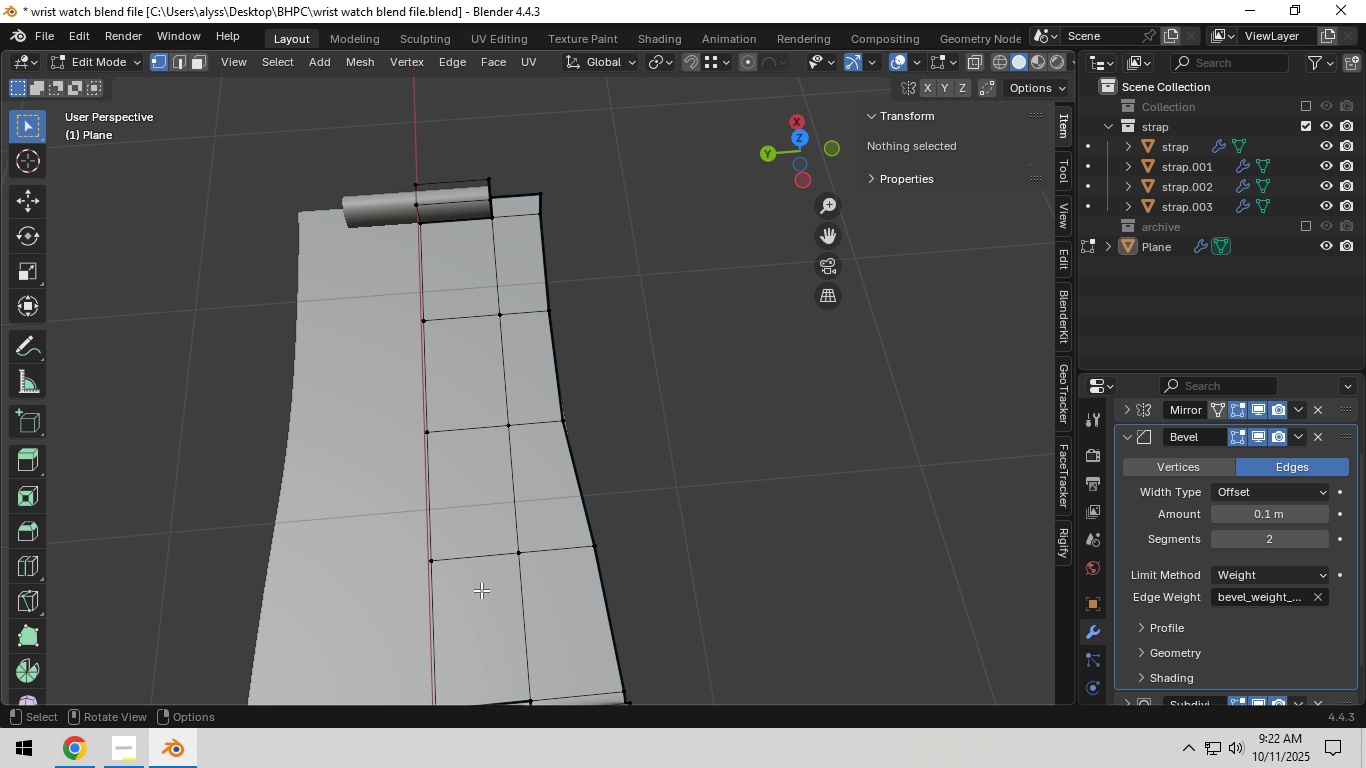 
key(3)
 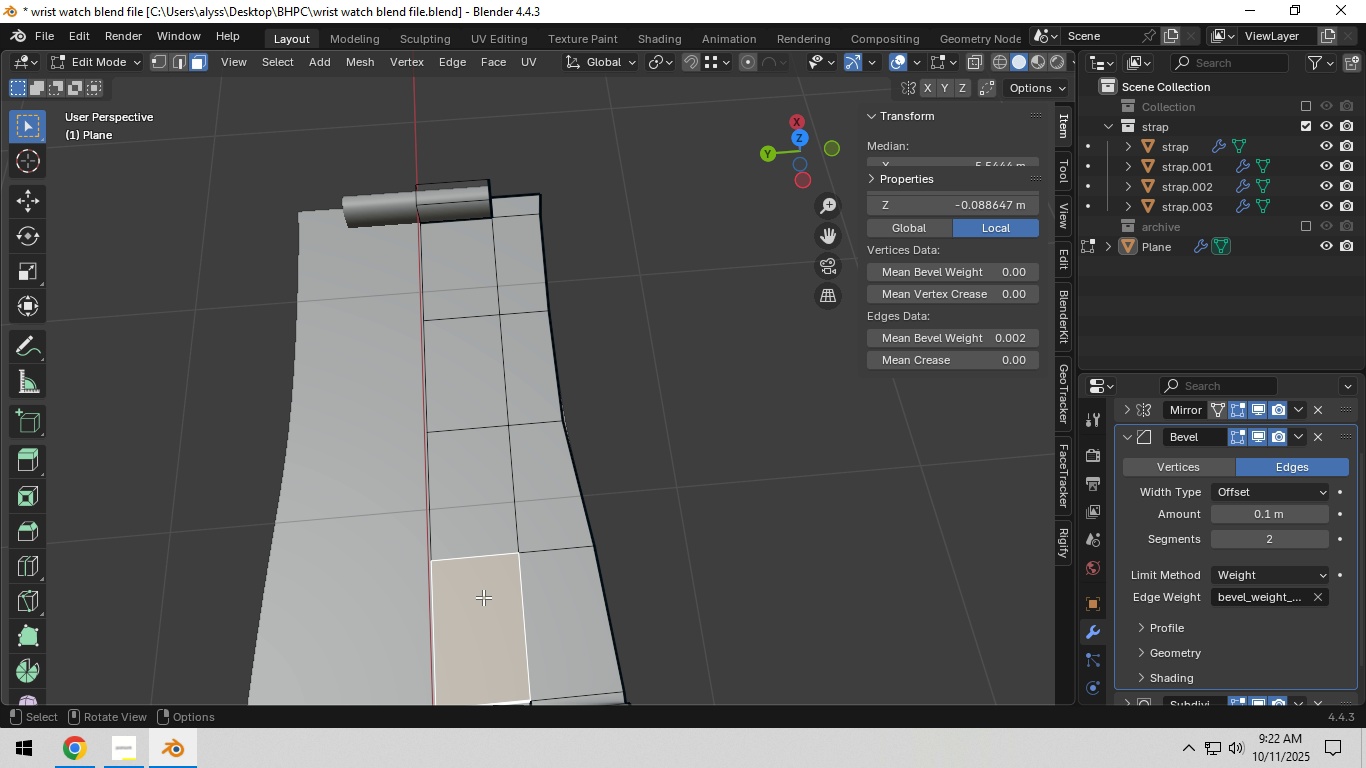 
left_click([483, 597])
 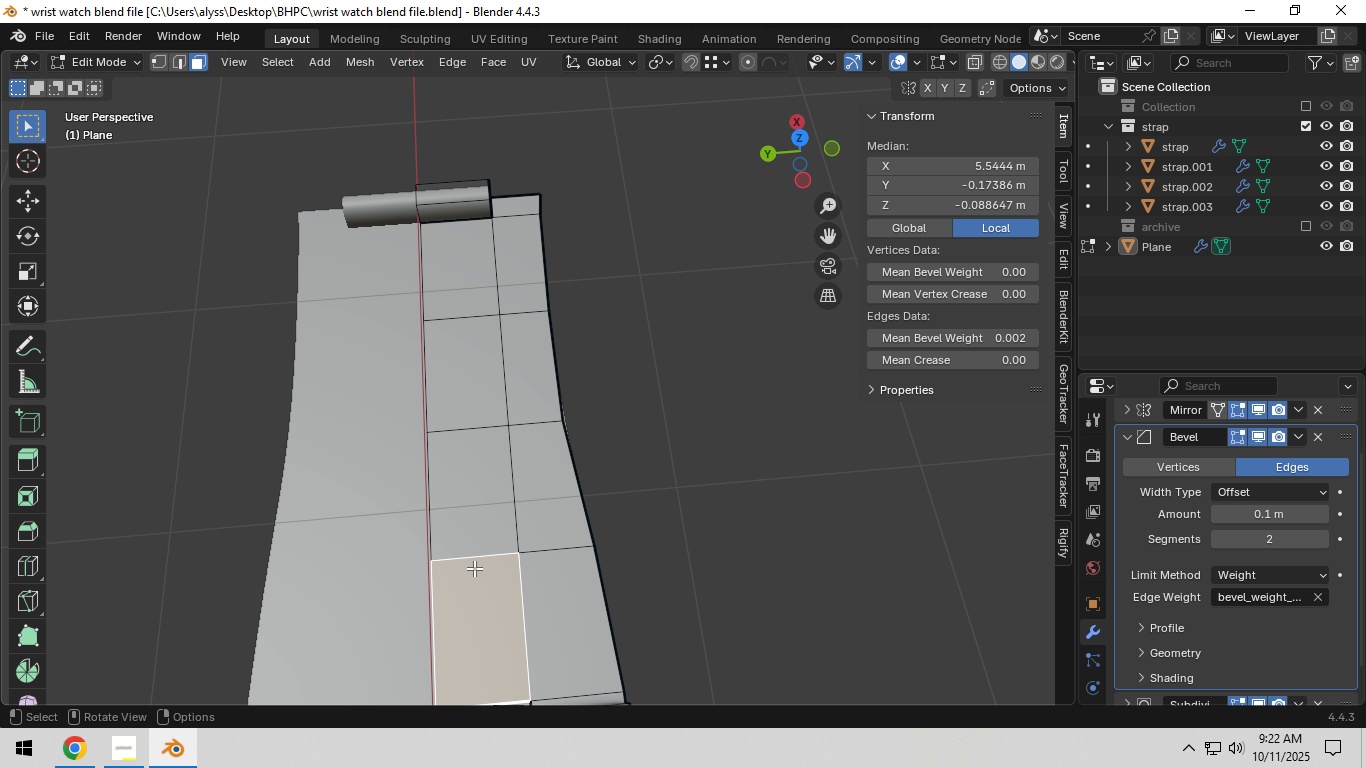 
hold_key(key=ShiftLeft, duration=0.99)
triple_click([443, 377])
 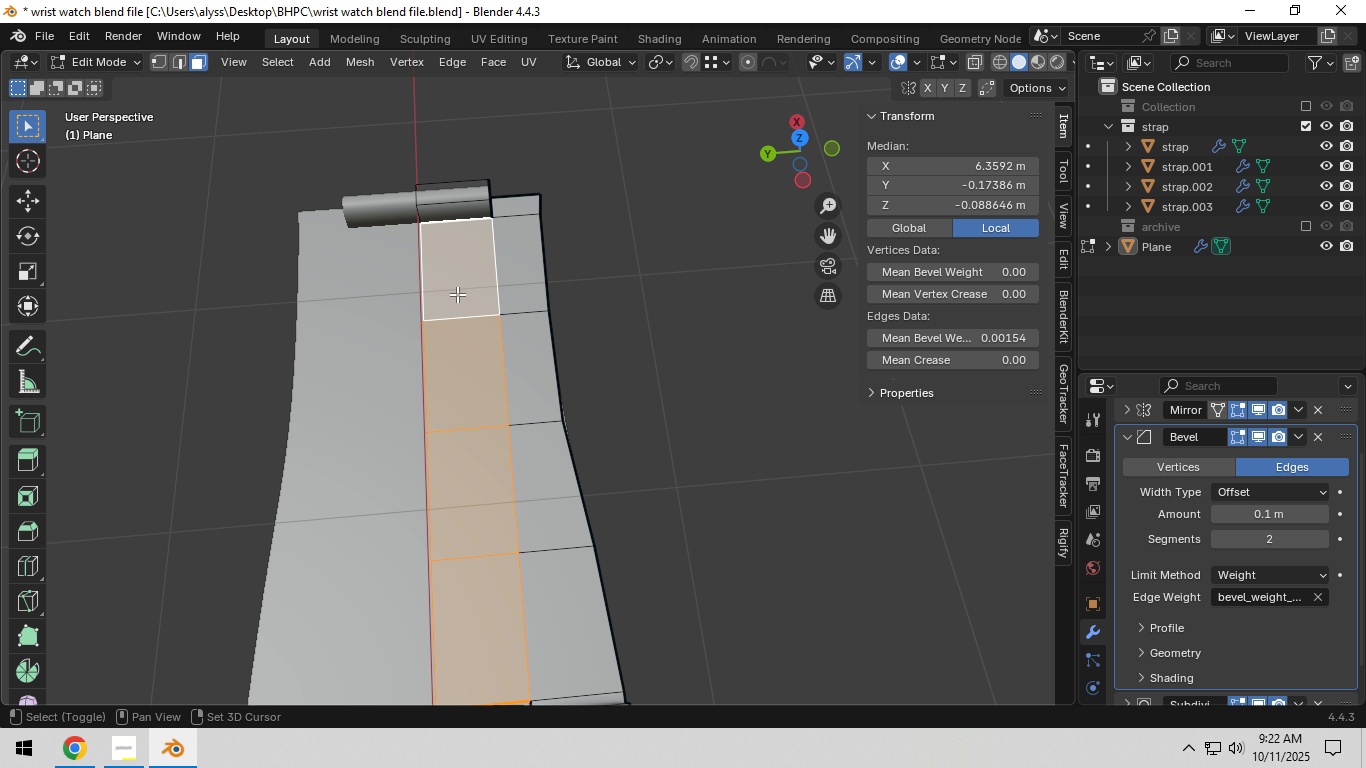 
triple_click([453, 292])
 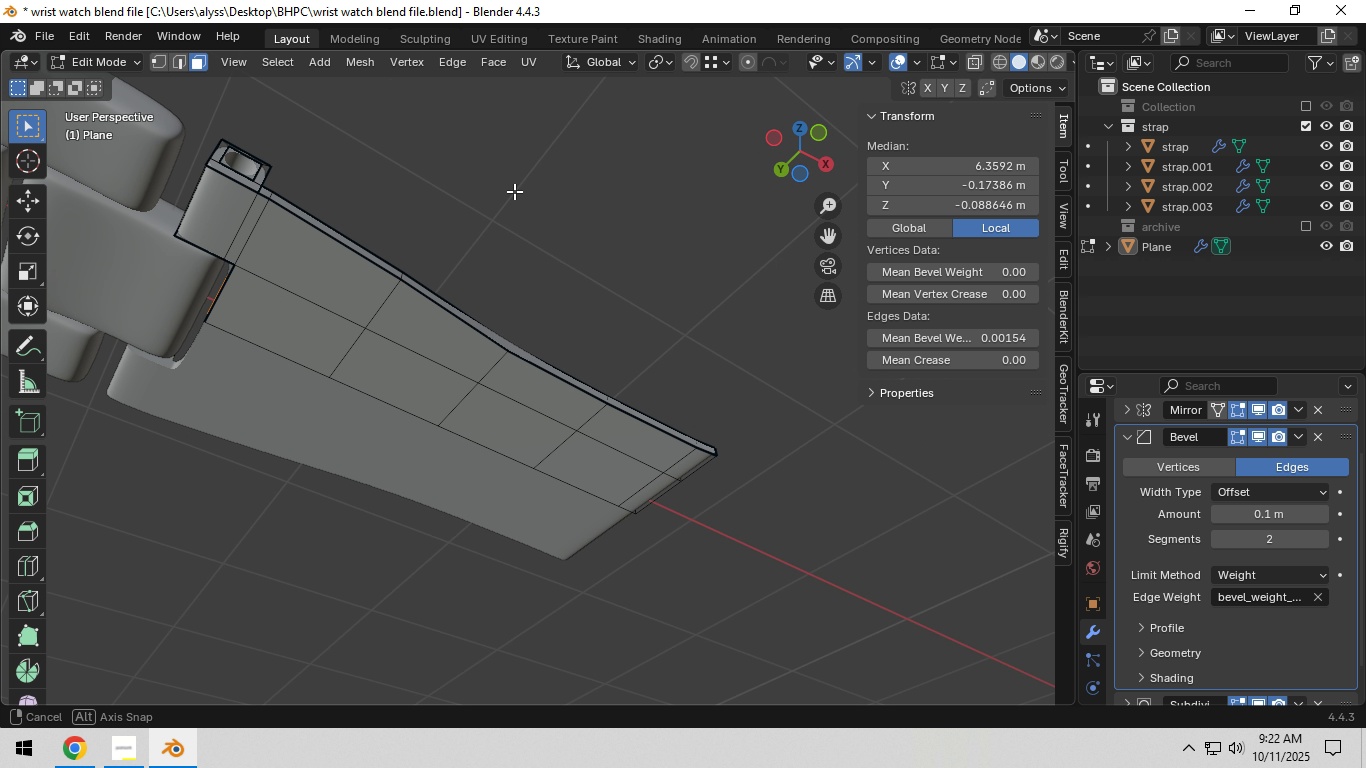 
hold_key(key=ShiftLeft, duration=1.53)
left_click_drag(start_coordinate=[289, 338], to_coordinate=[295, 338])
 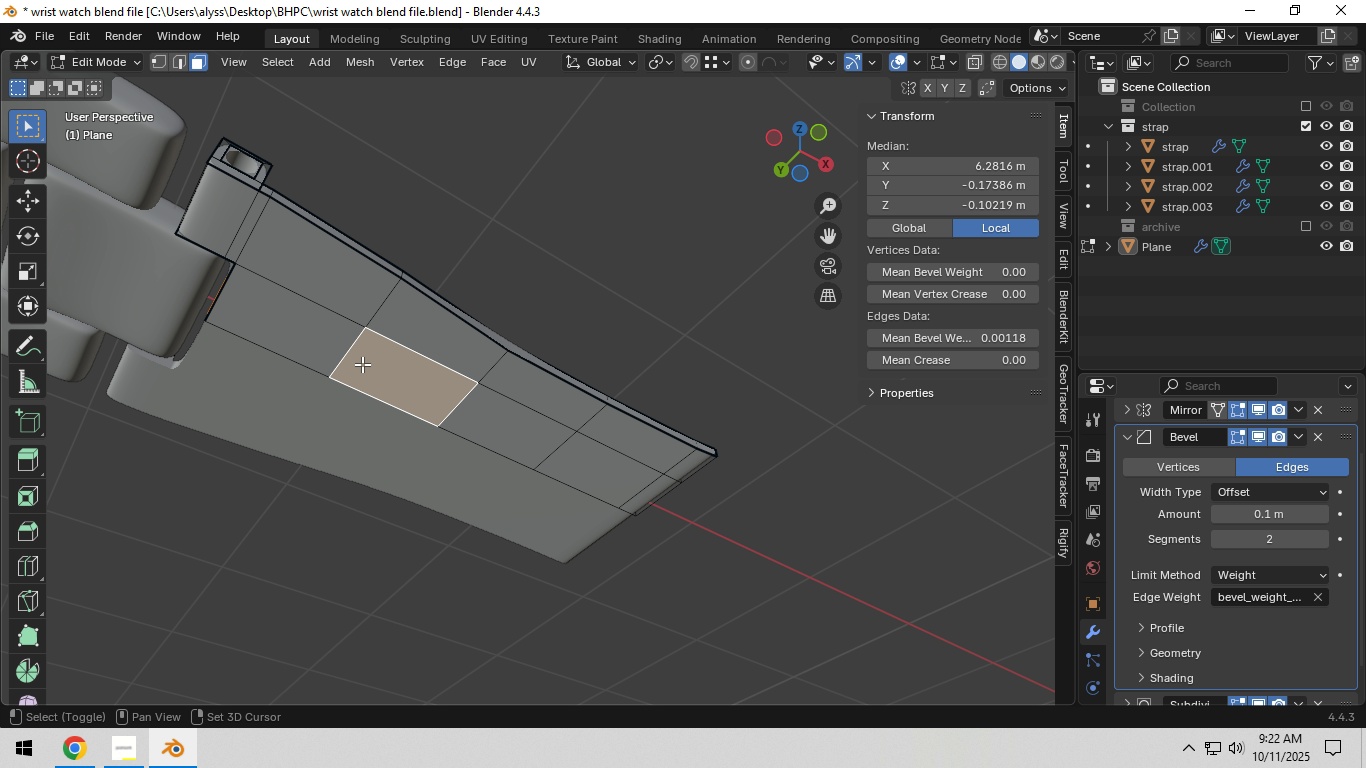 
double_click([357, 361])
 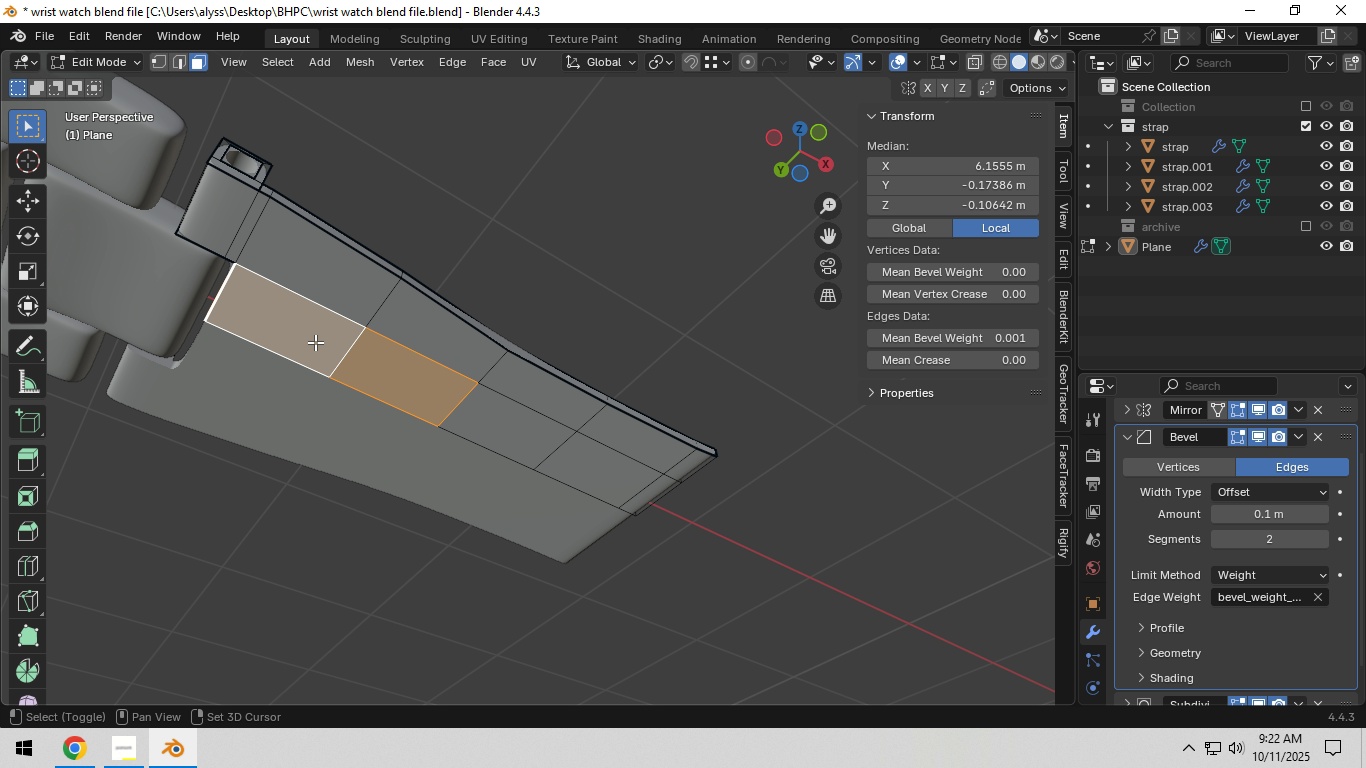 
triple_click([312, 342])
 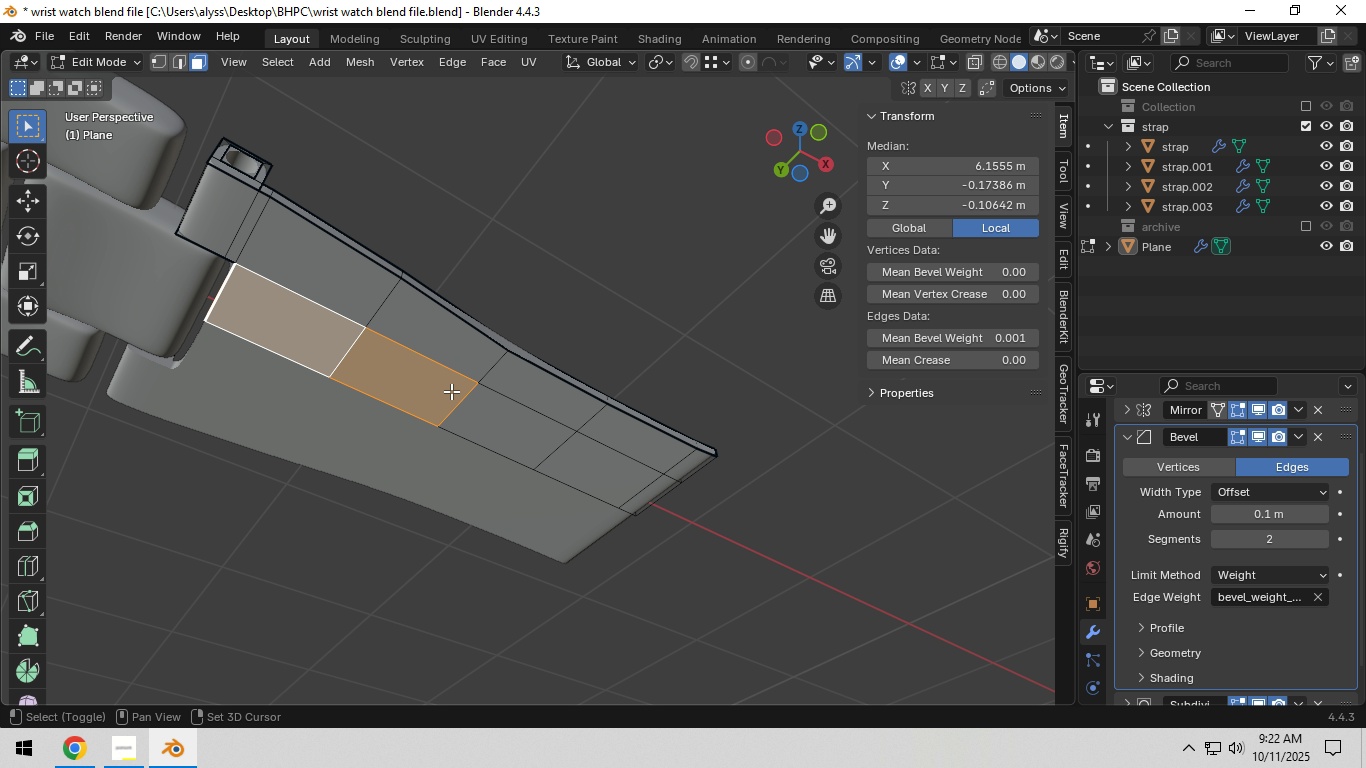 
hold_key(key=ShiftLeft, duration=1.53)
left_click_drag(start_coordinate=[514, 436], to_coordinate=[519, 437])
 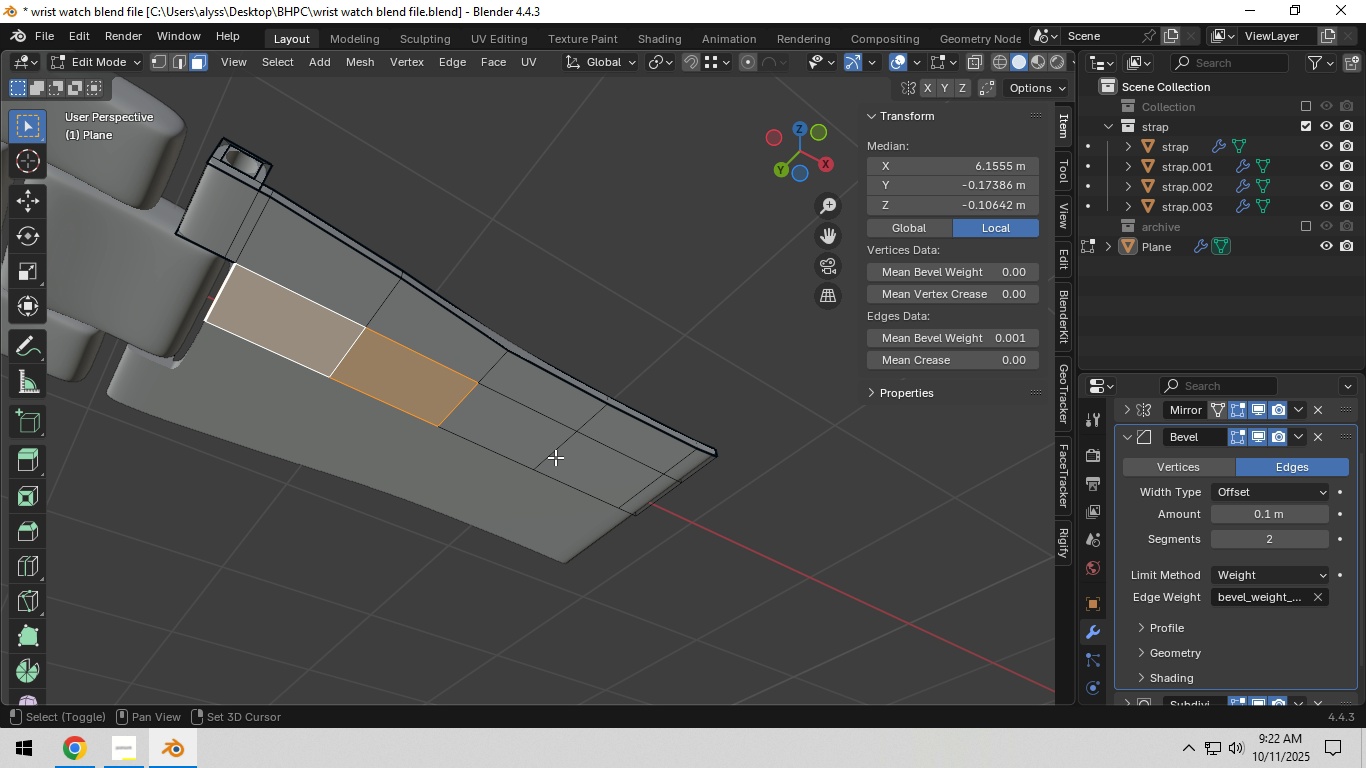 
hold_key(key=ShiftLeft, duration=0.32)
 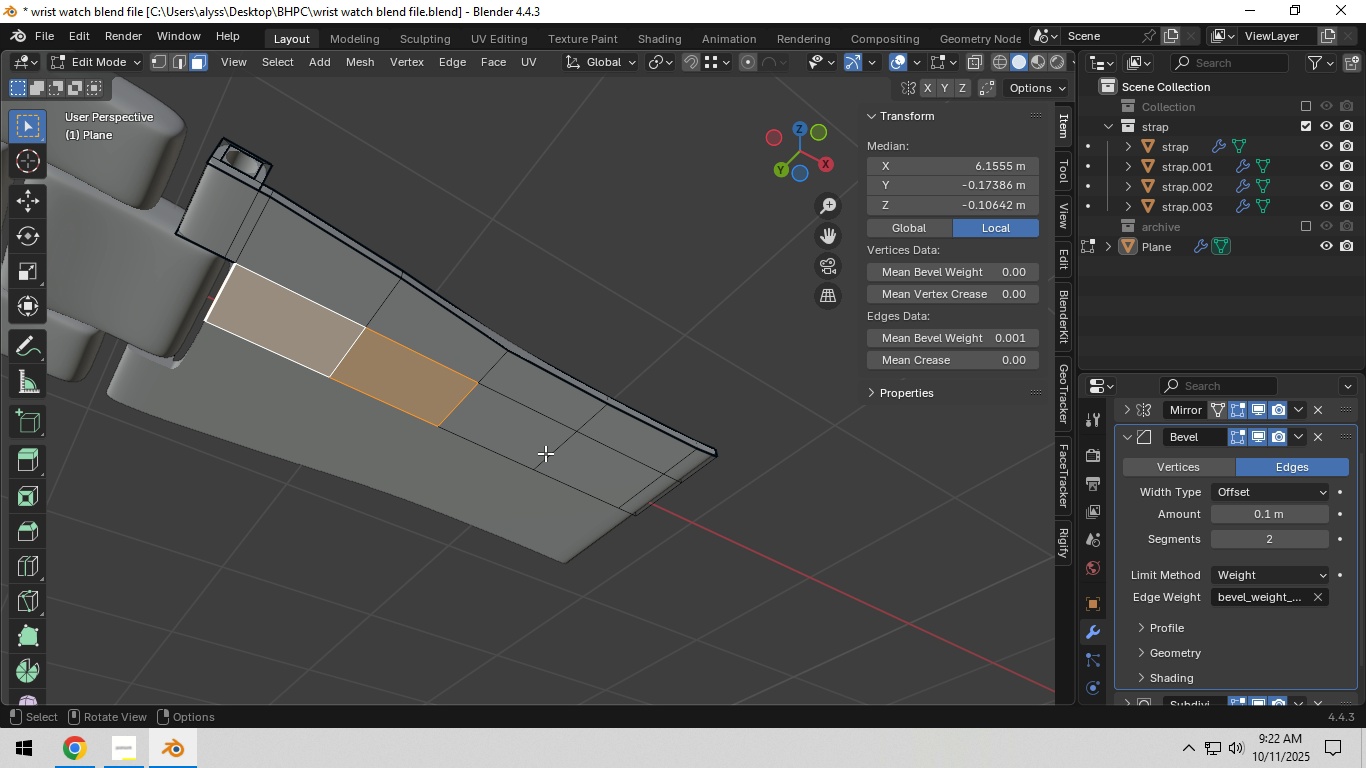 
hold_key(key=ShiftLeft, duration=1.01)
left_click([533, 447])
 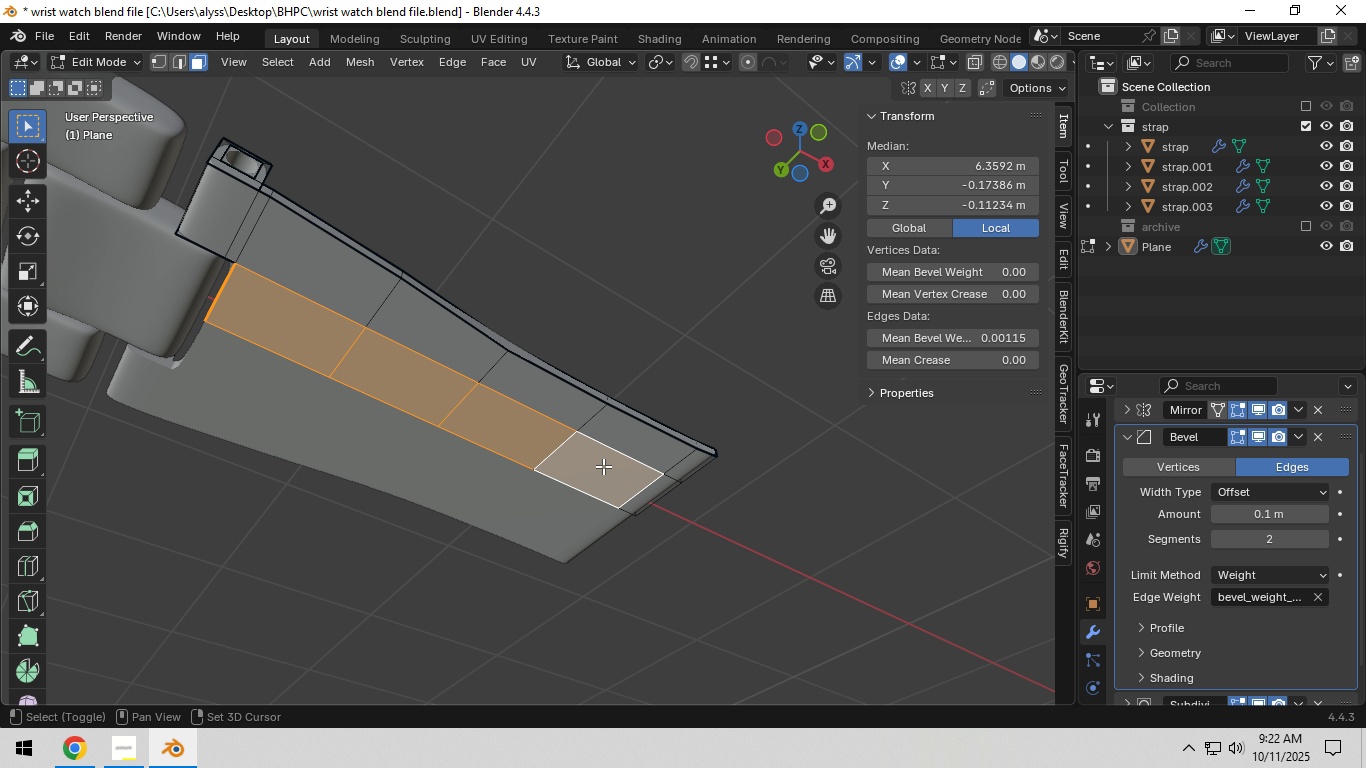 
double_click([602, 467])
 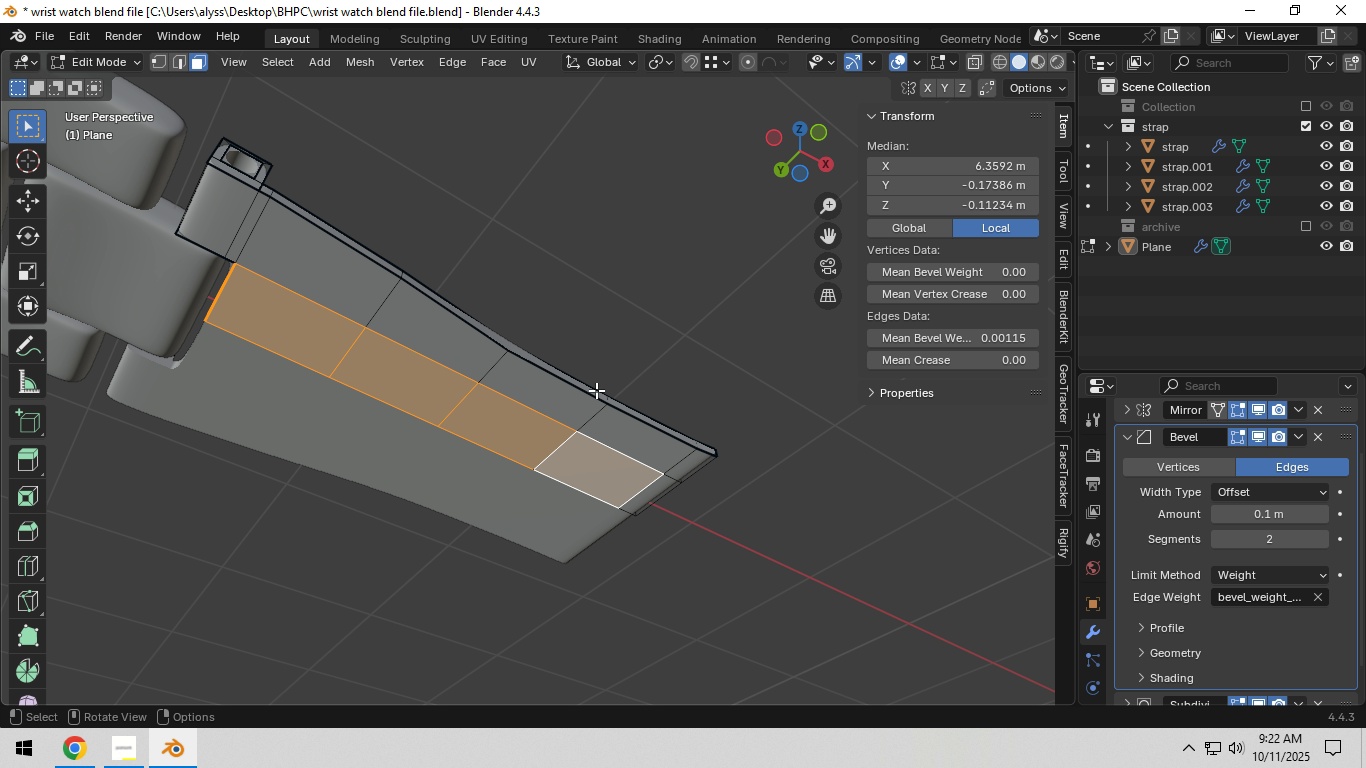 
scroll: coordinate [596, 390], scroll_direction: up, amount: 1.0
 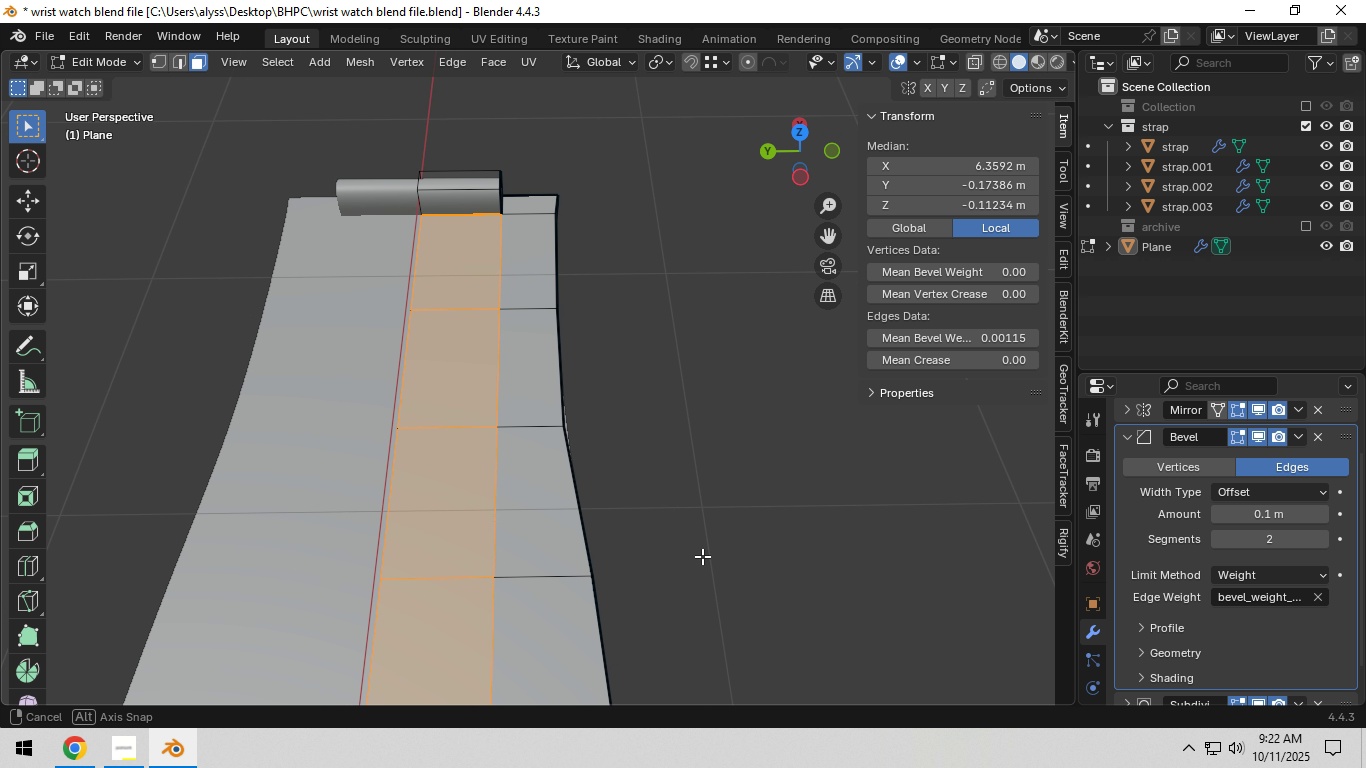 
key(I)
 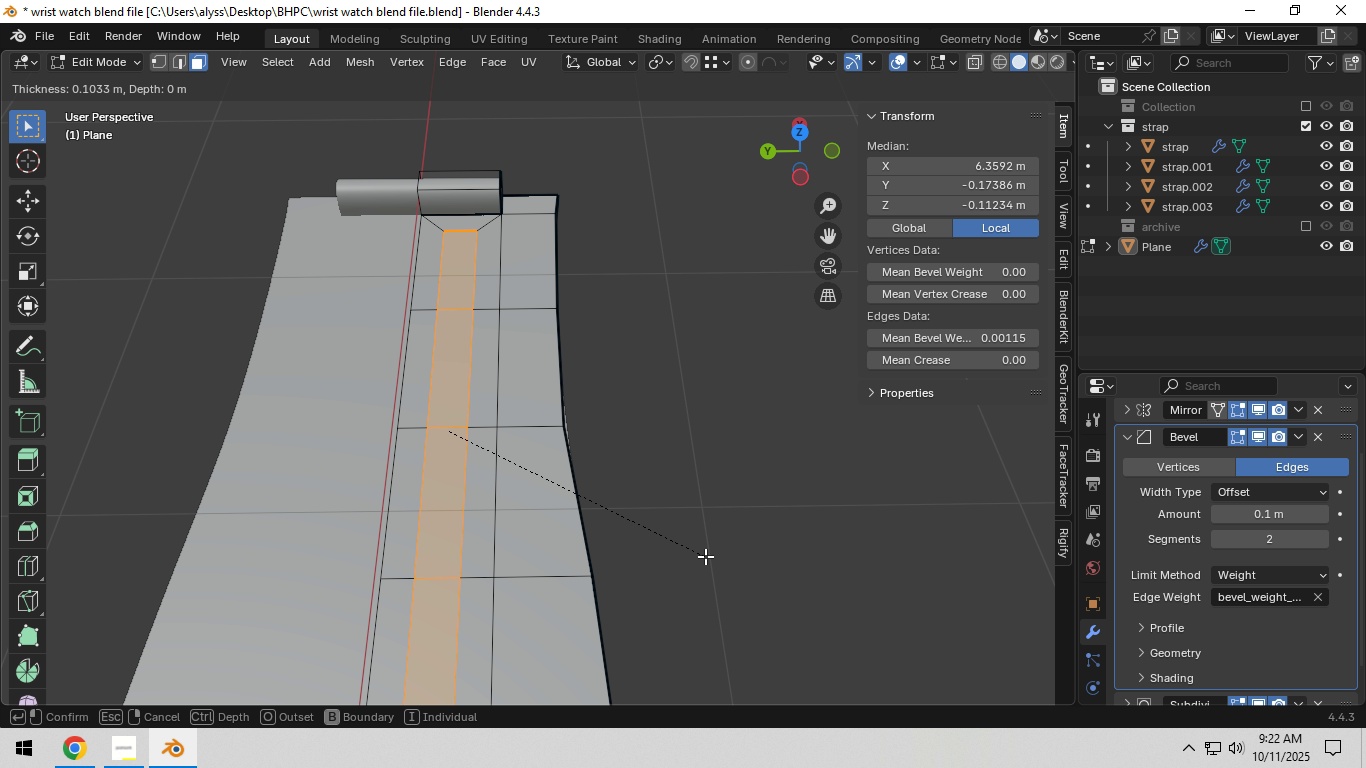 
left_click([705, 556])
 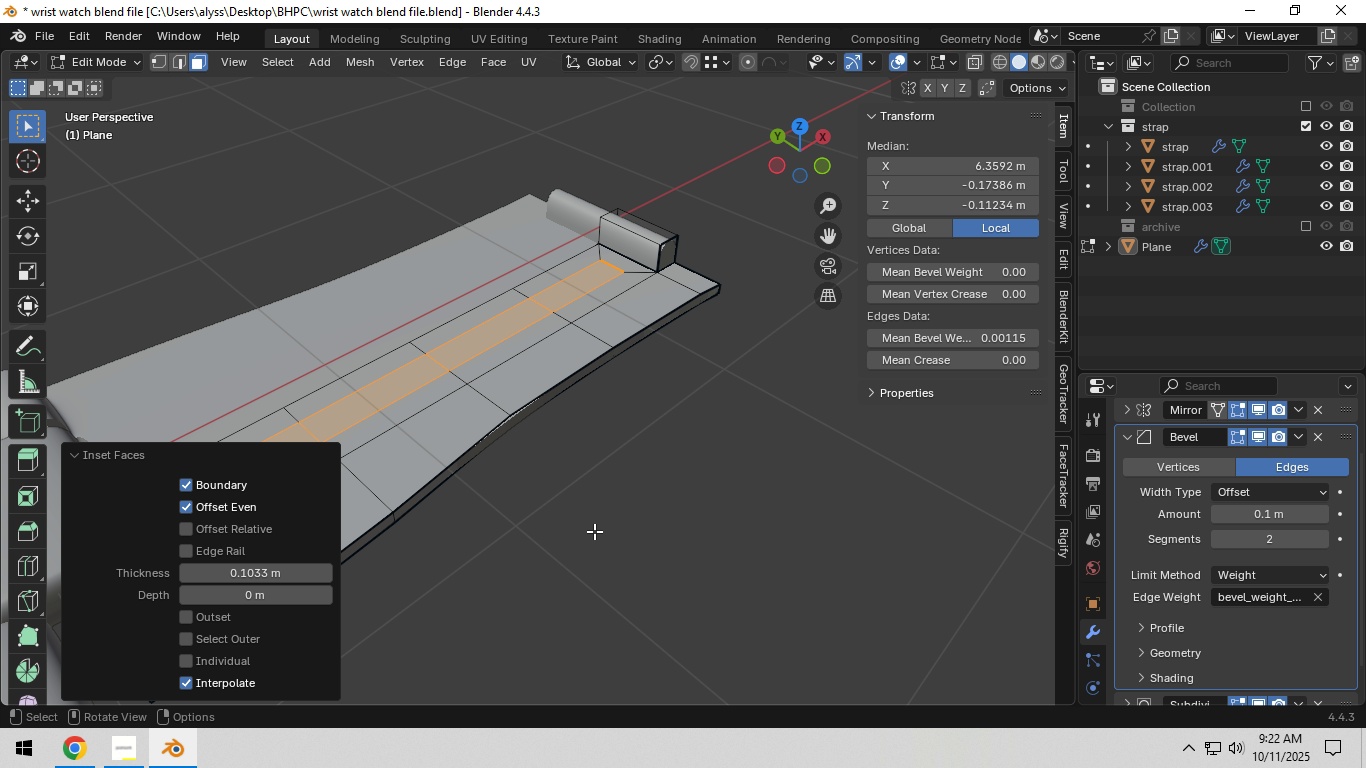 
wait(5.33)
 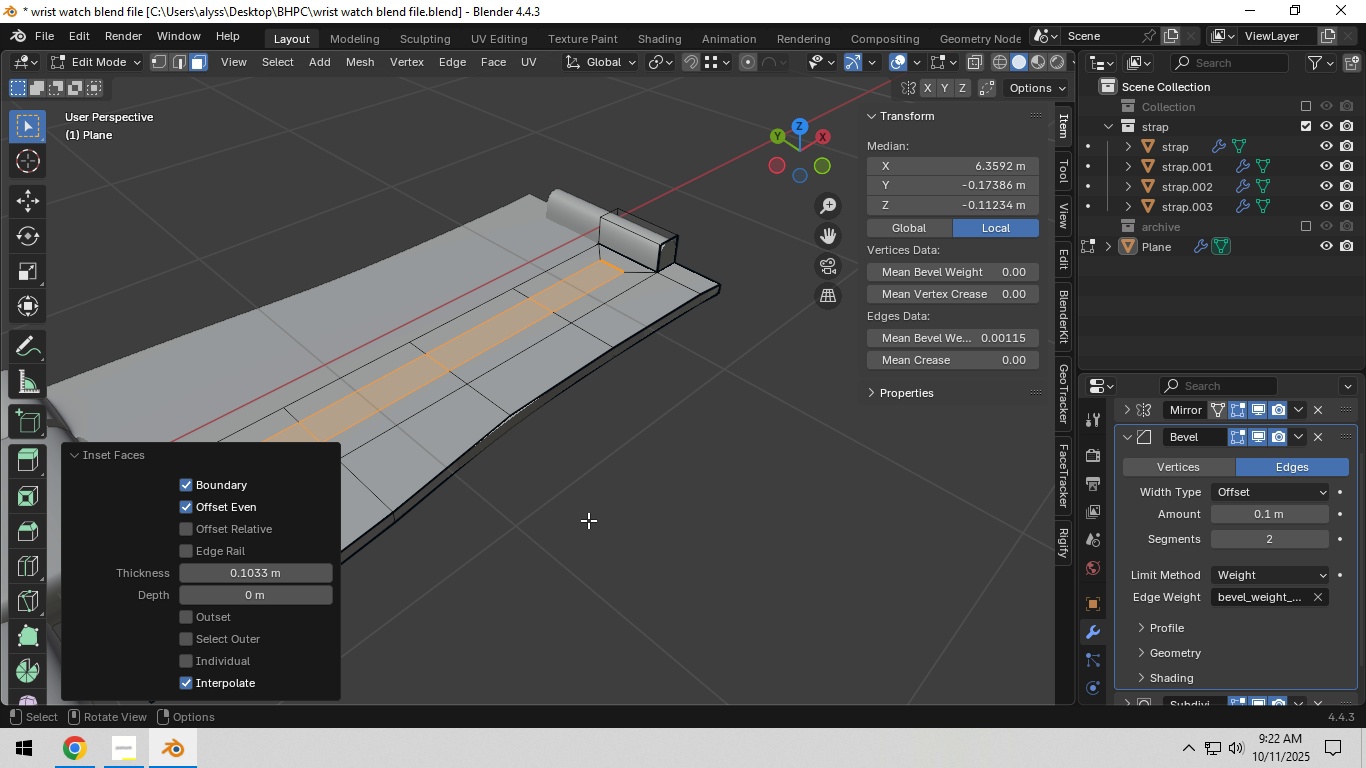 
scroll: coordinate [598, 519], scroll_direction: up, amount: 4.0
 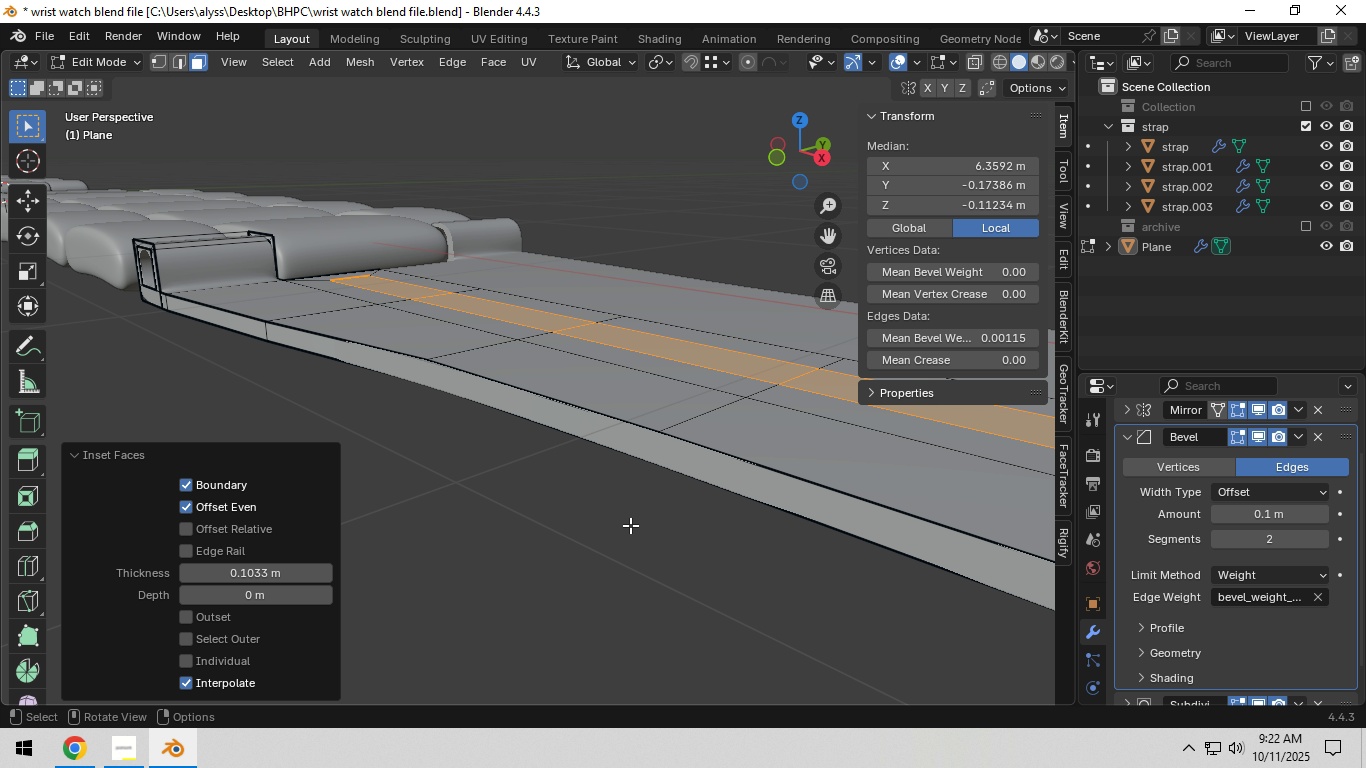 
hold_key(key=ShiftLeft, duration=0.37)
 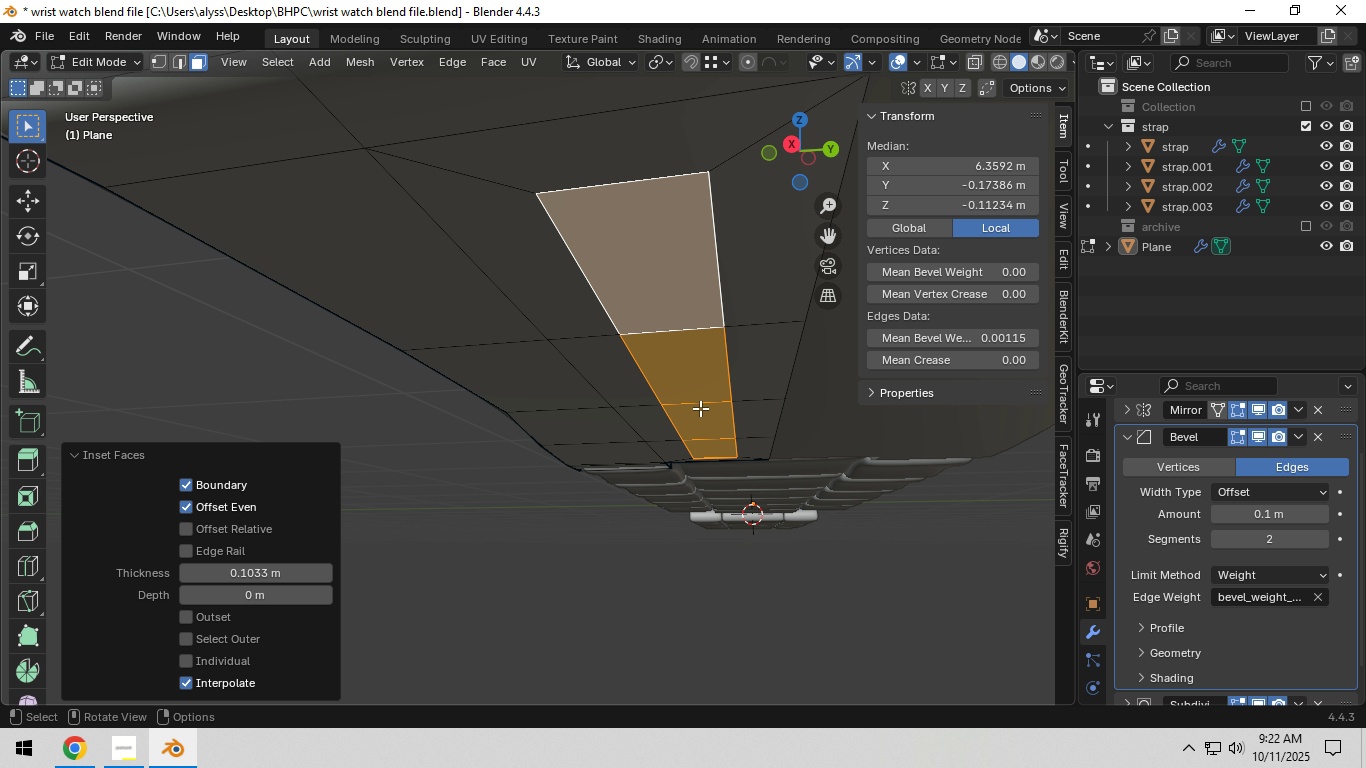 
type(ezz)
 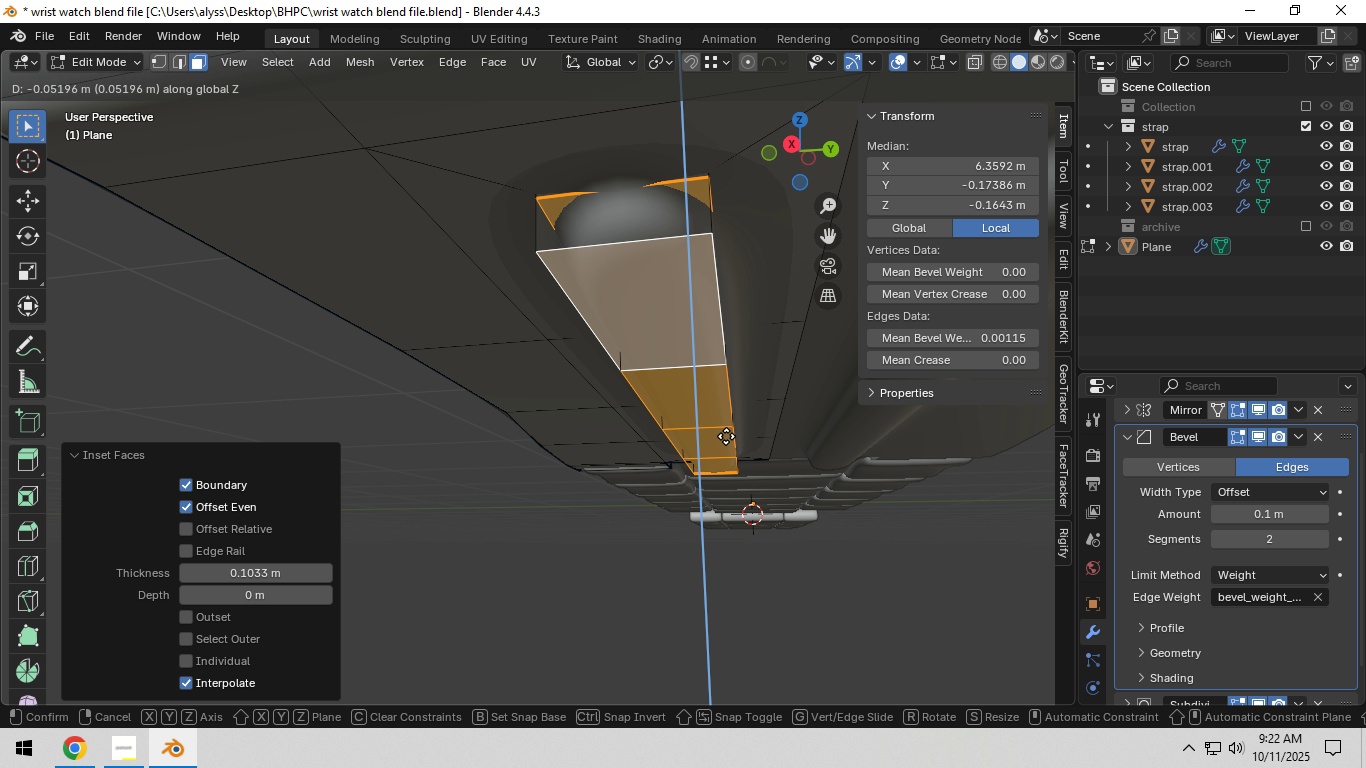 
left_click([728, 430])
 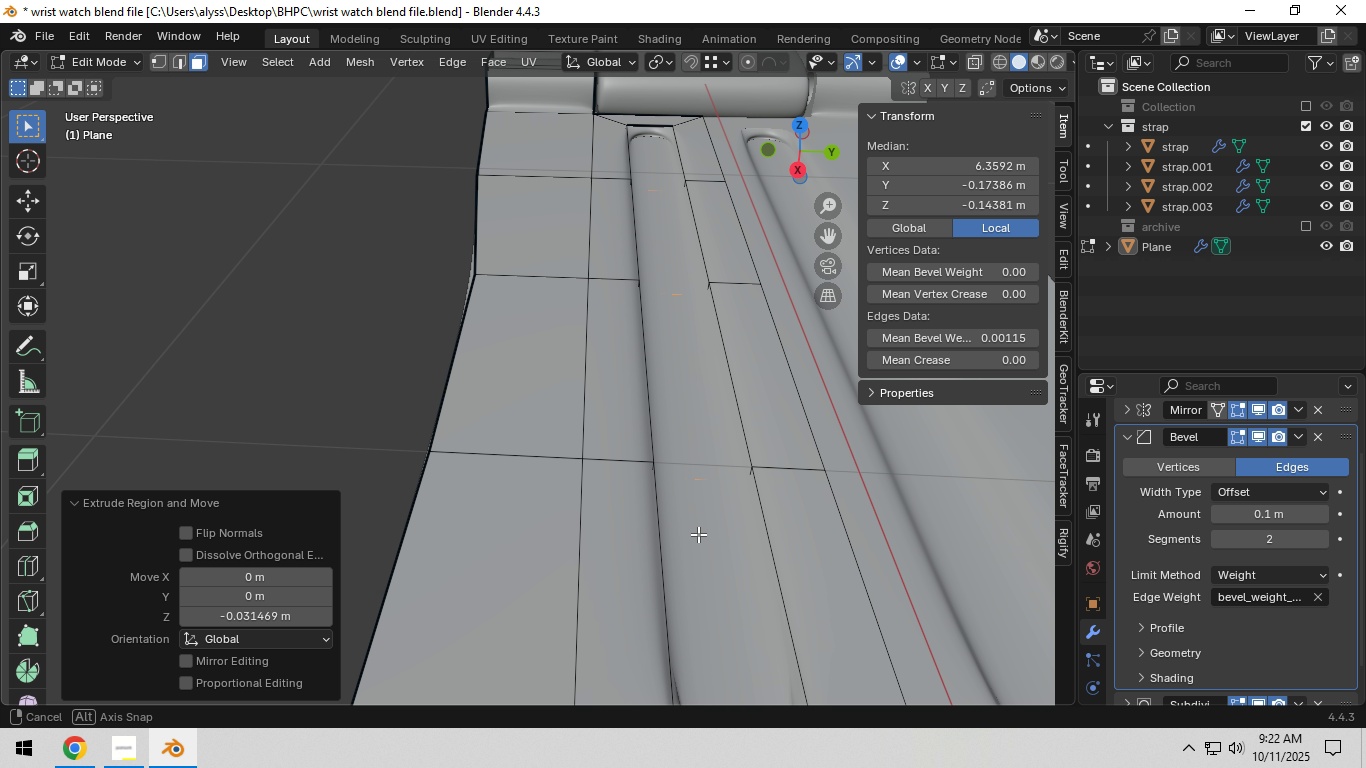 
key(Tab)
 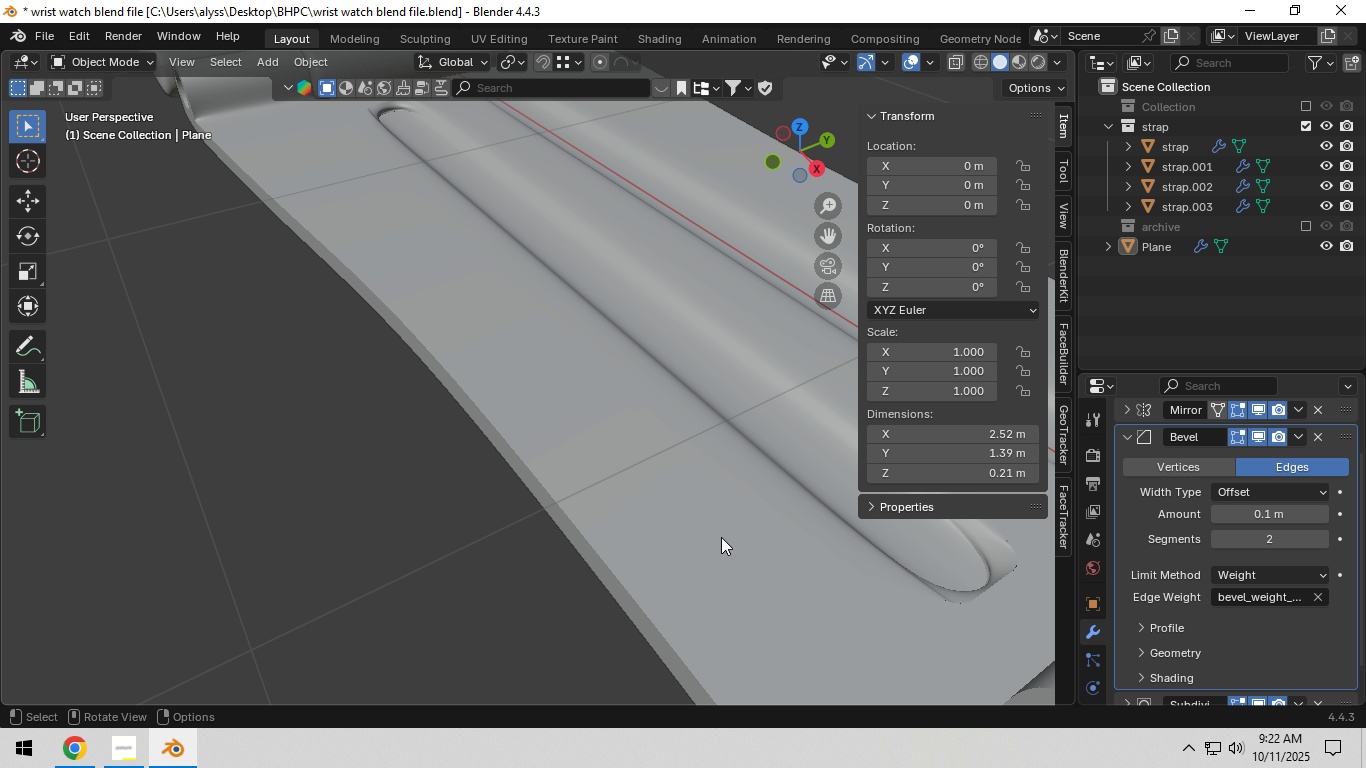 
scroll: coordinate [701, 537], scroll_direction: down, amount: 6.0
 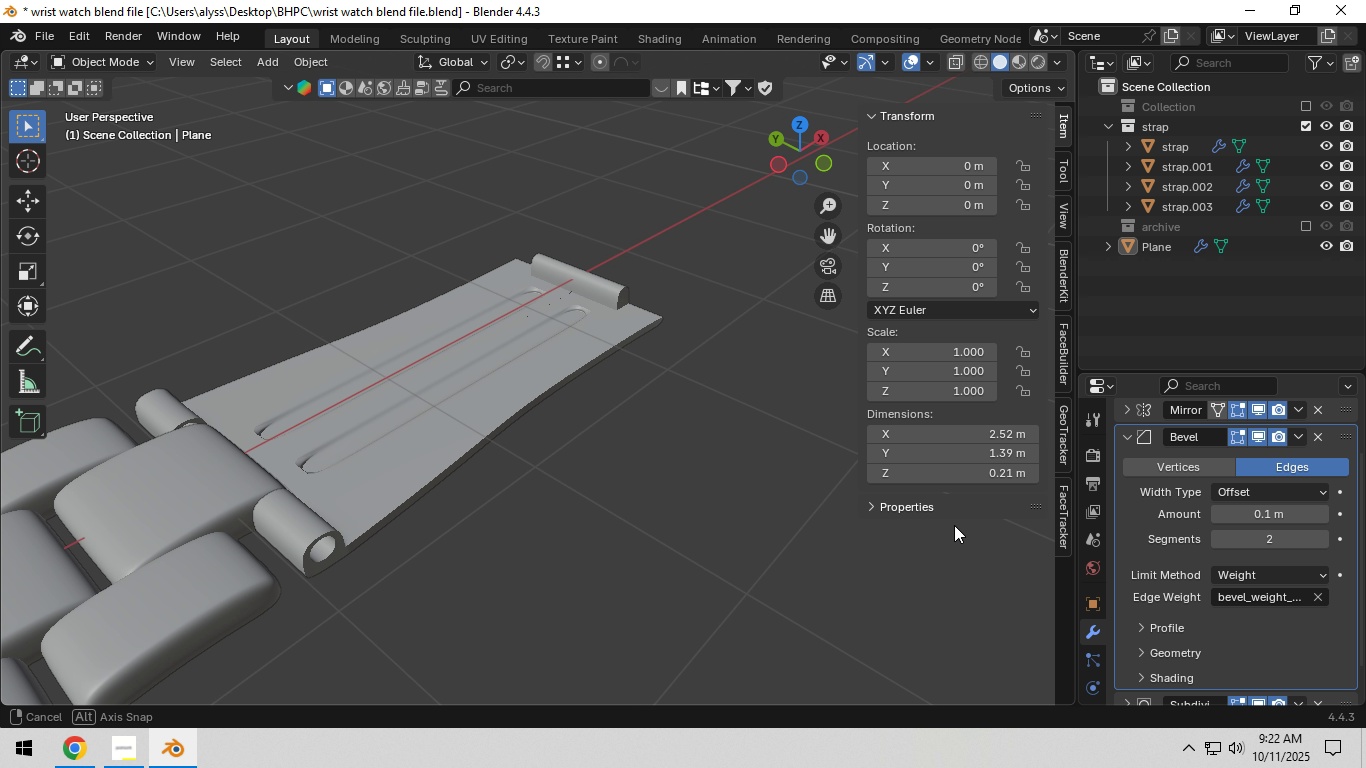 
key(Tab)
 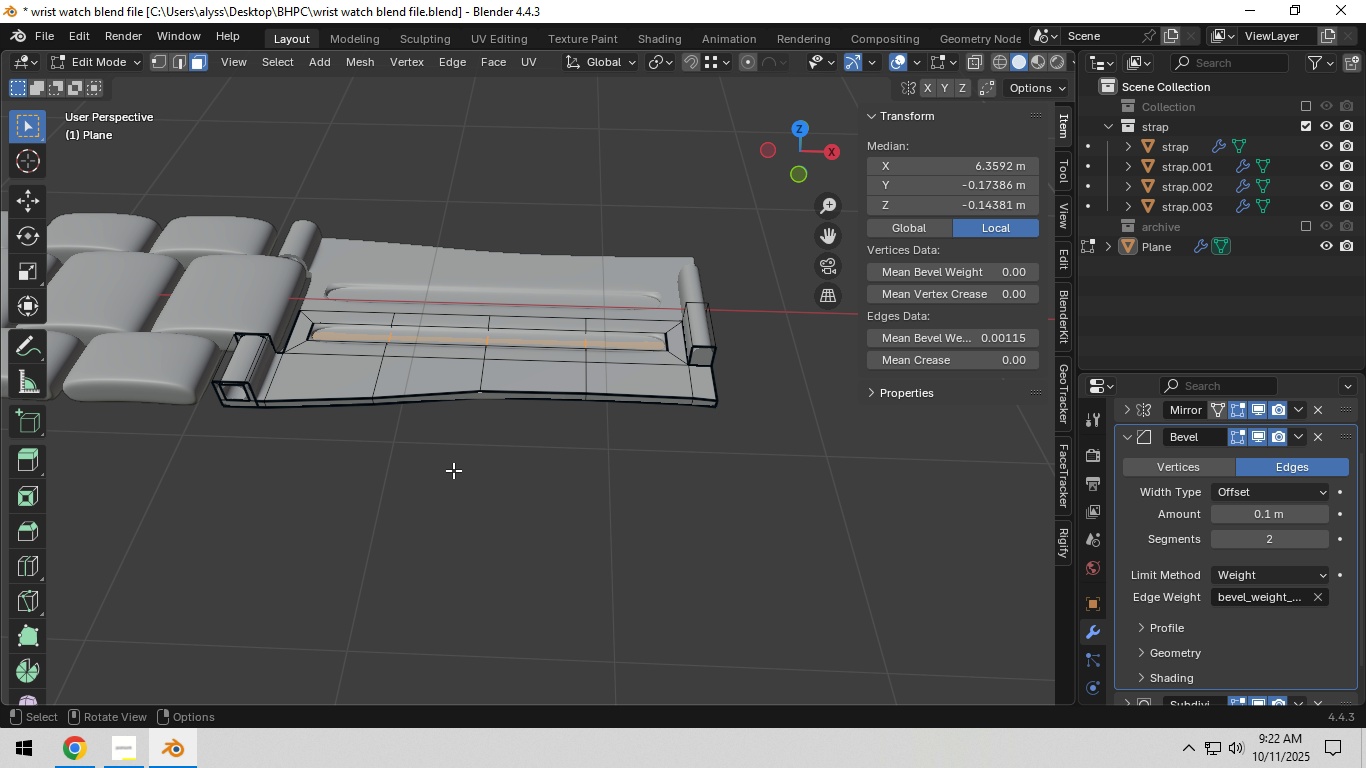 
hold_key(key=ShiftLeft, duration=0.31)
 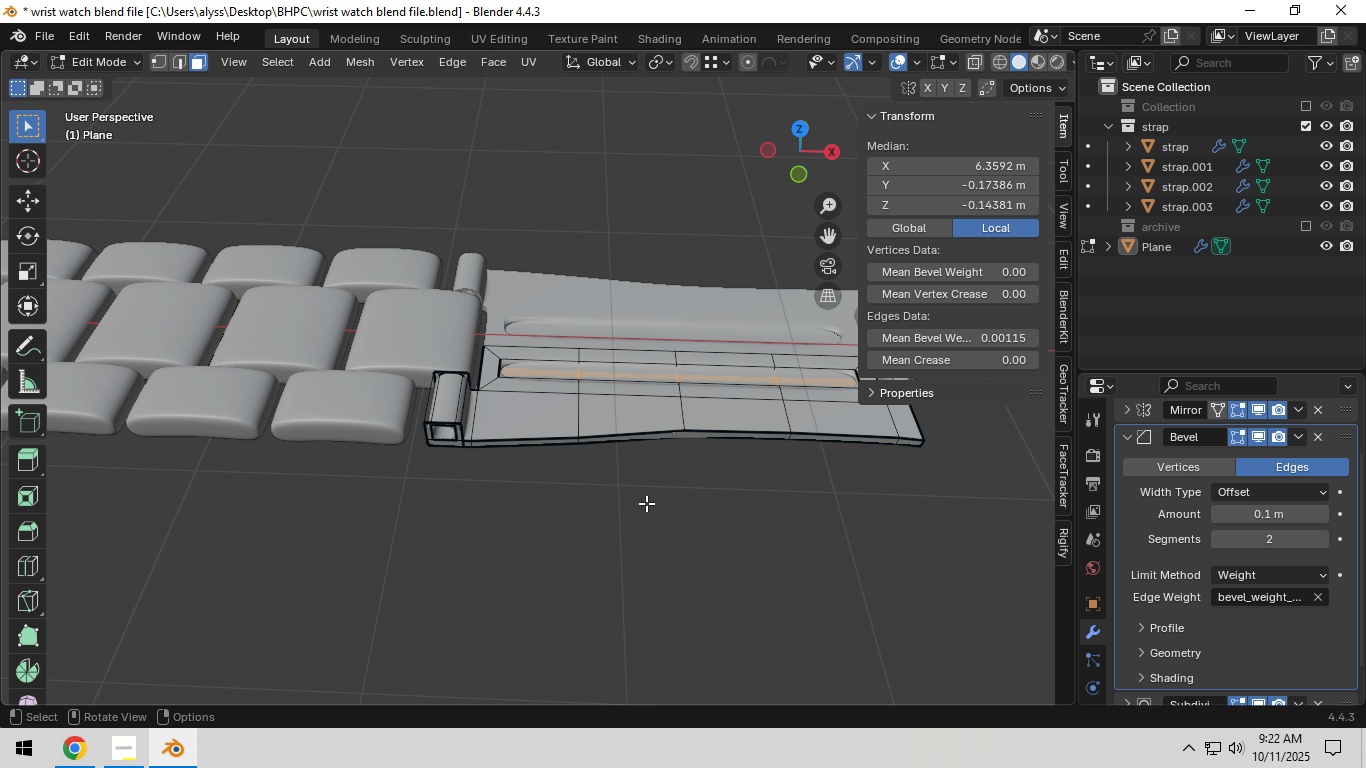 
scroll: coordinate [638, 502], scroll_direction: up, amount: 9.0
 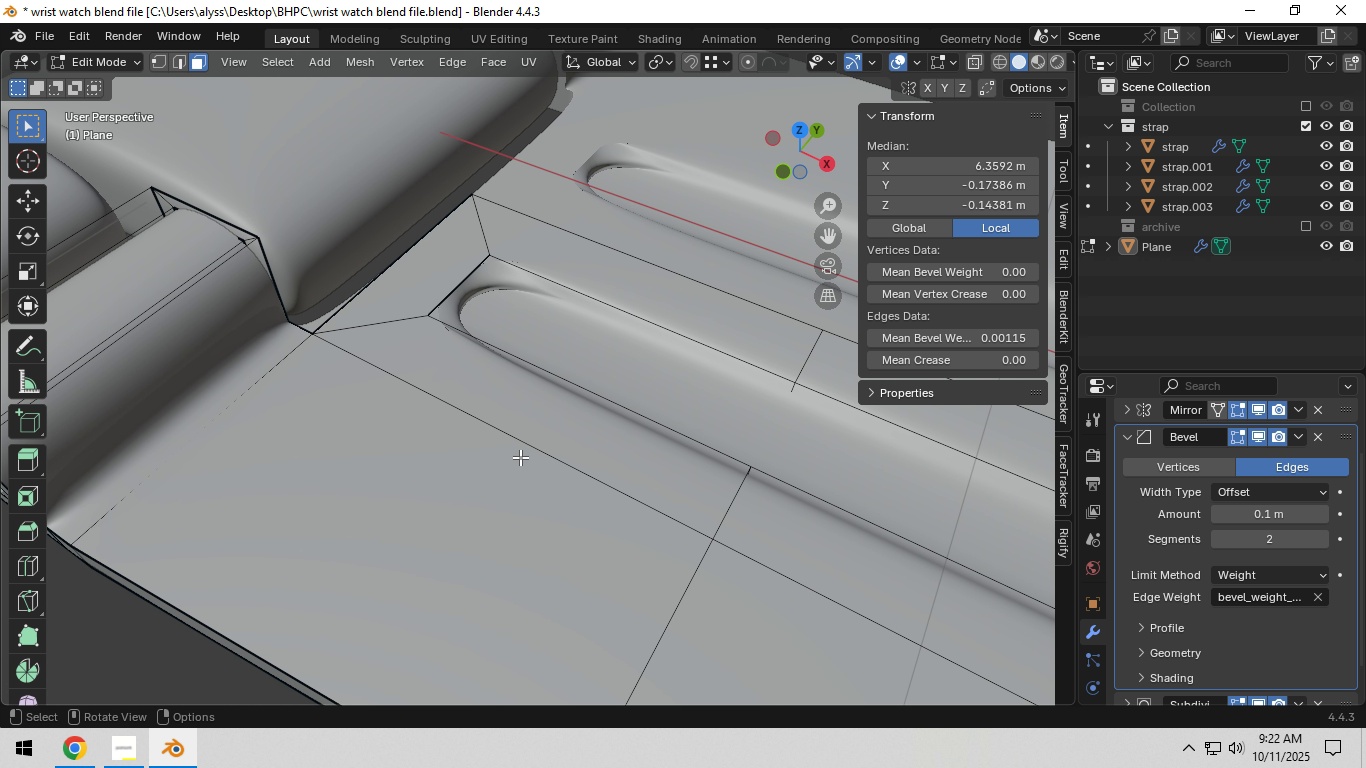 
hold_key(key=ShiftLeft, duration=0.58)
 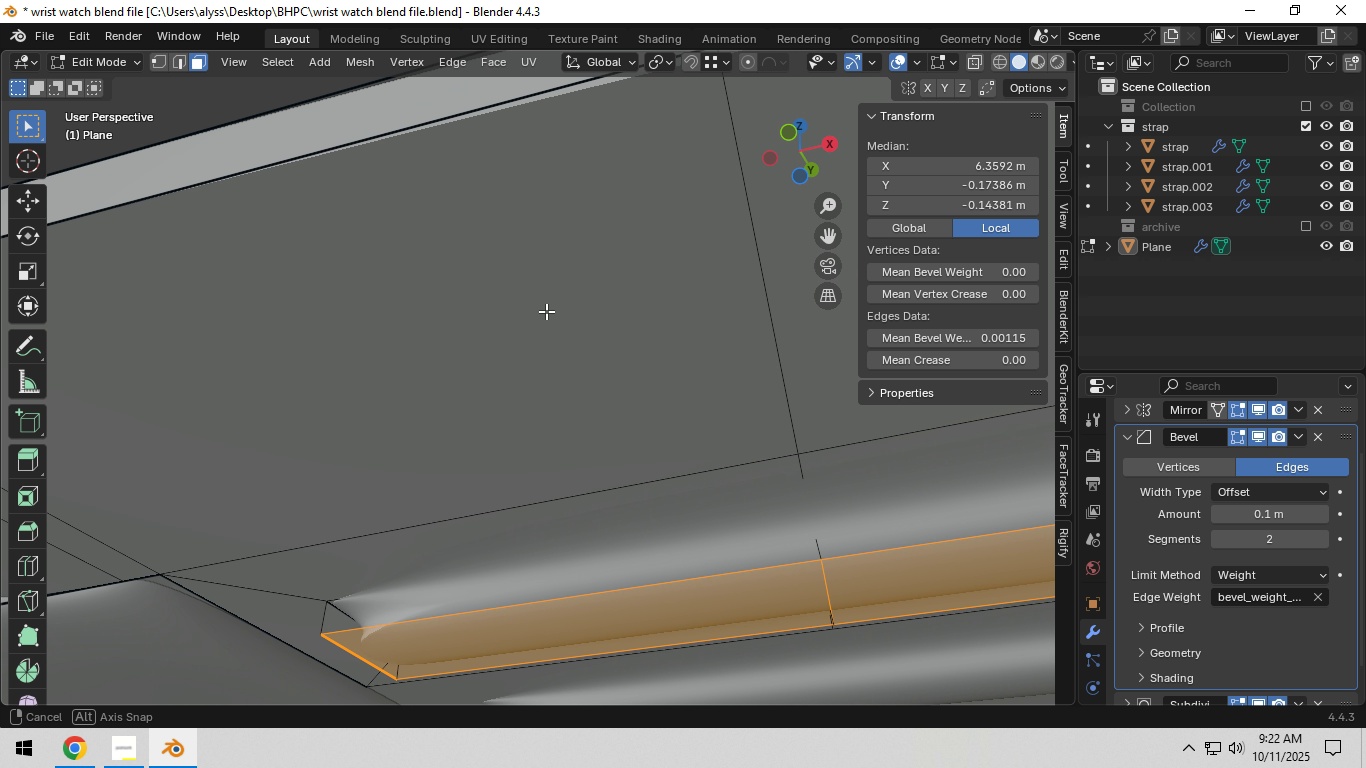 
left_click([467, 531])
 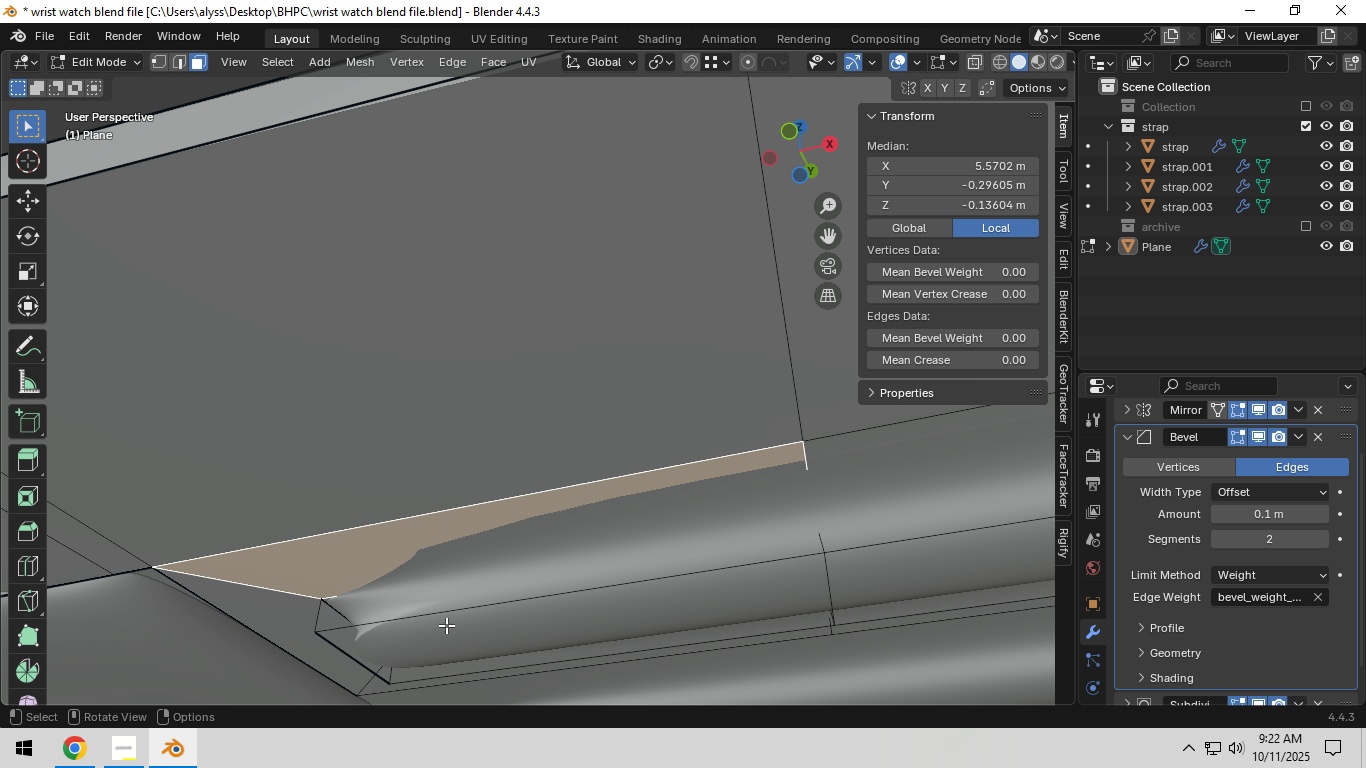 
hold_key(key=AltLeft, duration=1.42)
left_click([825, 585])
 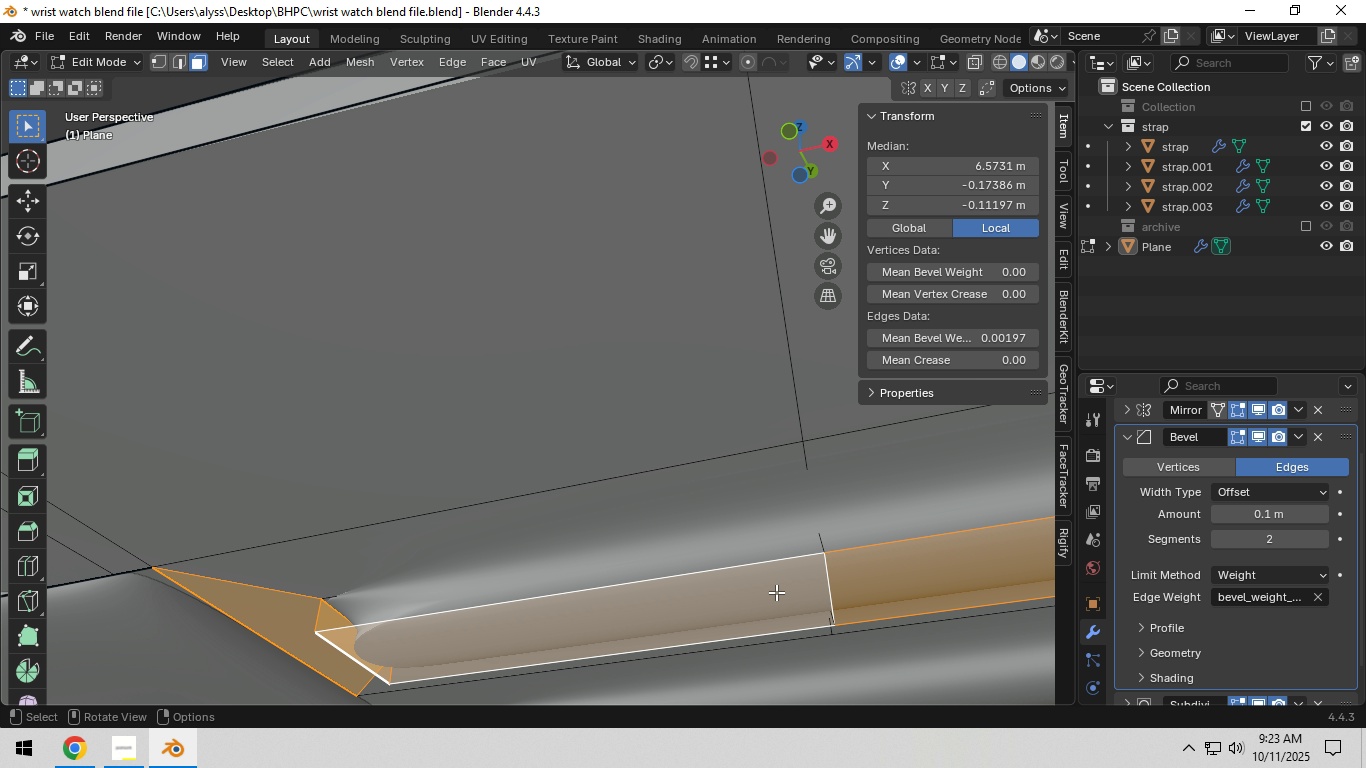 
left_click([805, 588])
 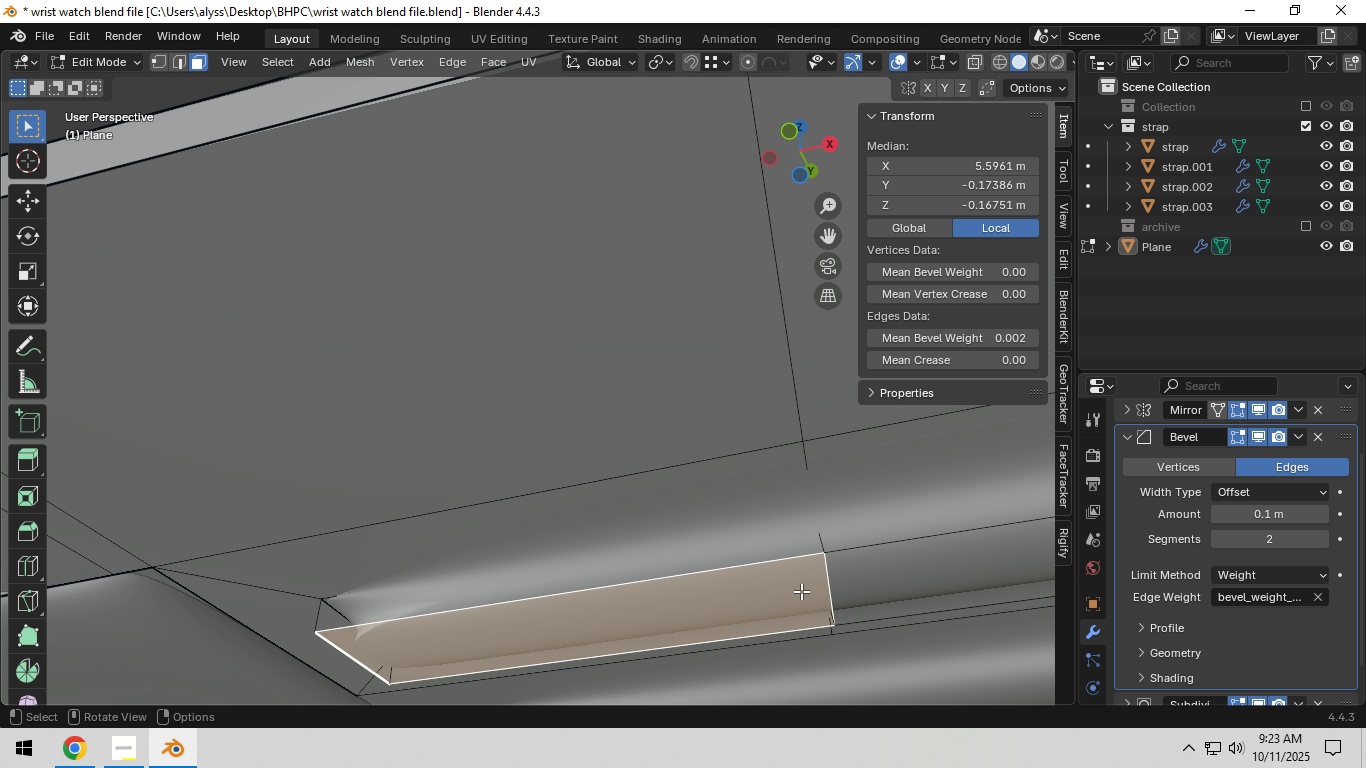 
scroll: coordinate [801, 591], scroll_direction: down, amount: 6.0
 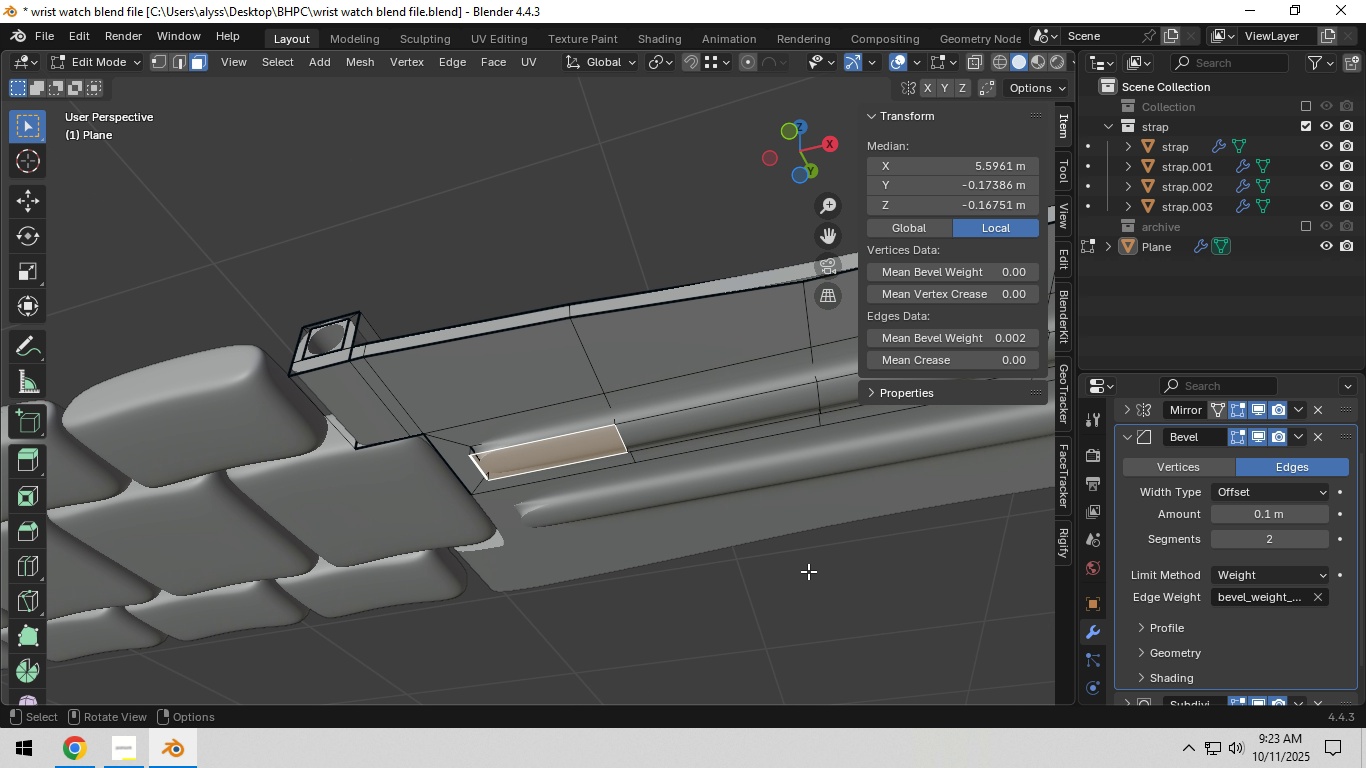 
hold_key(key=ShiftLeft, duration=1.2)
 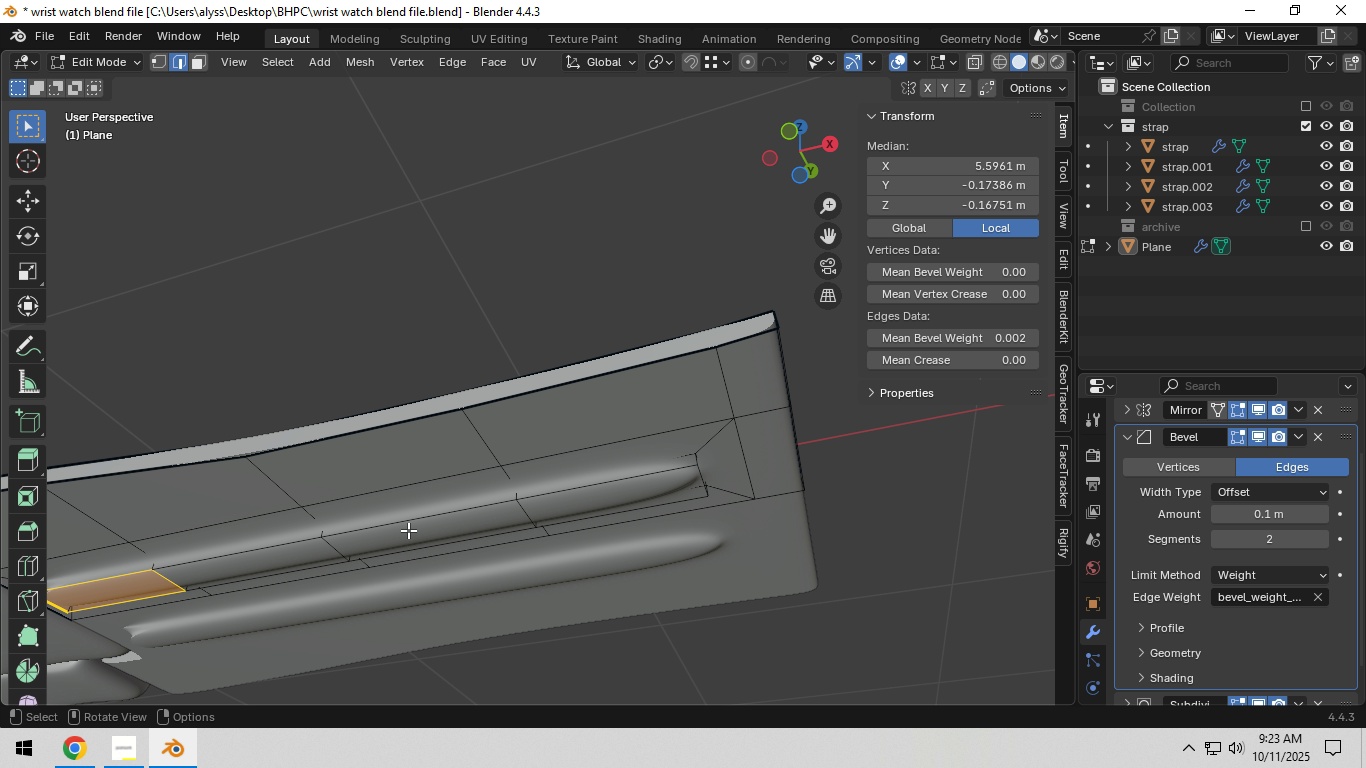 
key(2)
 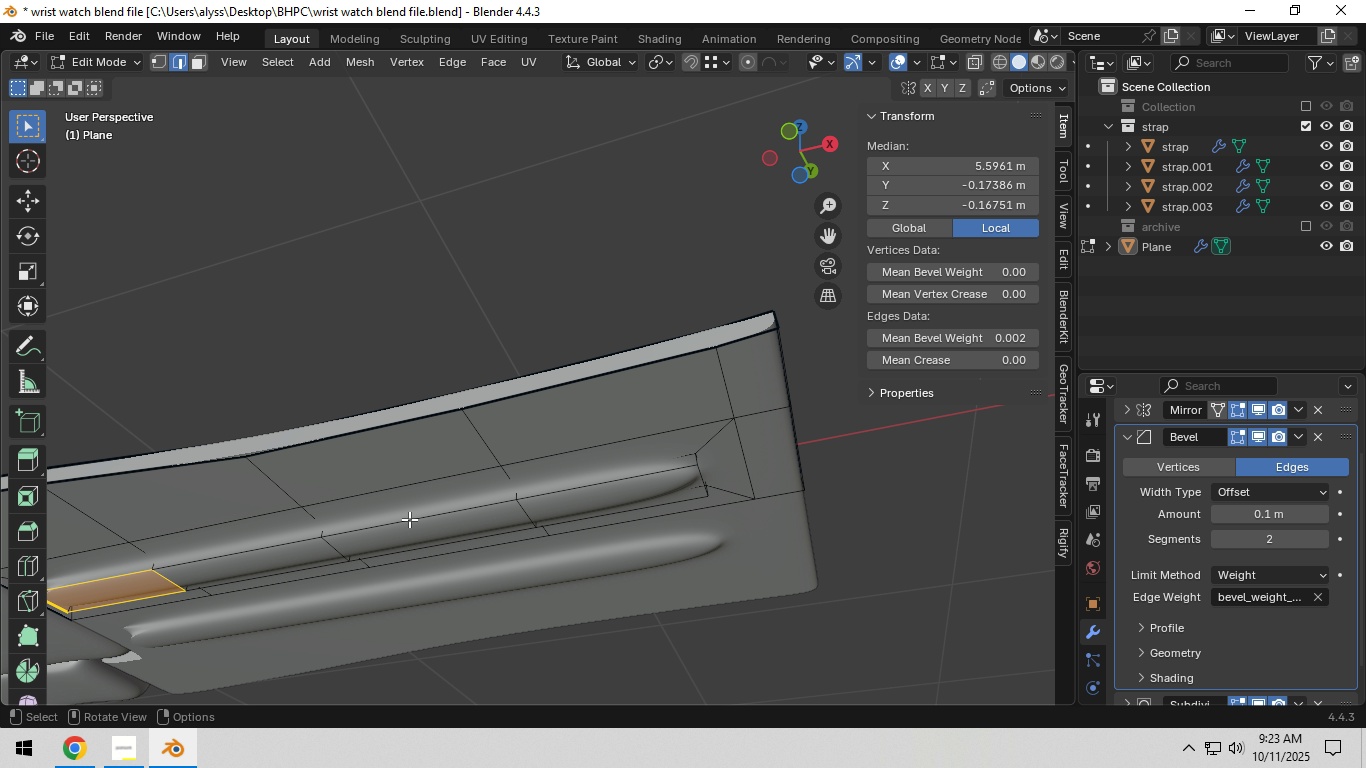 
hold_key(key=AltLeft, duration=0.58)
left_click([409, 519])
 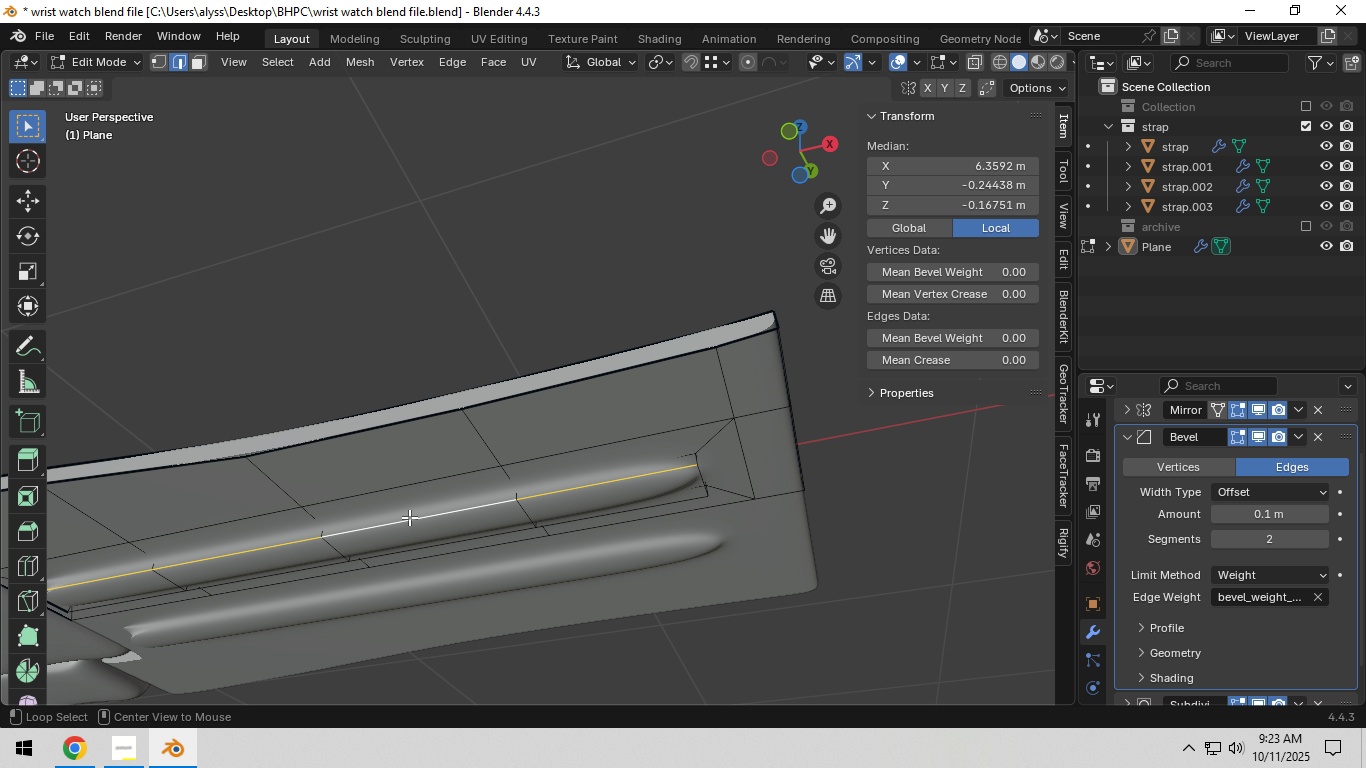 
hold_key(key=AltLeft, duration=1.52)
hold_key(key=ShiftLeft, duration=1.86)
left_click([490, 533])
 